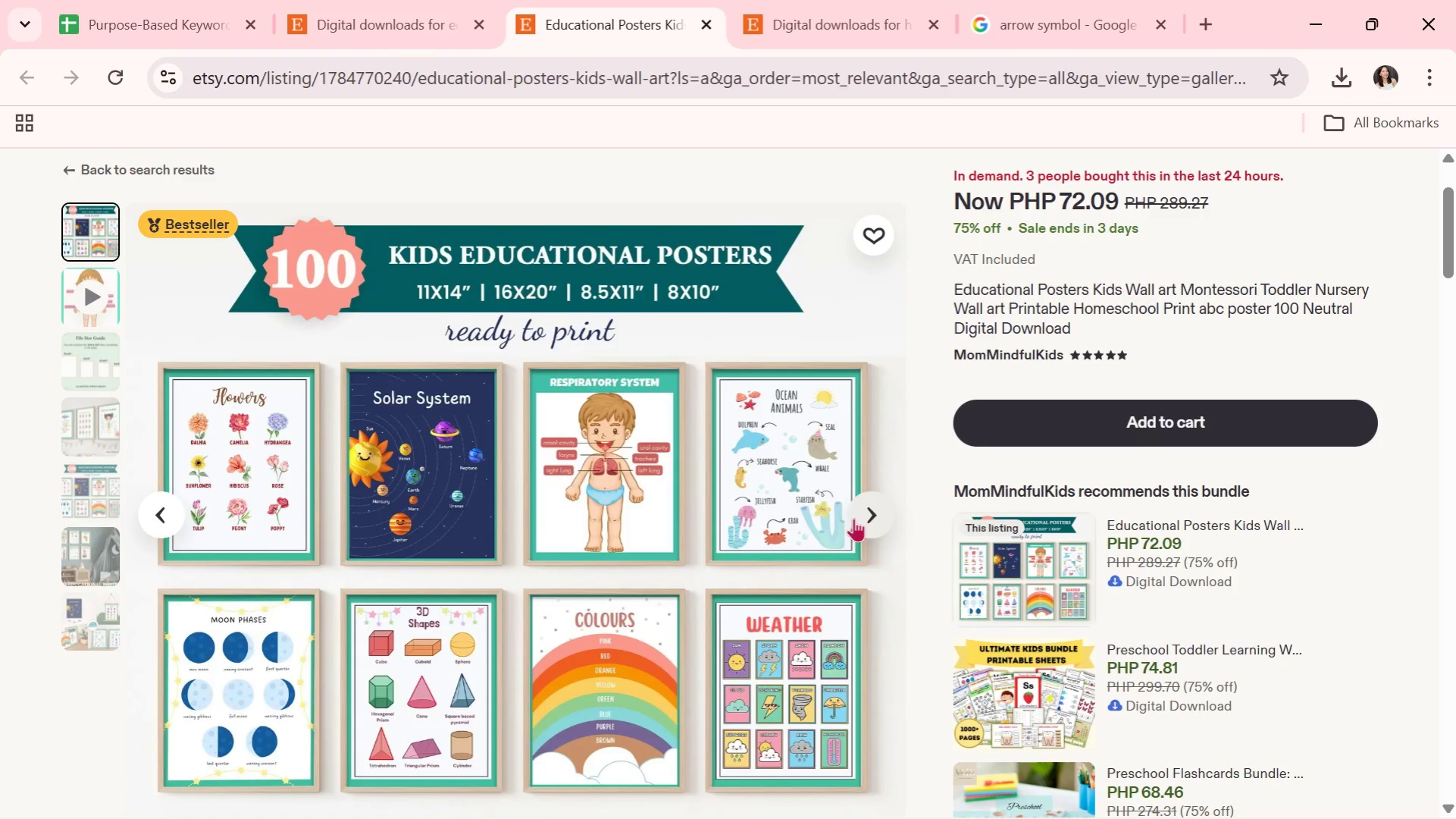 
left_click([866, 513])
 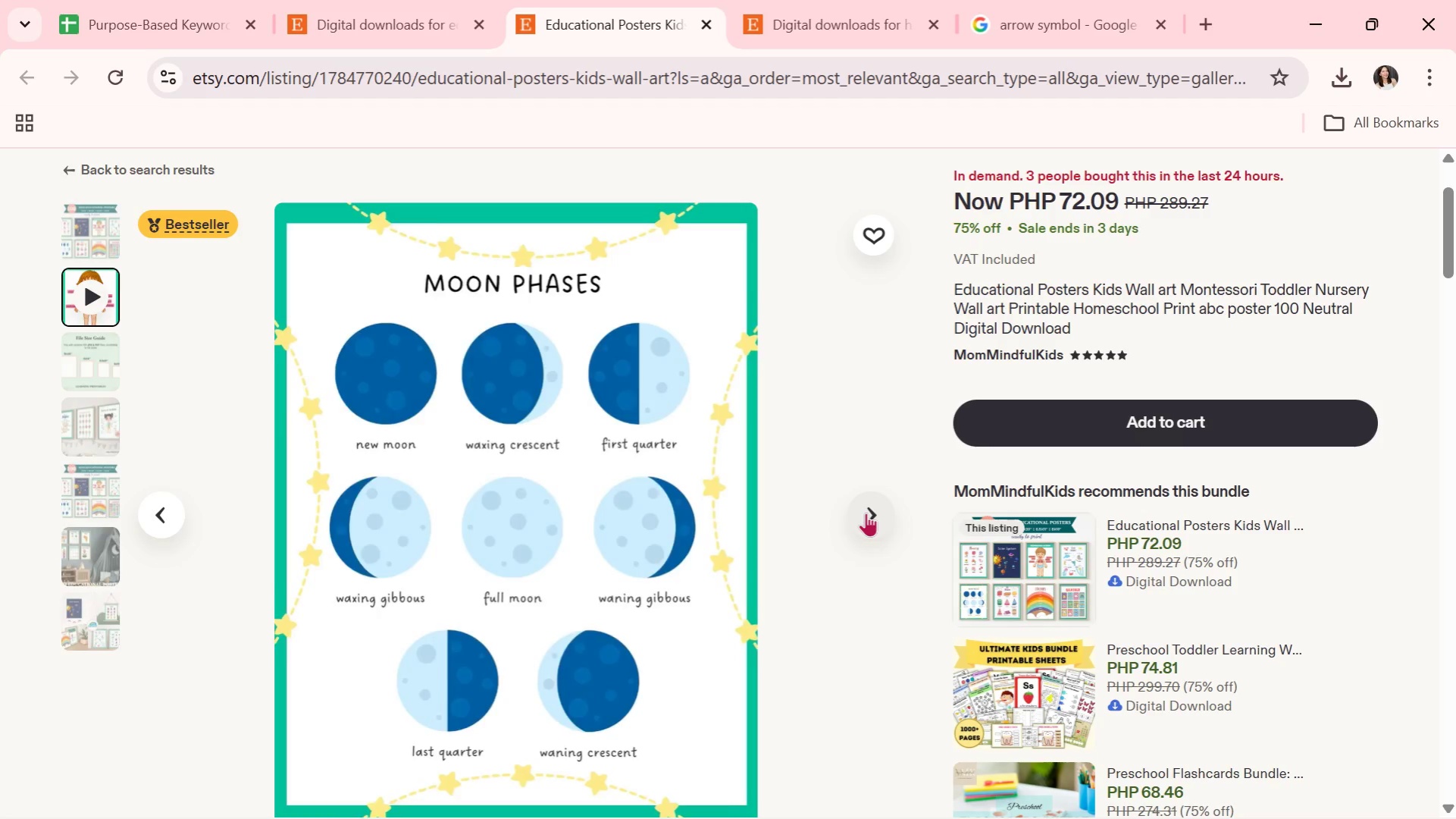 
wait(8.56)
 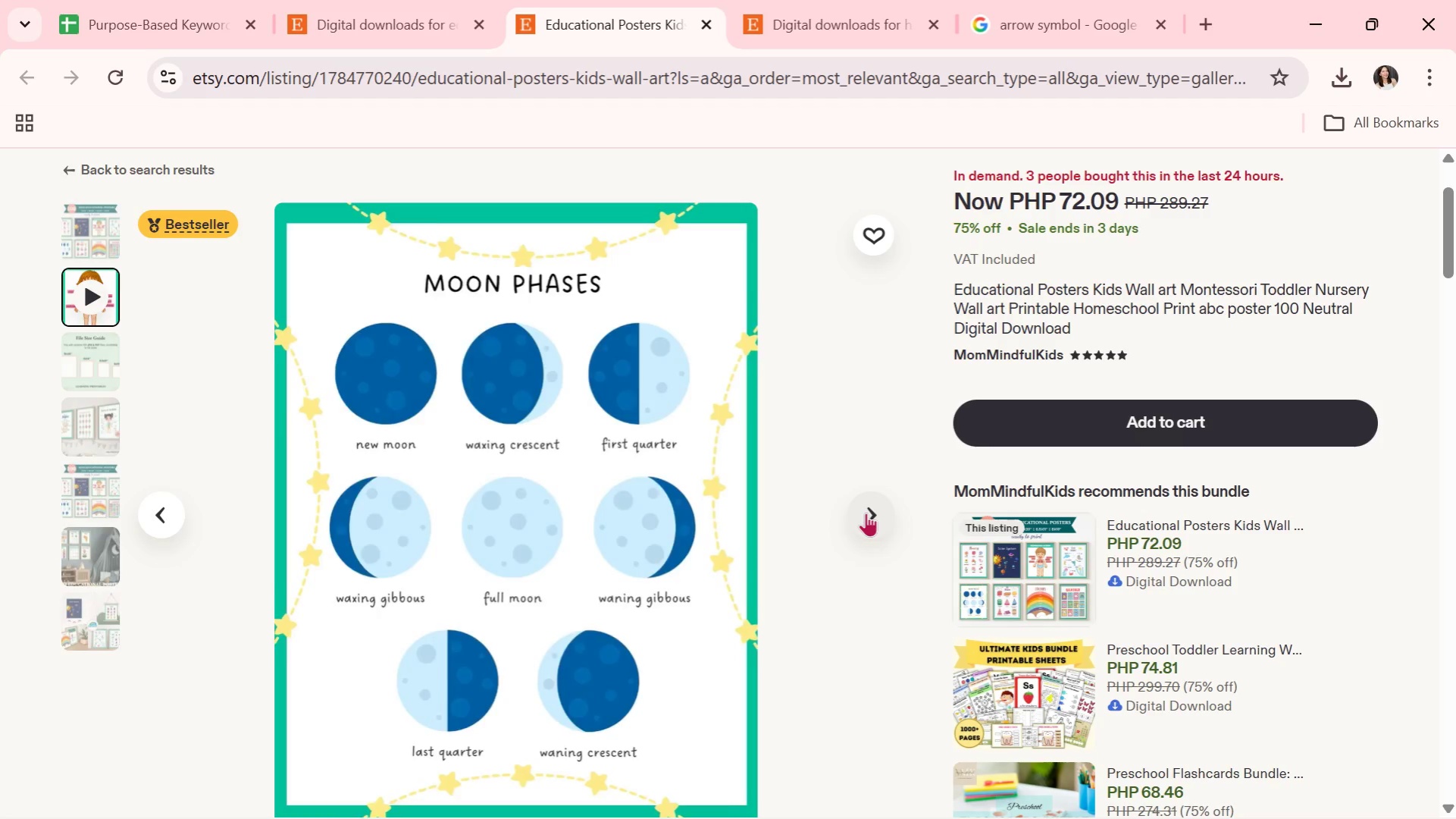 
left_click([704, 24])
 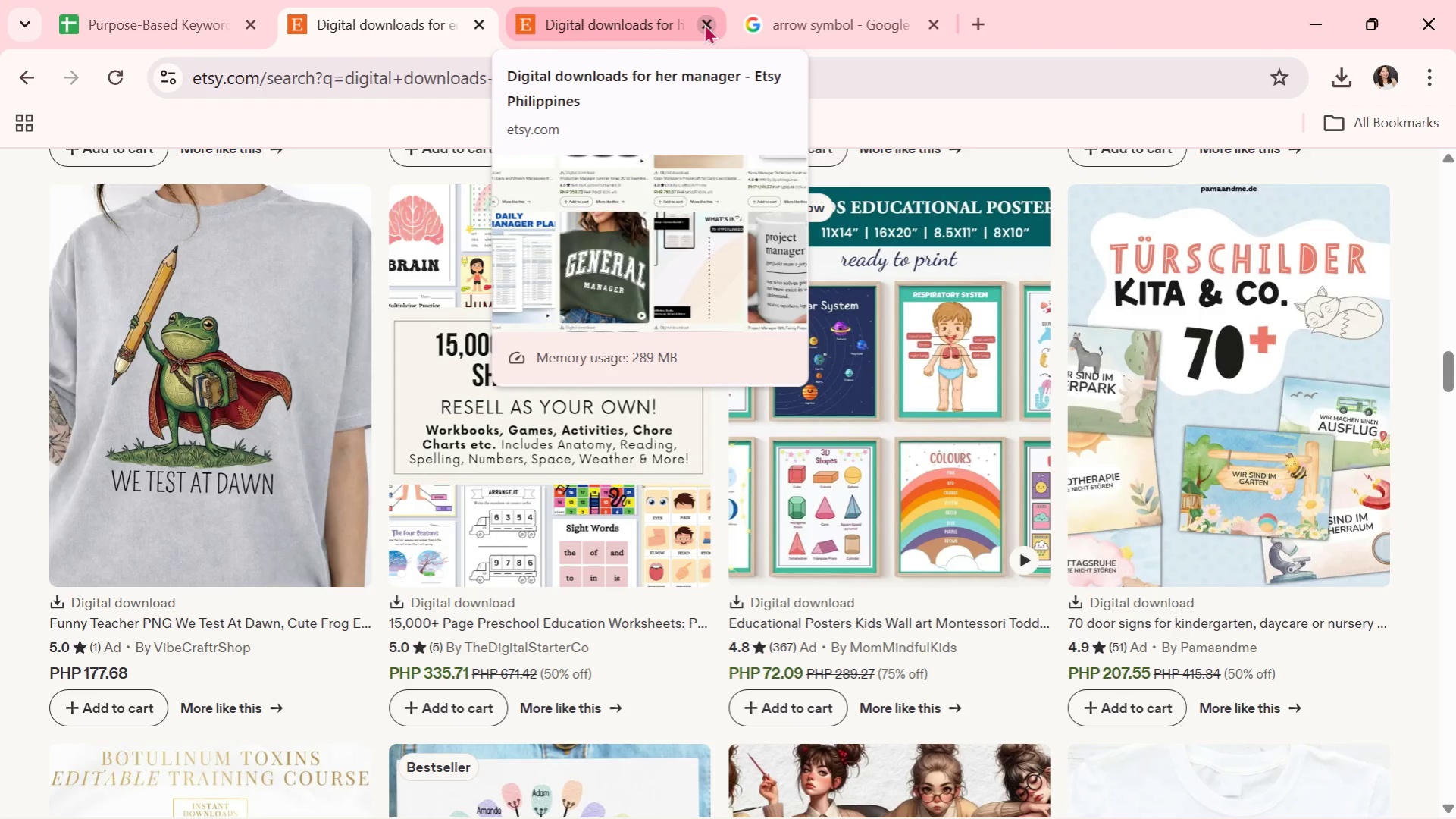 
scroll: coordinate [704, 24], scroll_direction: down, amount: 2.0
 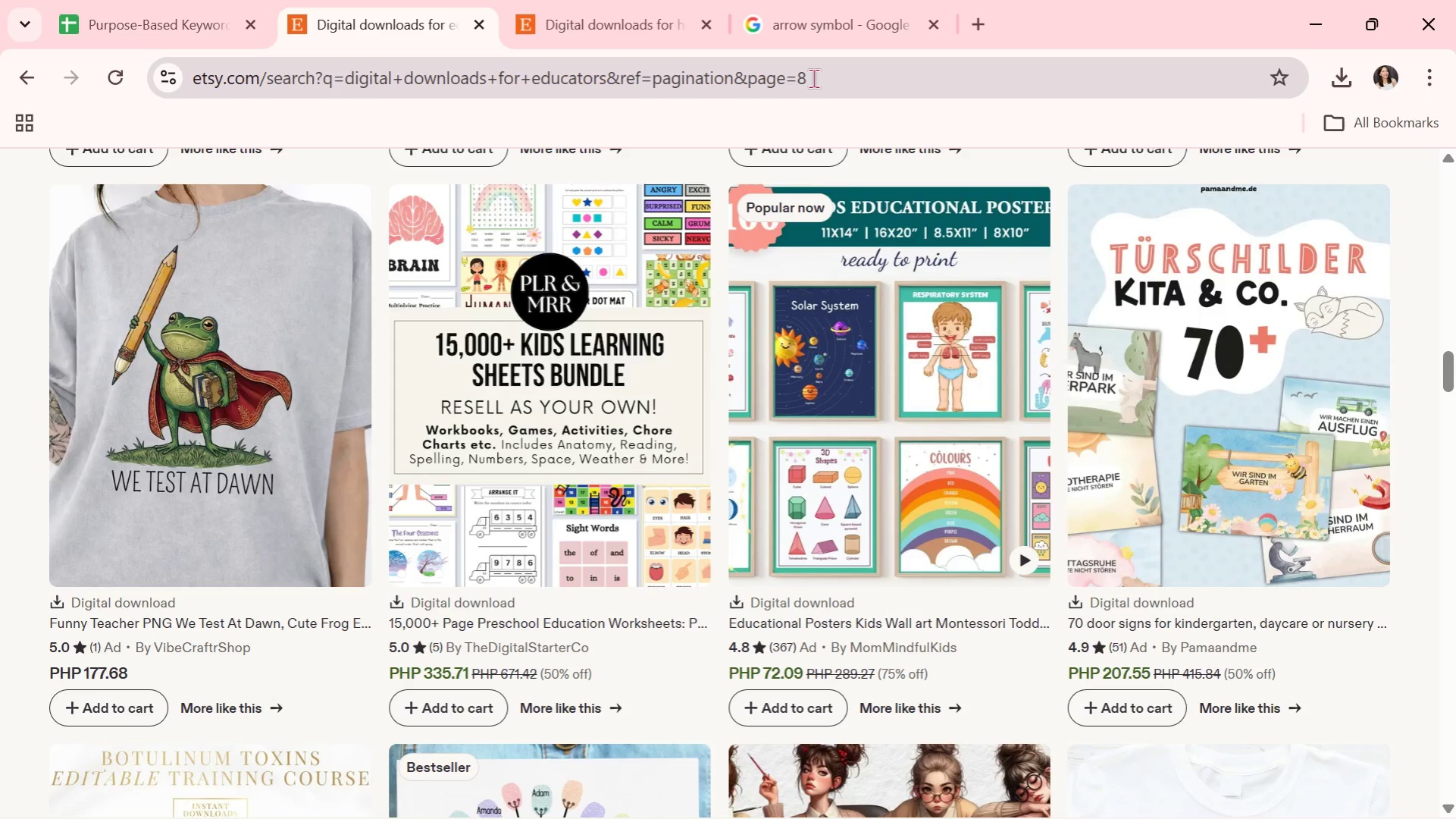 
wait(5.61)
 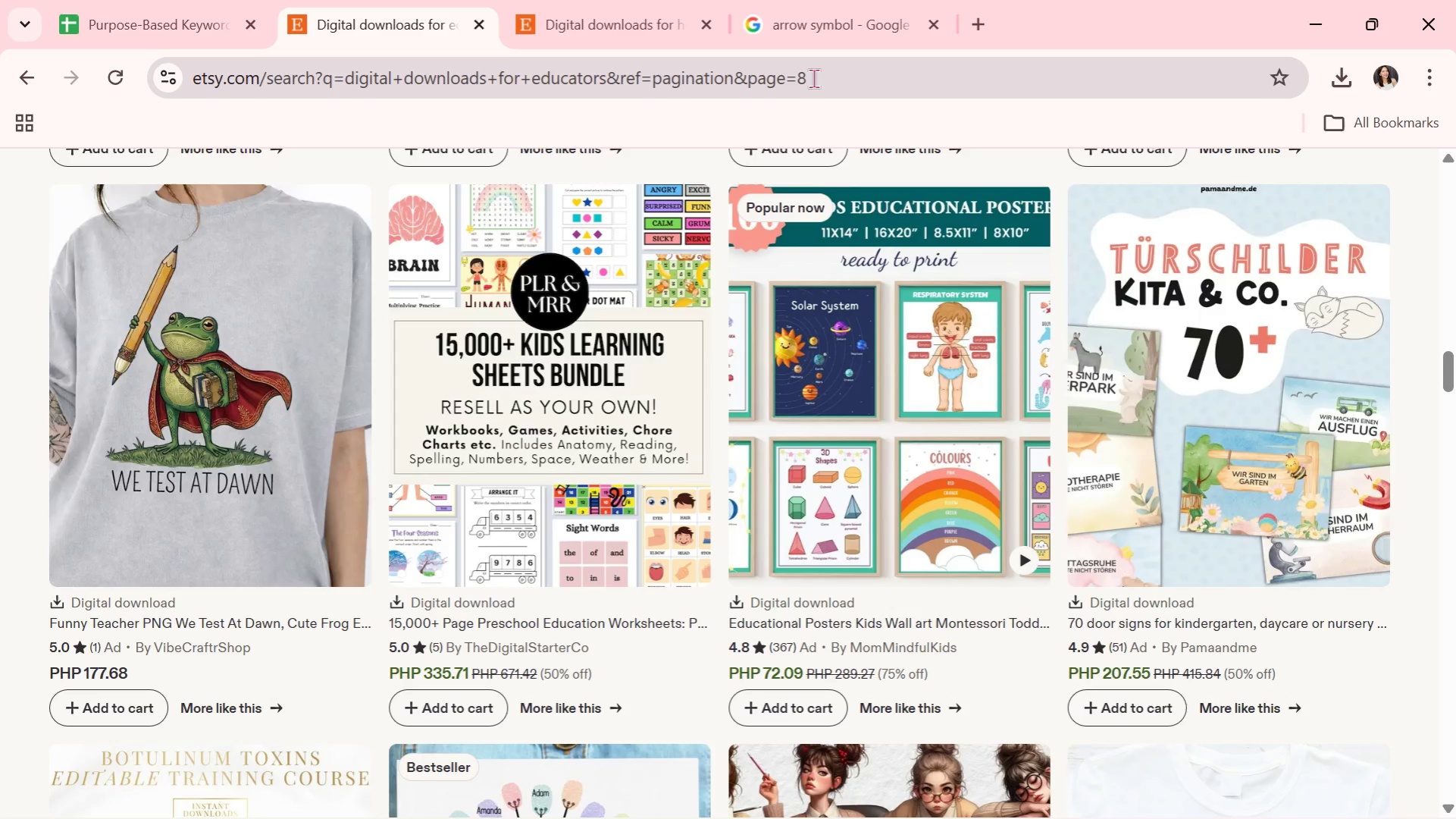 
scroll: coordinate [891, 369], scroll_direction: down, amount: 2.0
 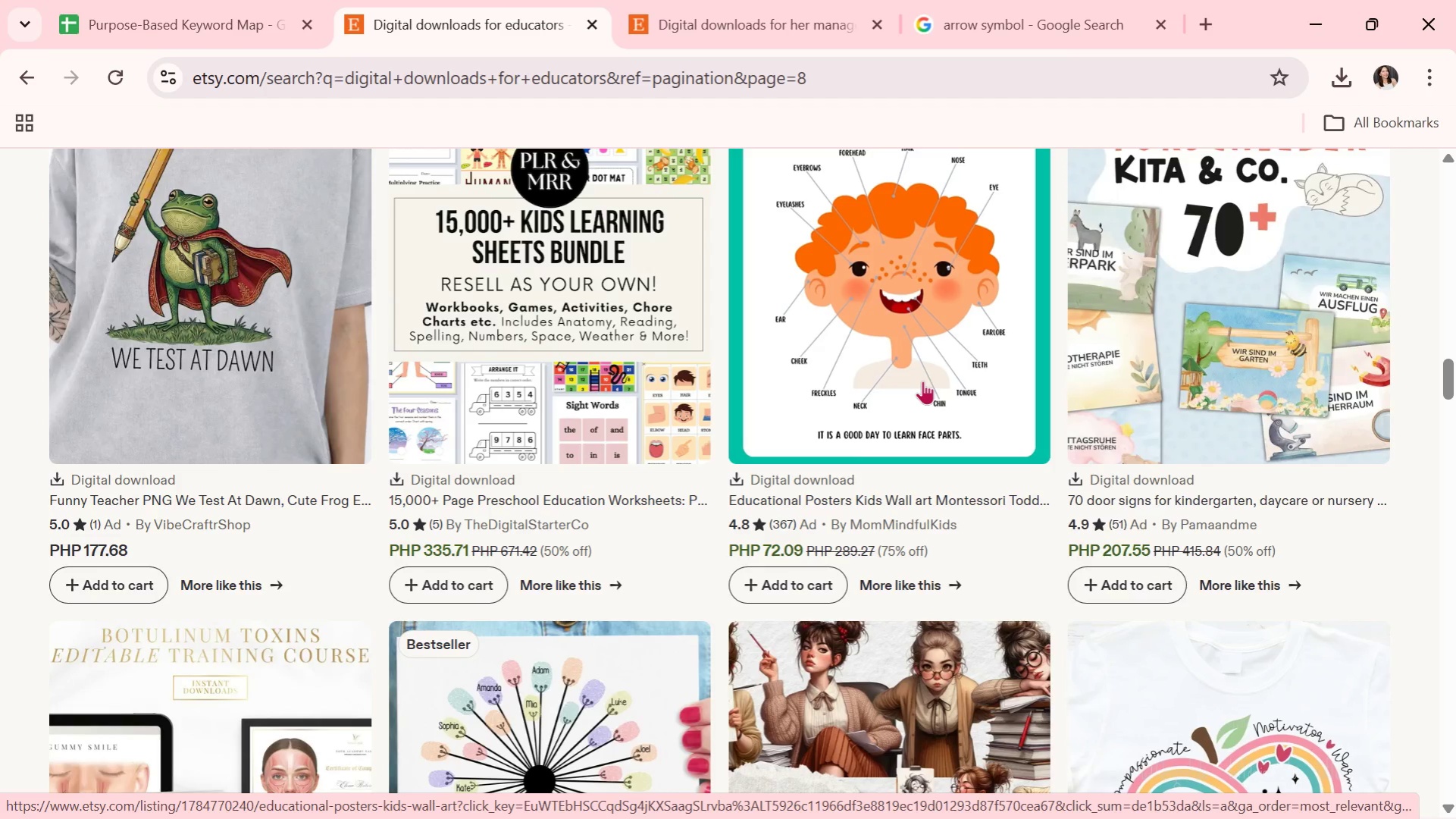 
wait(6.47)
 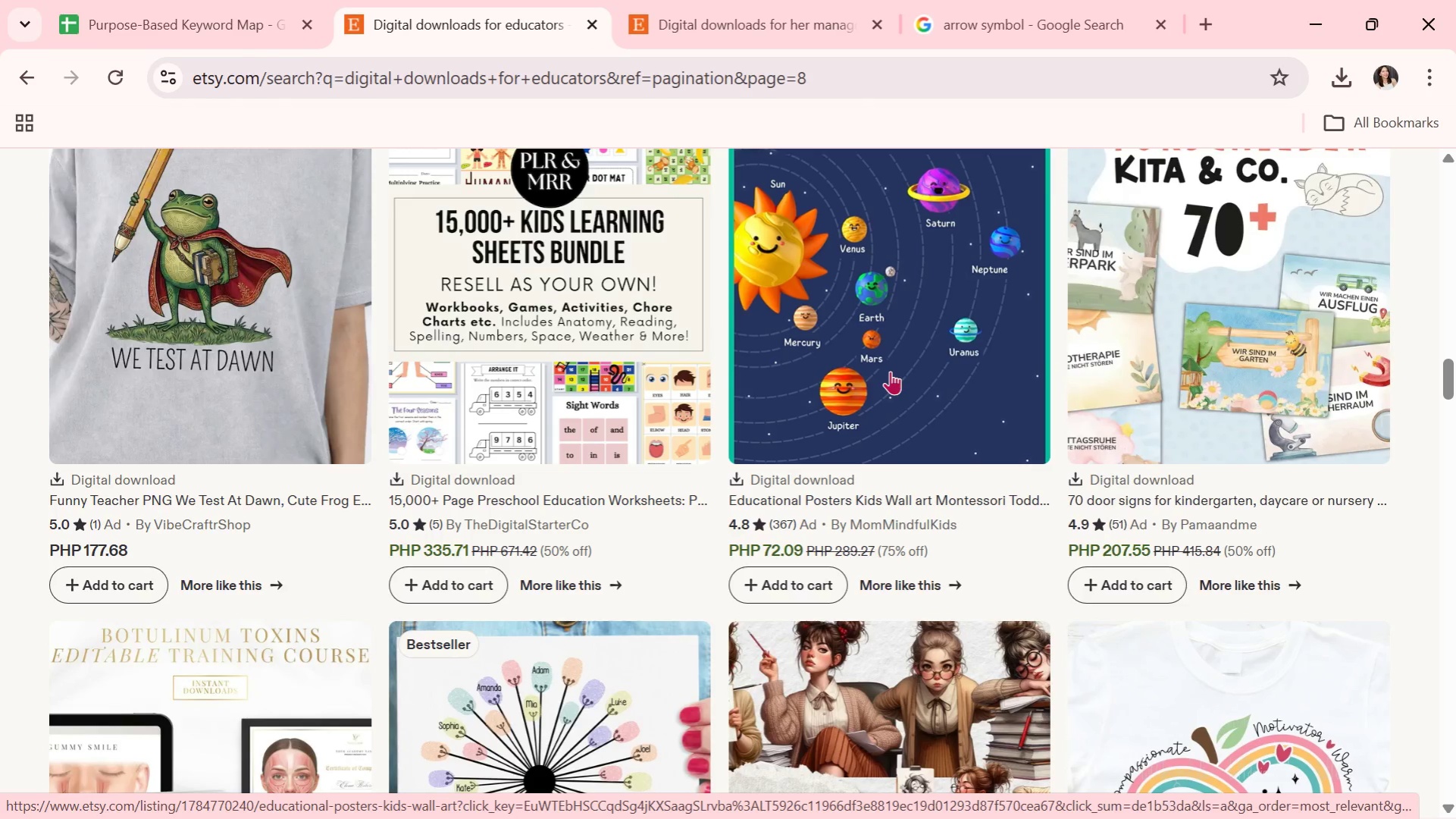 
scroll: coordinate [945, 465], scroll_direction: down, amount: 3.0
 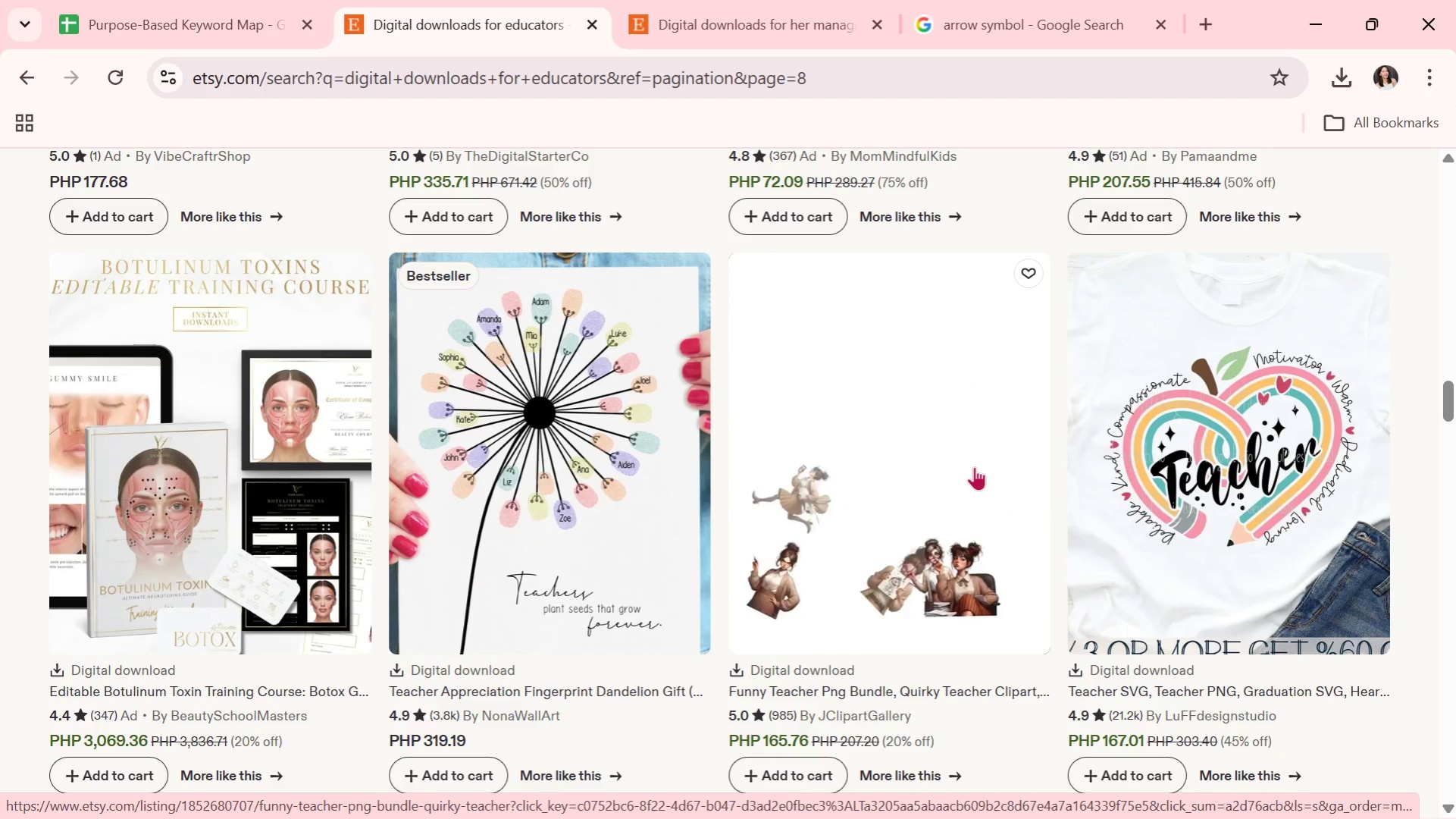 
wait(7.0)
 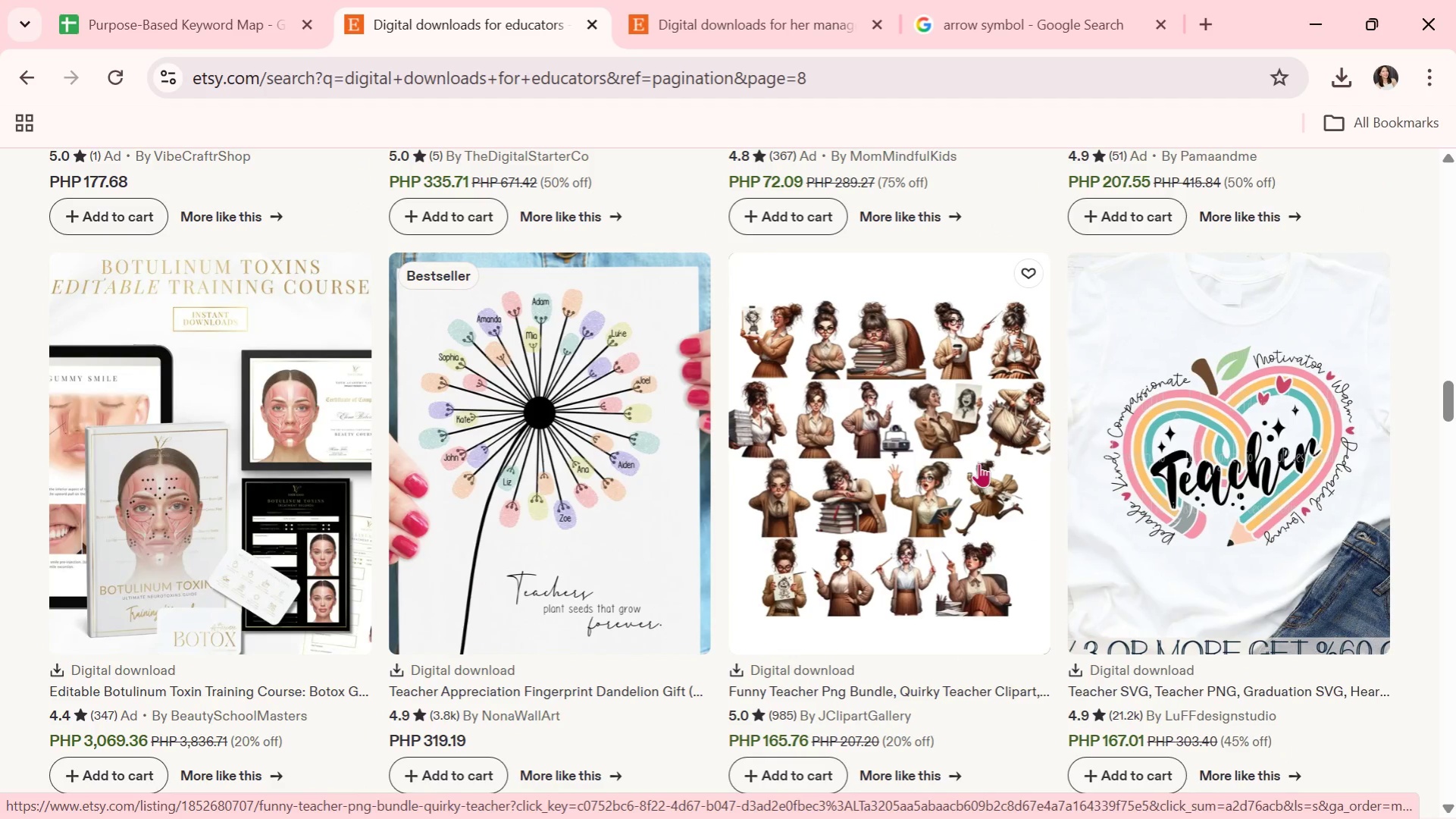 
scroll: coordinate [1021, 519], scroll_direction: down, amount: 13.0
 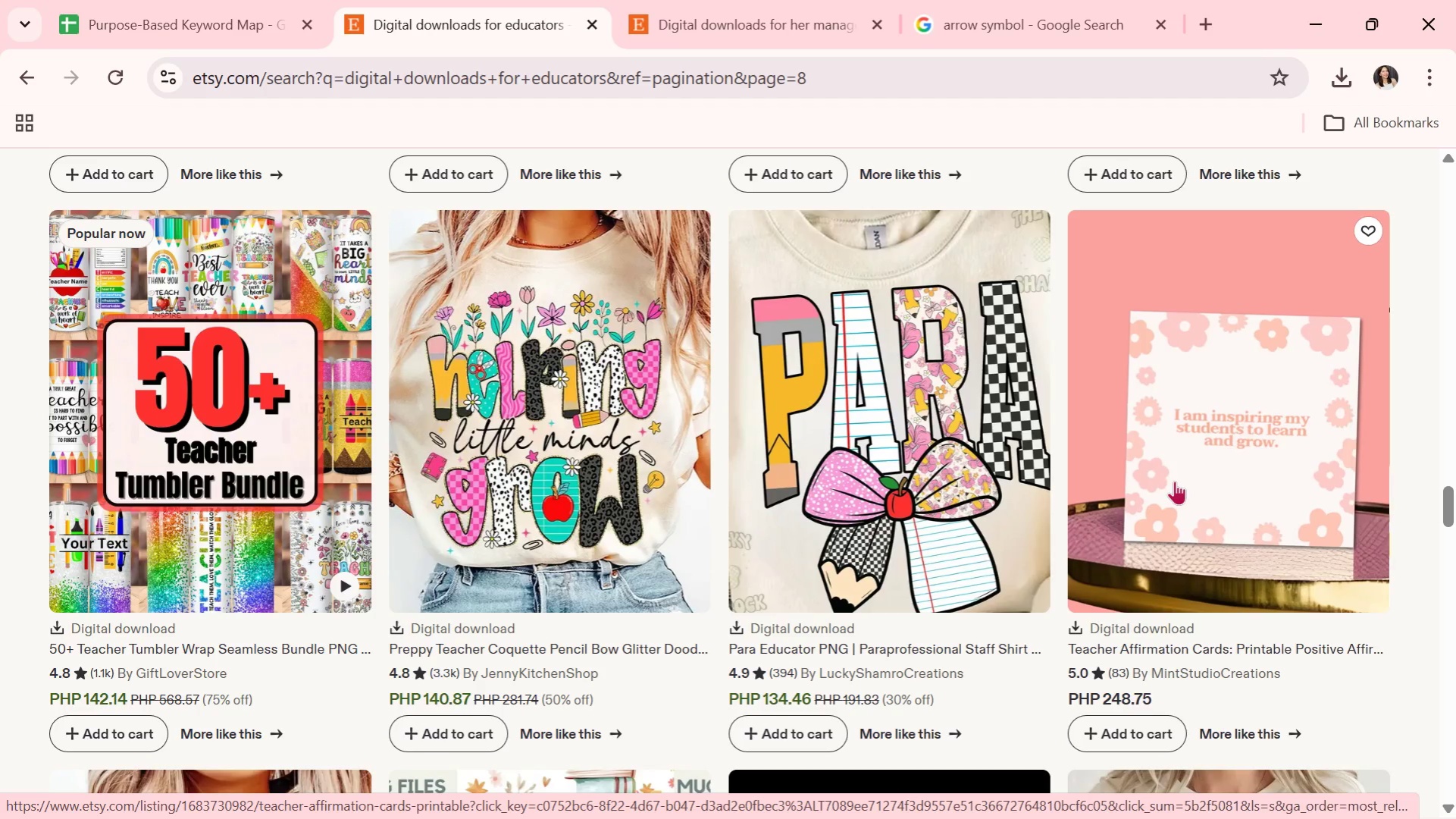 
left_click([1174, 481])
 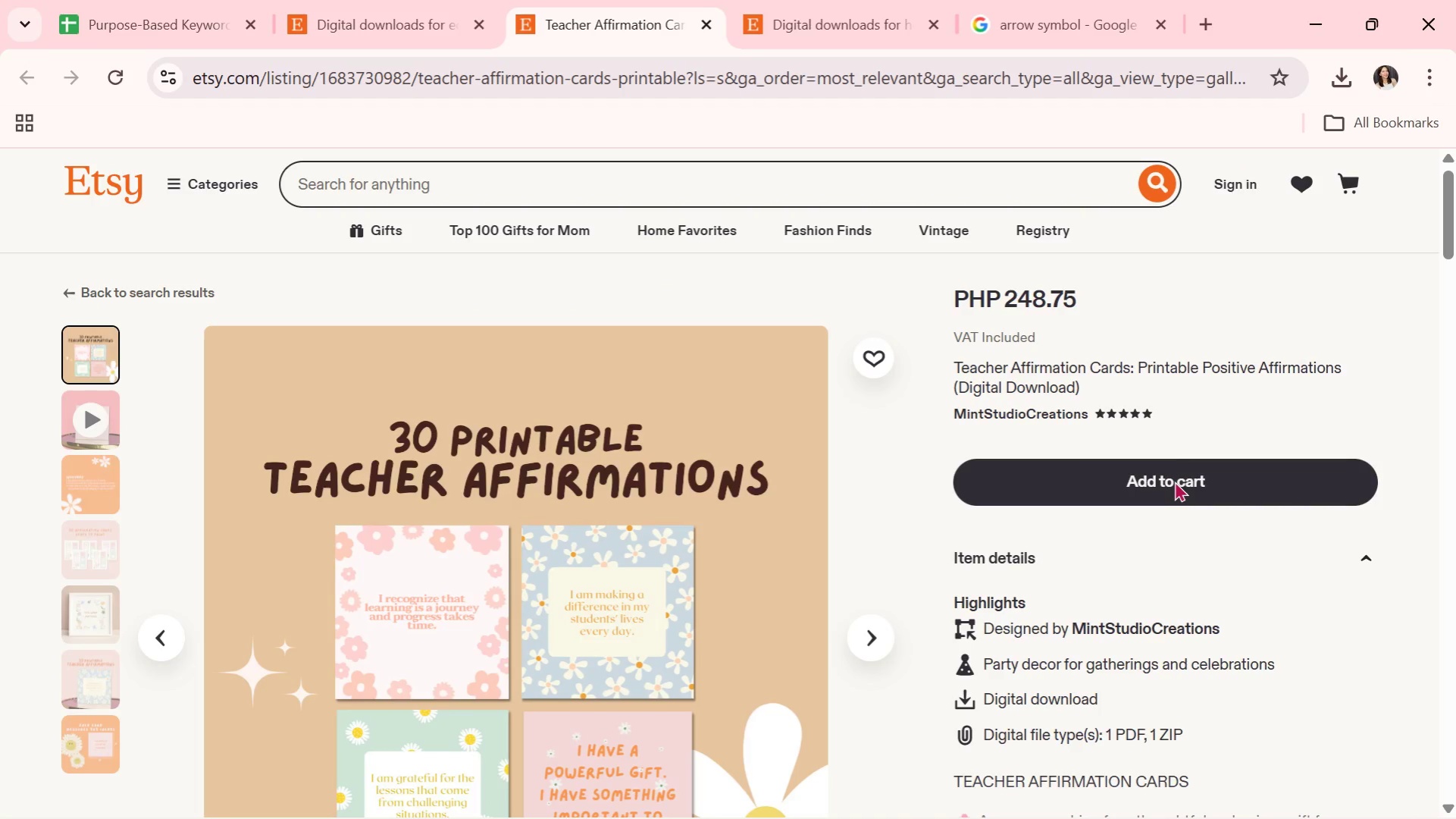 
wait(14.33)
 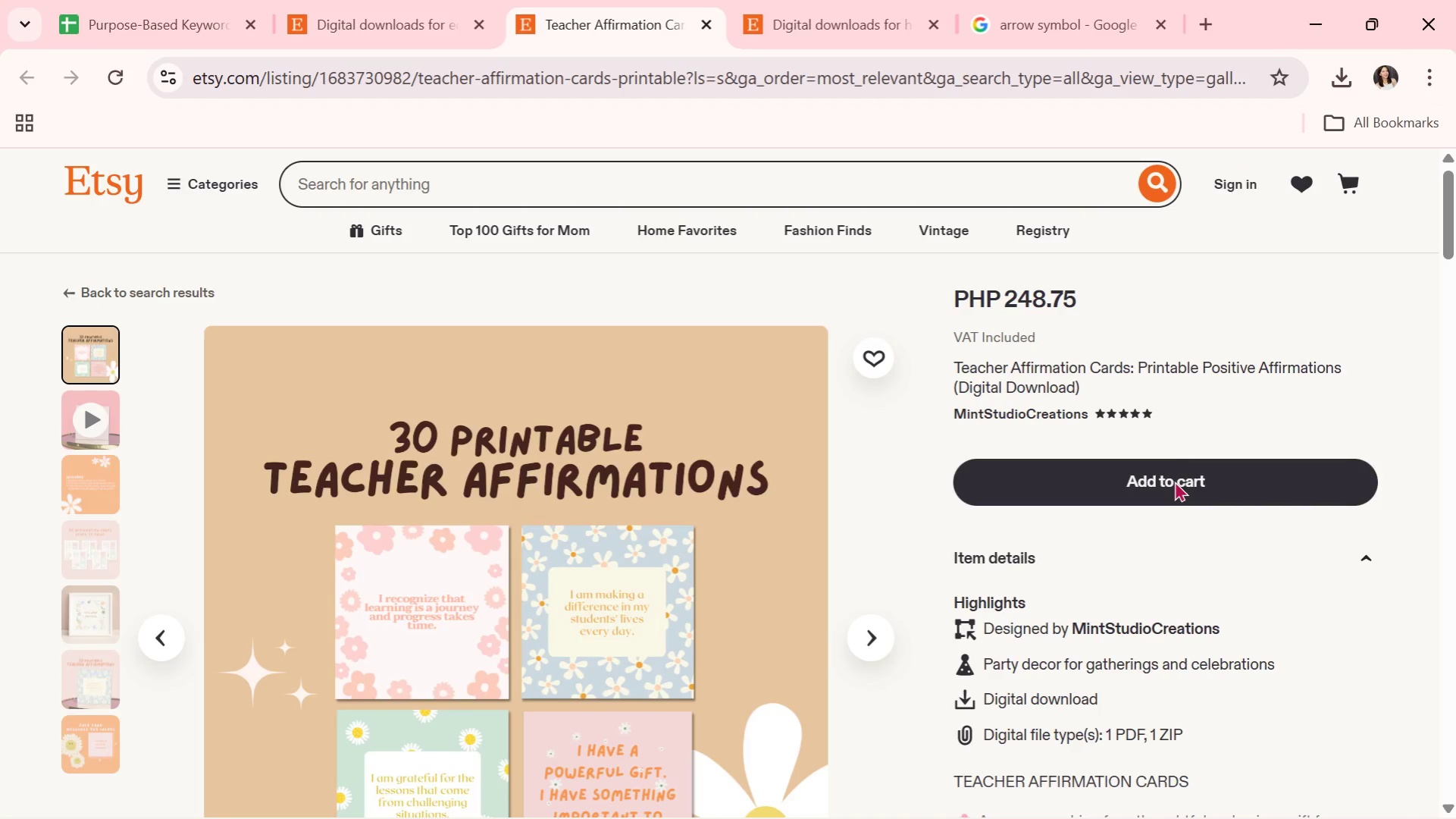 
scroll: coordinate [1174, 481], scroll_direction: down, amount: 2.0
 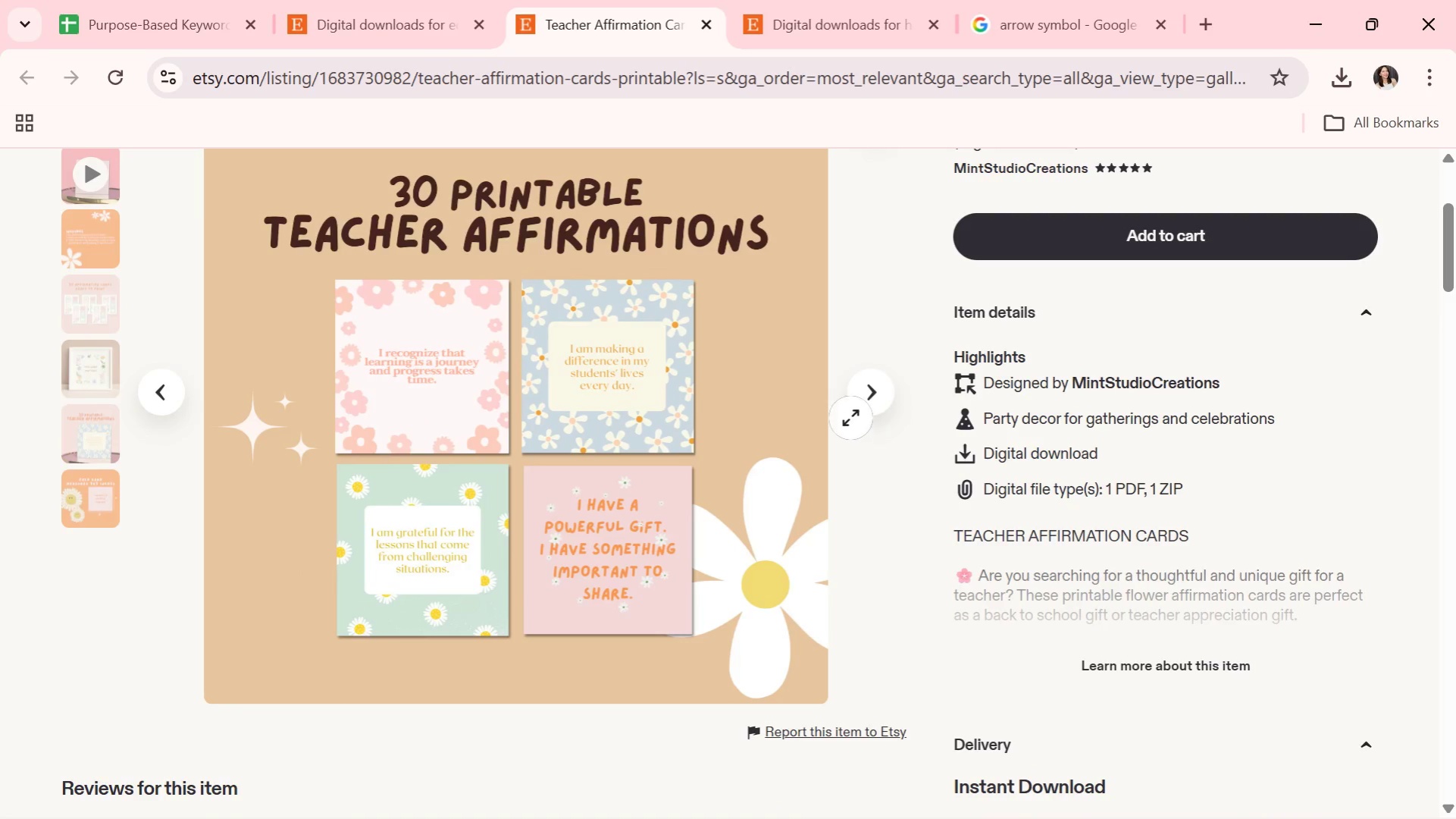 
left_click([866, 402])
 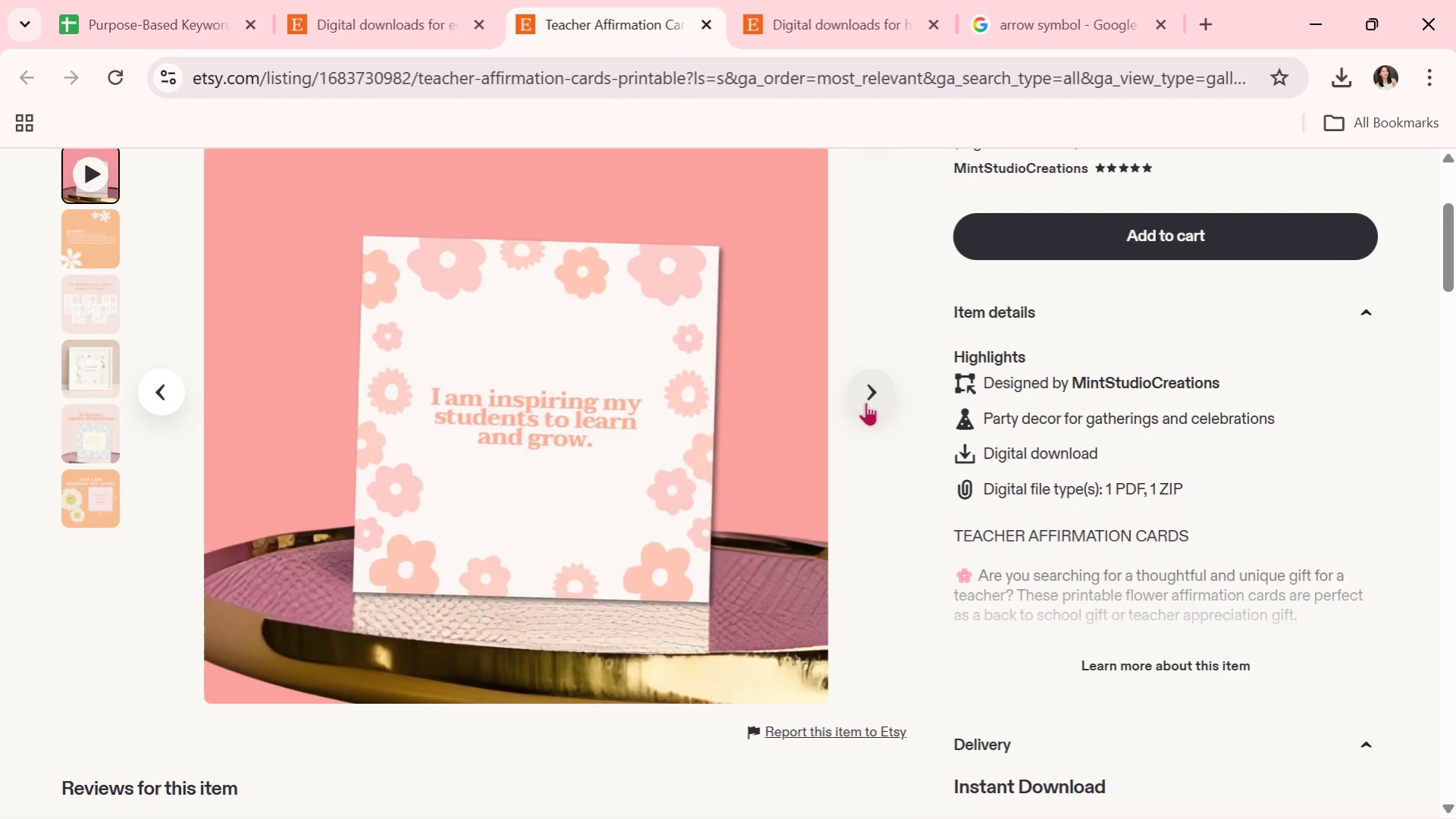 
left_click([866, 402])
 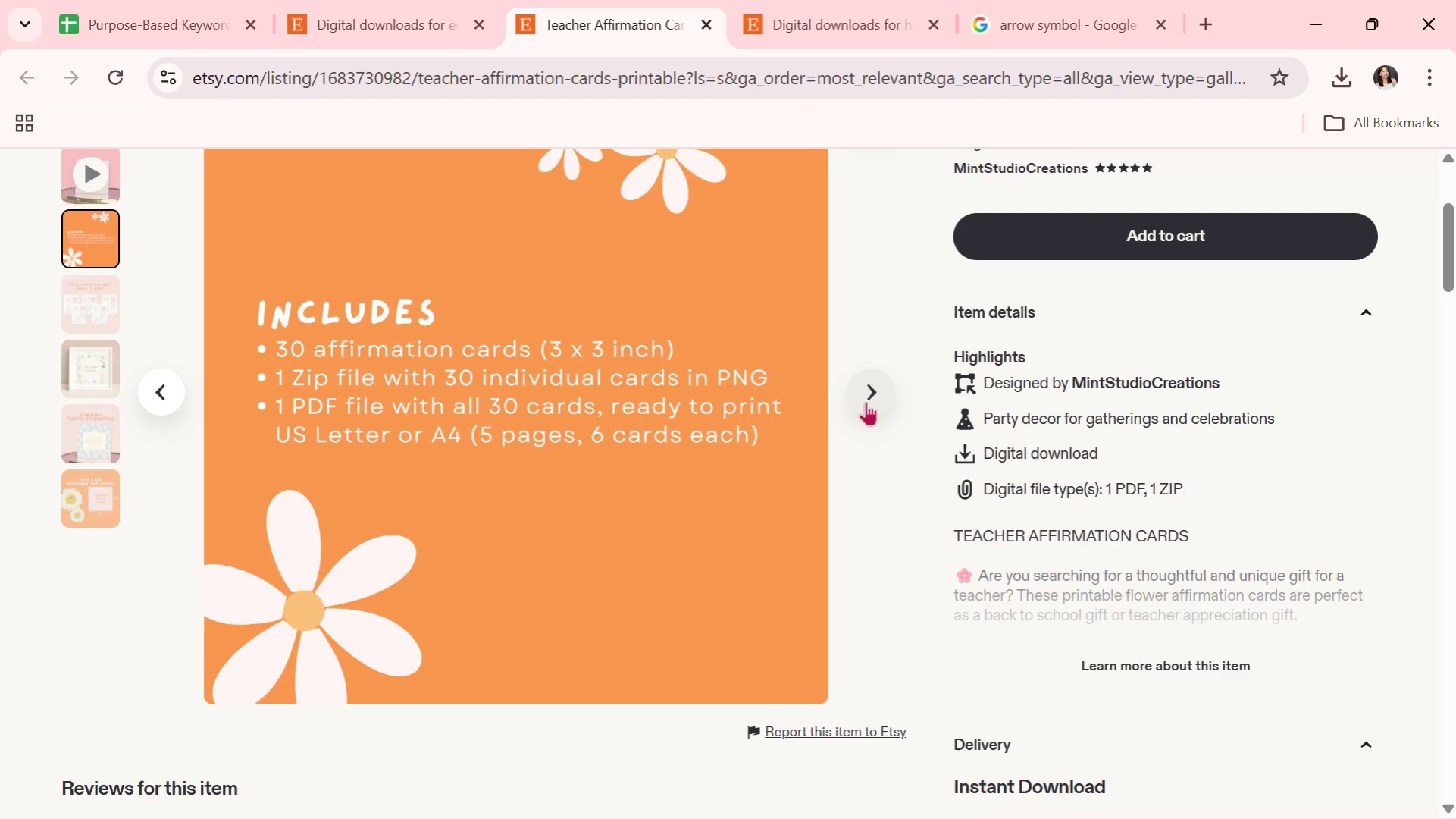 
wait(5.86)
 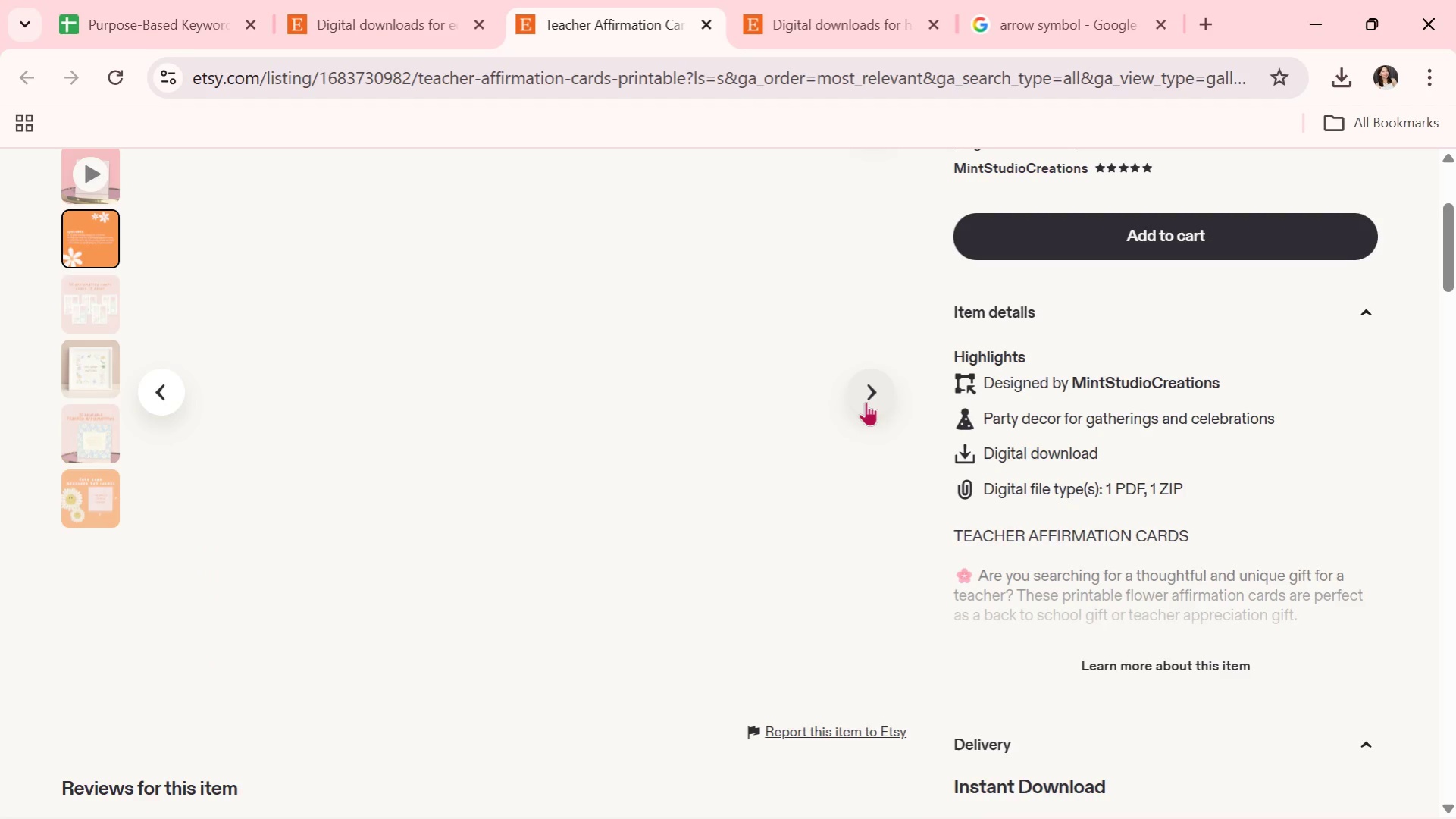 
left_click([866, 402])
 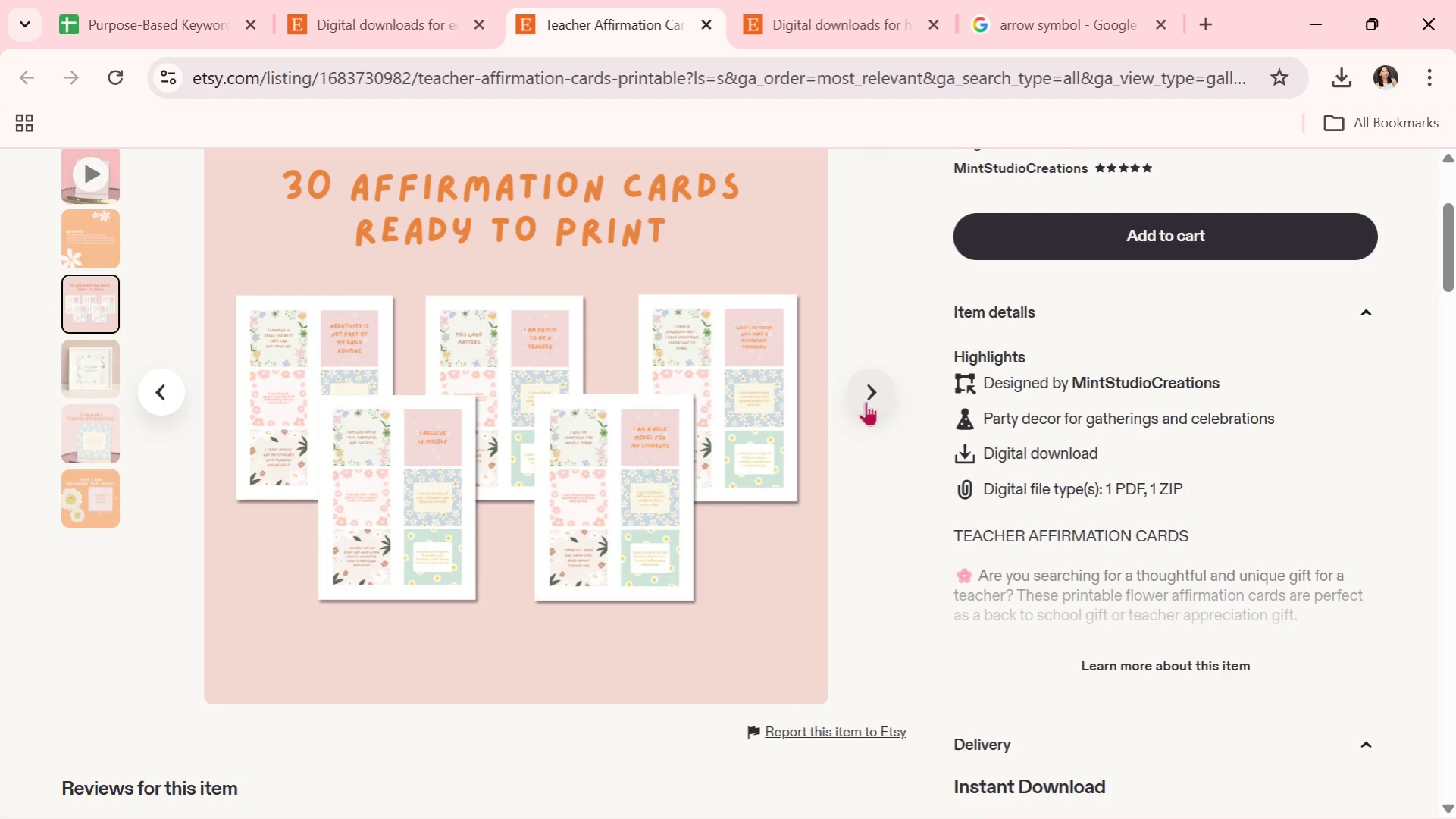 
left_click([866, 402])
 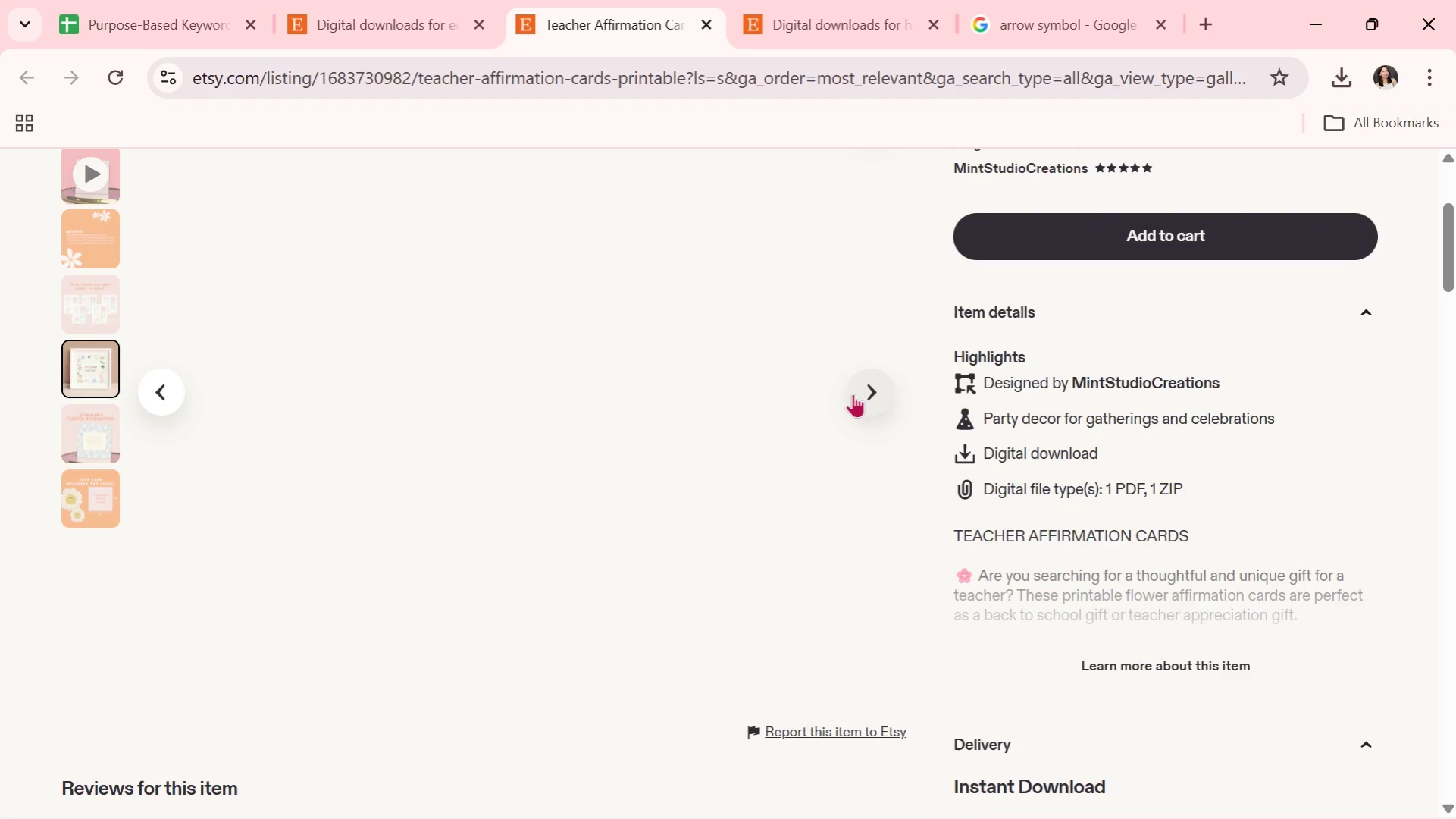 
scroll: coordinate [853, 394], scroll_direction: up, amount: 1.0
 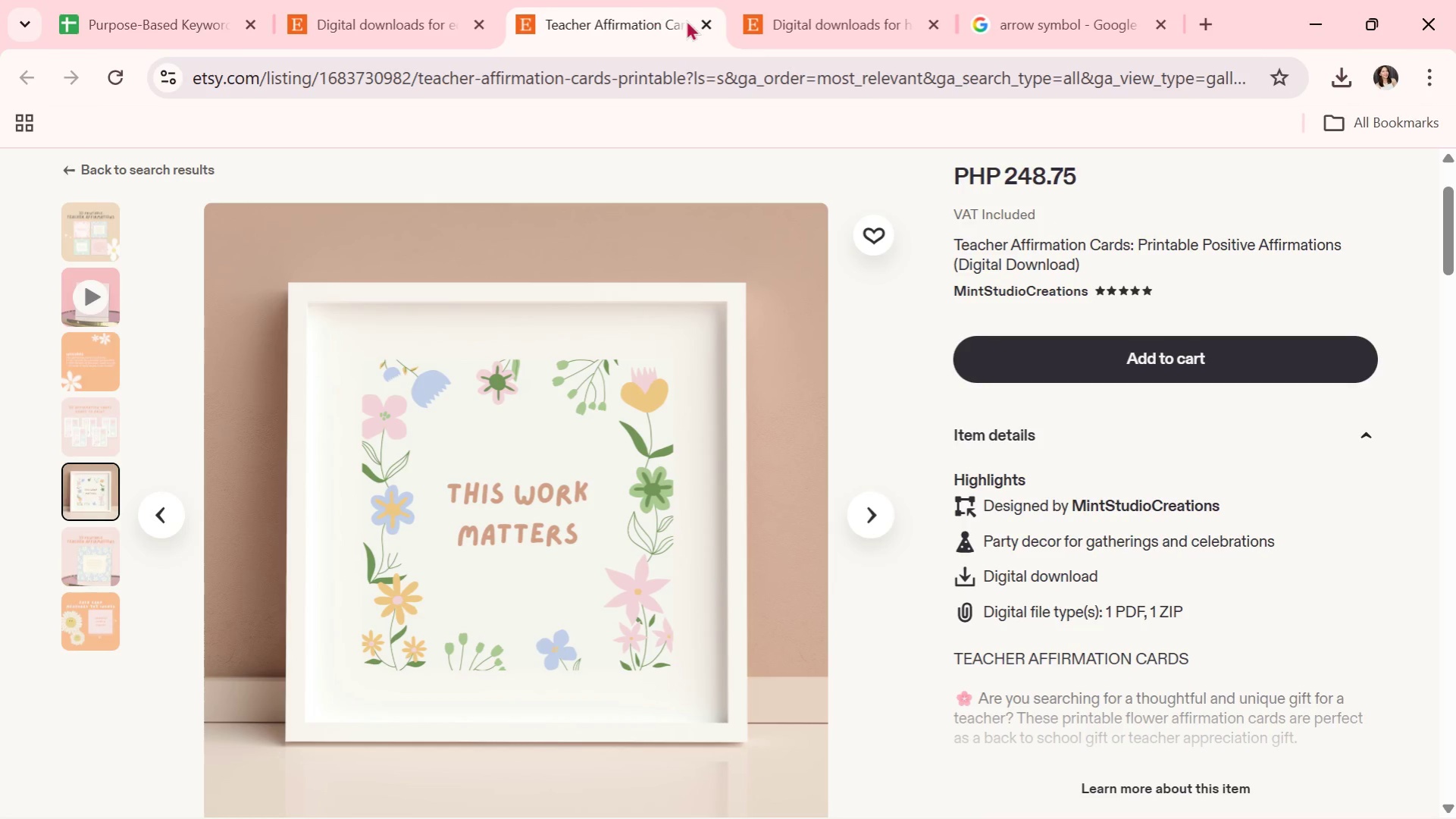 
left_click([698, 22])
 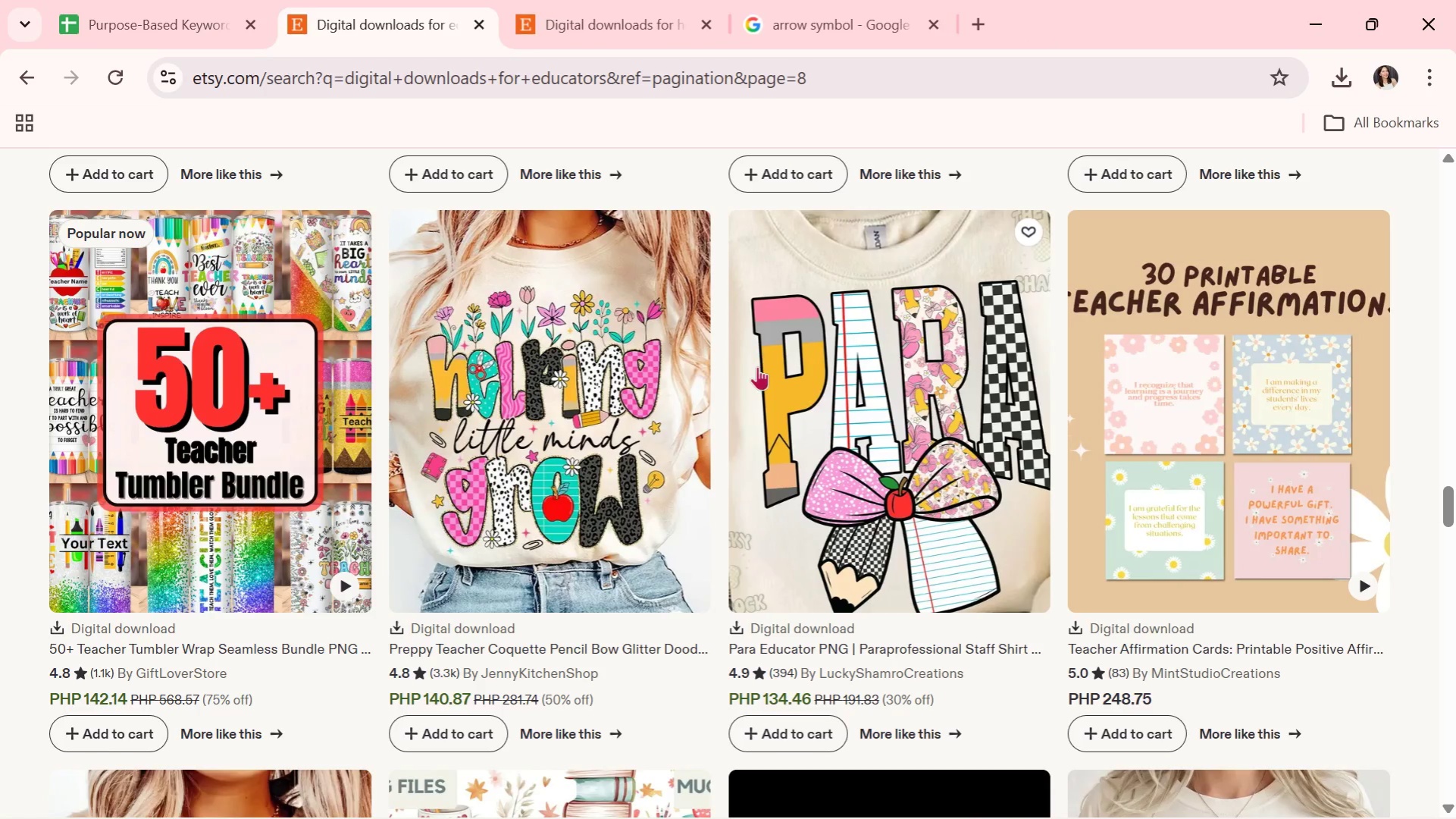 
scroll: coordinate [806, 411], scroll_direction: down, amount: 10.0
 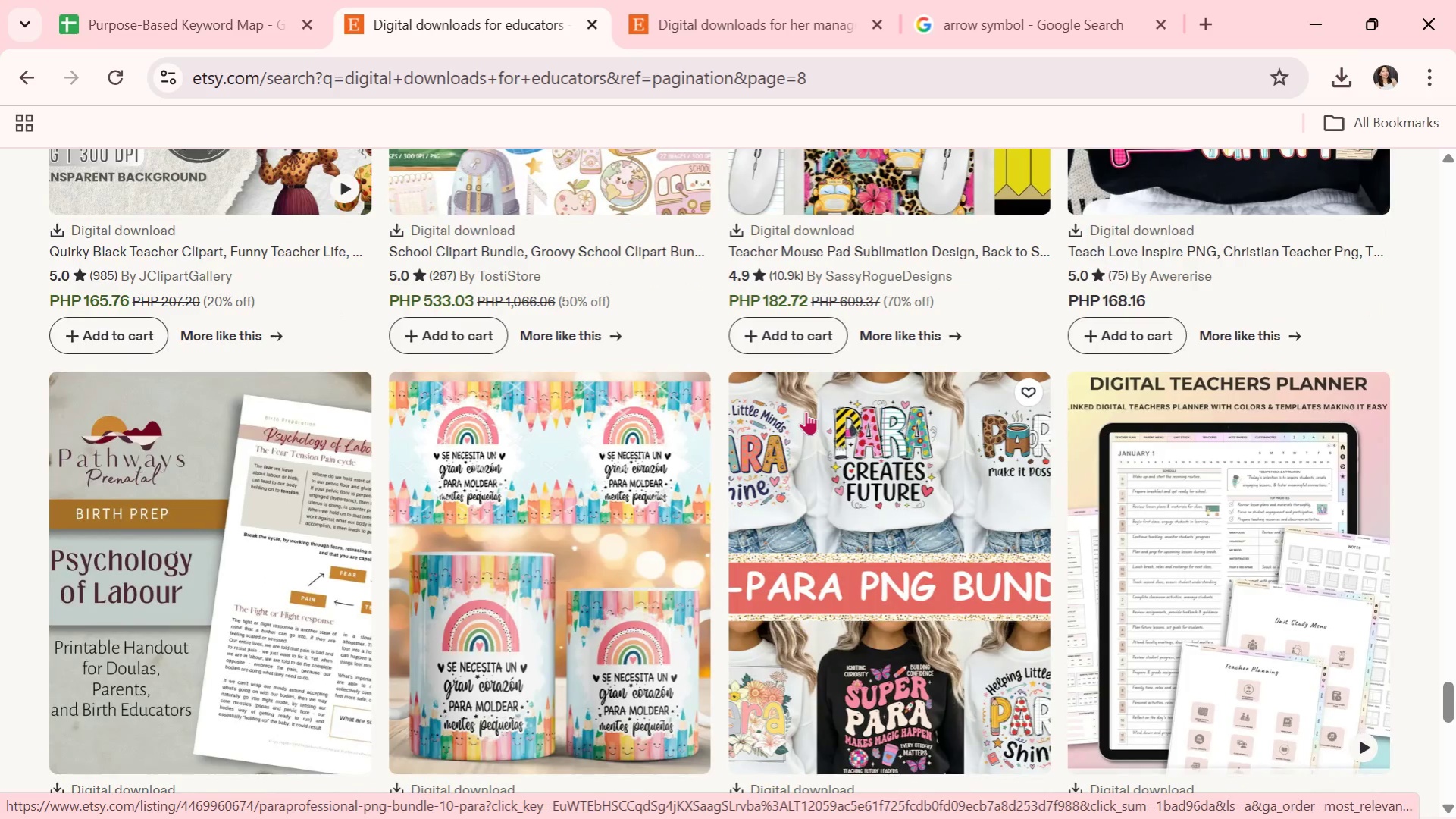 
scroll: coordinate [806, 411], scroll_direction: down, amount: 1.0
 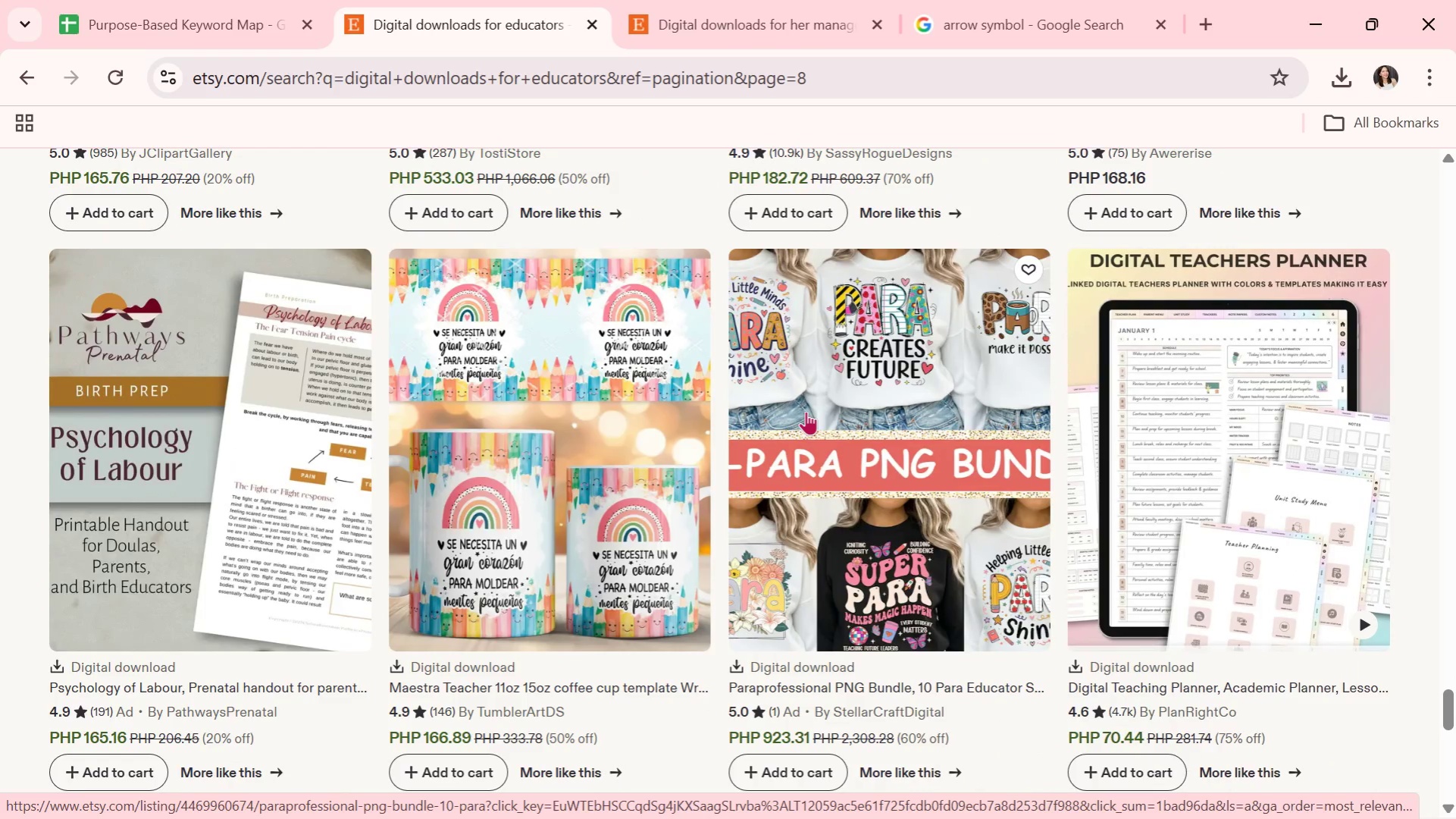 
wait(11.77)
 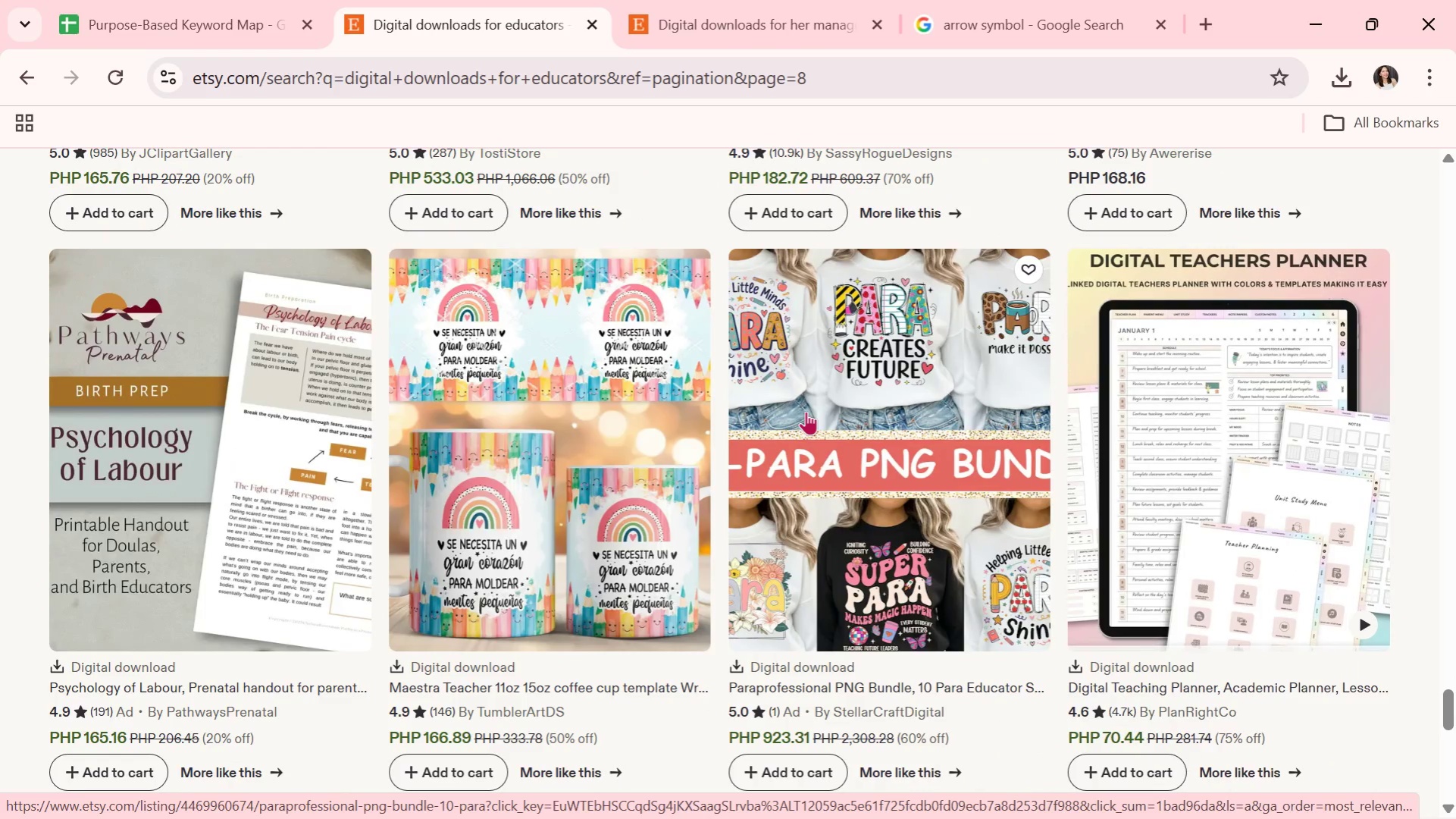 
scroll: coordinate [830, 432], scroll_direction: down, amount: 4.0
 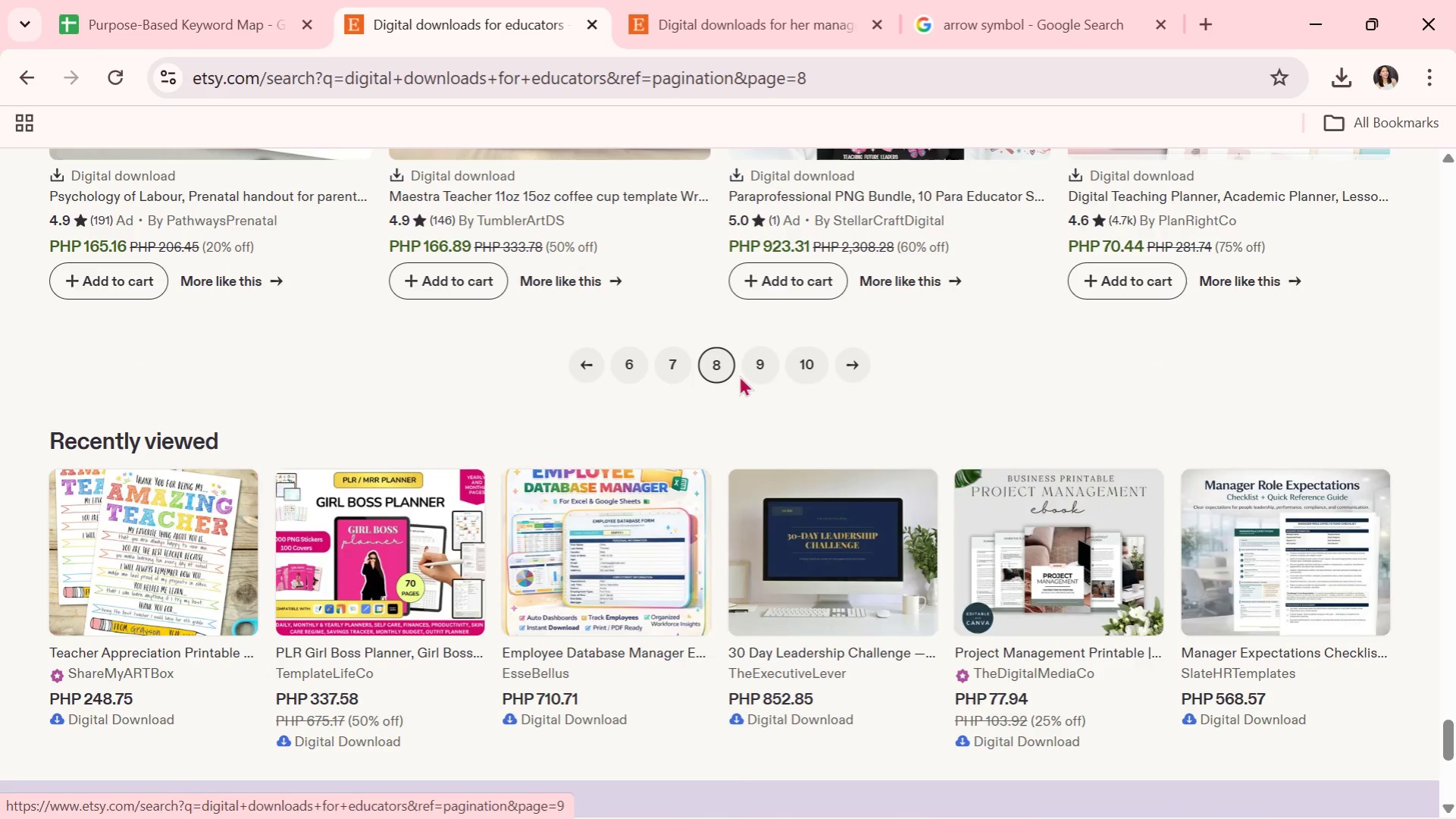 
left_click([756, 372])
 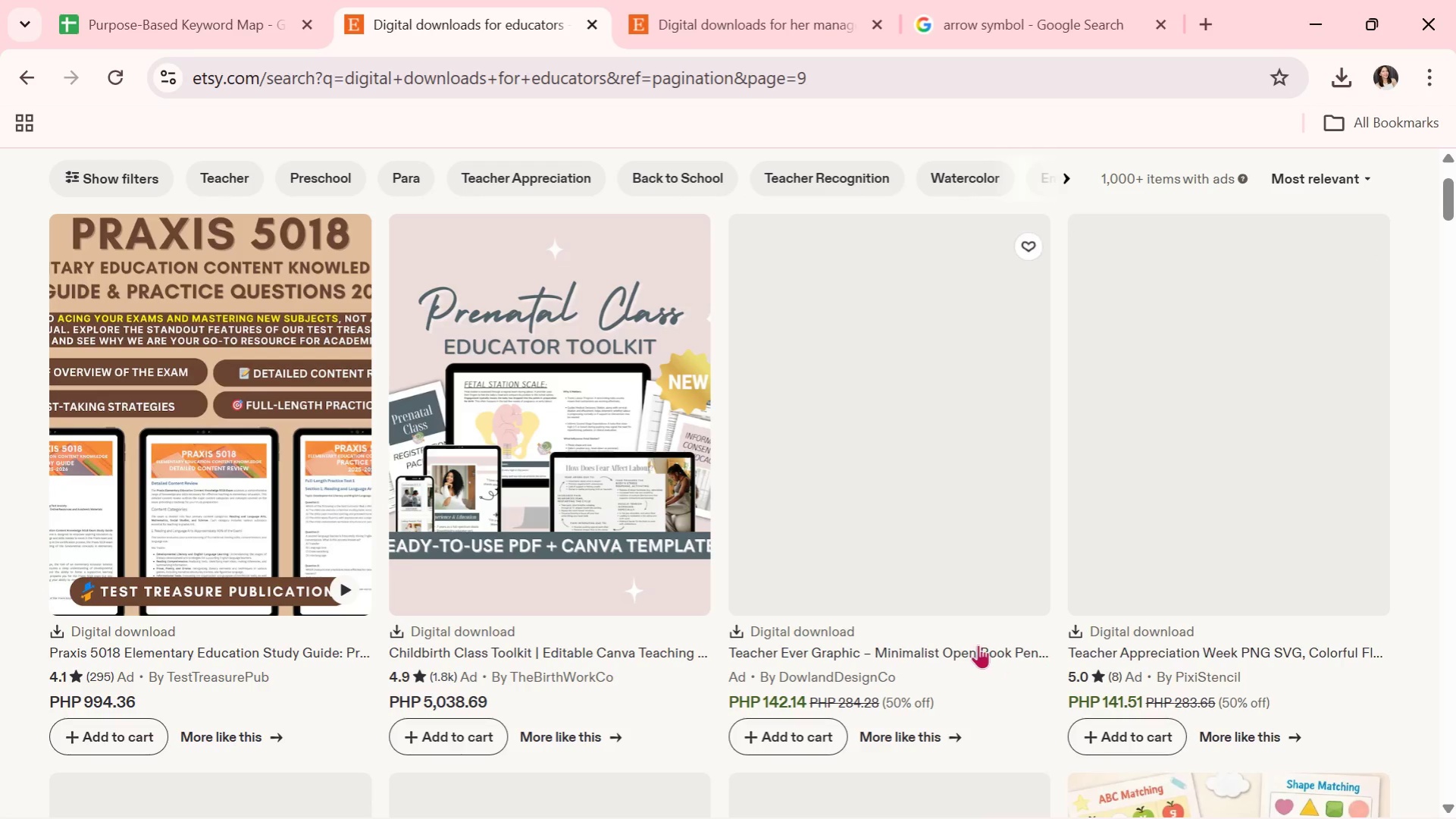 
scroll: coordinate [975, 641], scroll_direction: down, amount: 2.0
 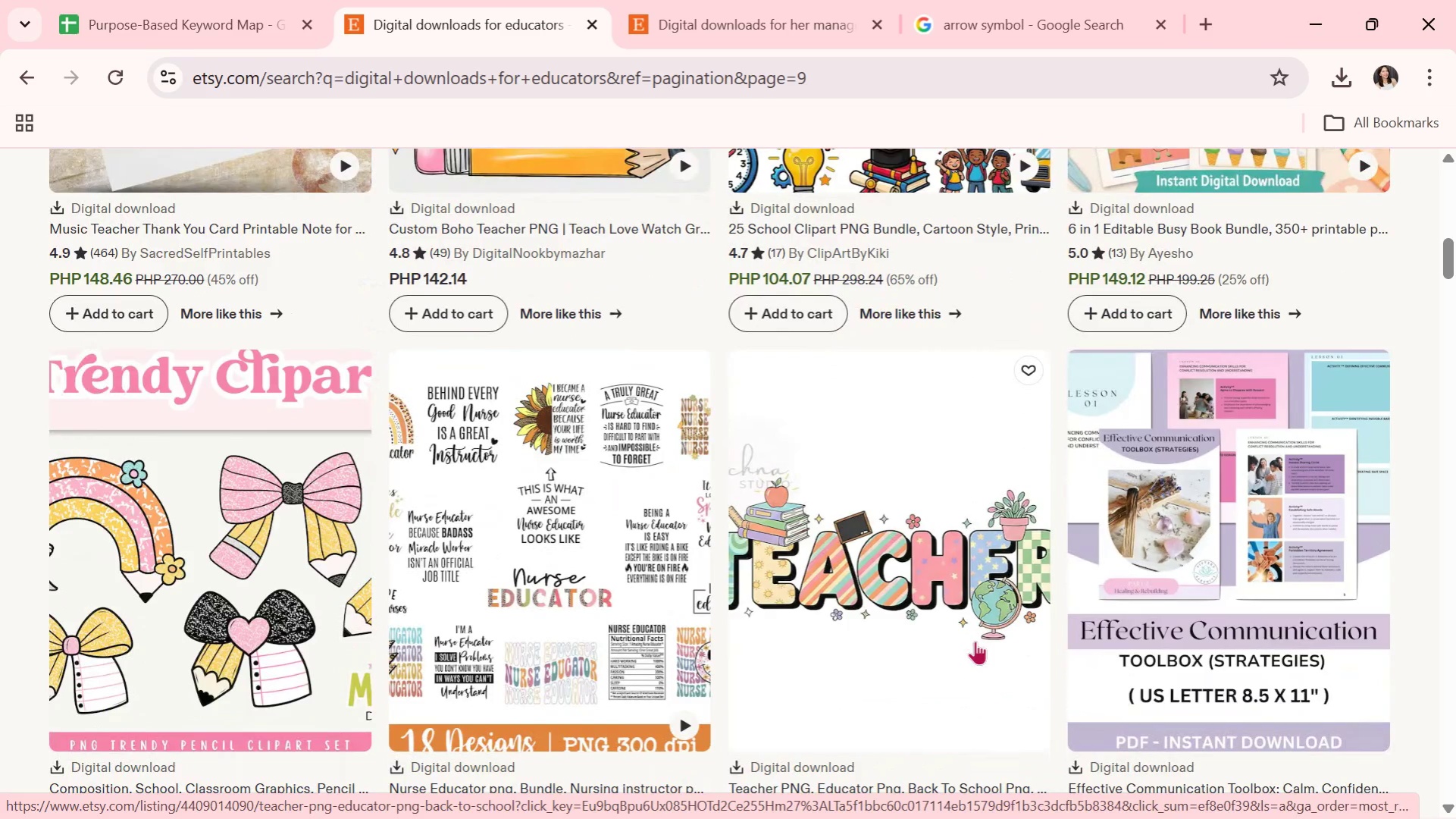 
wait(6.47)
 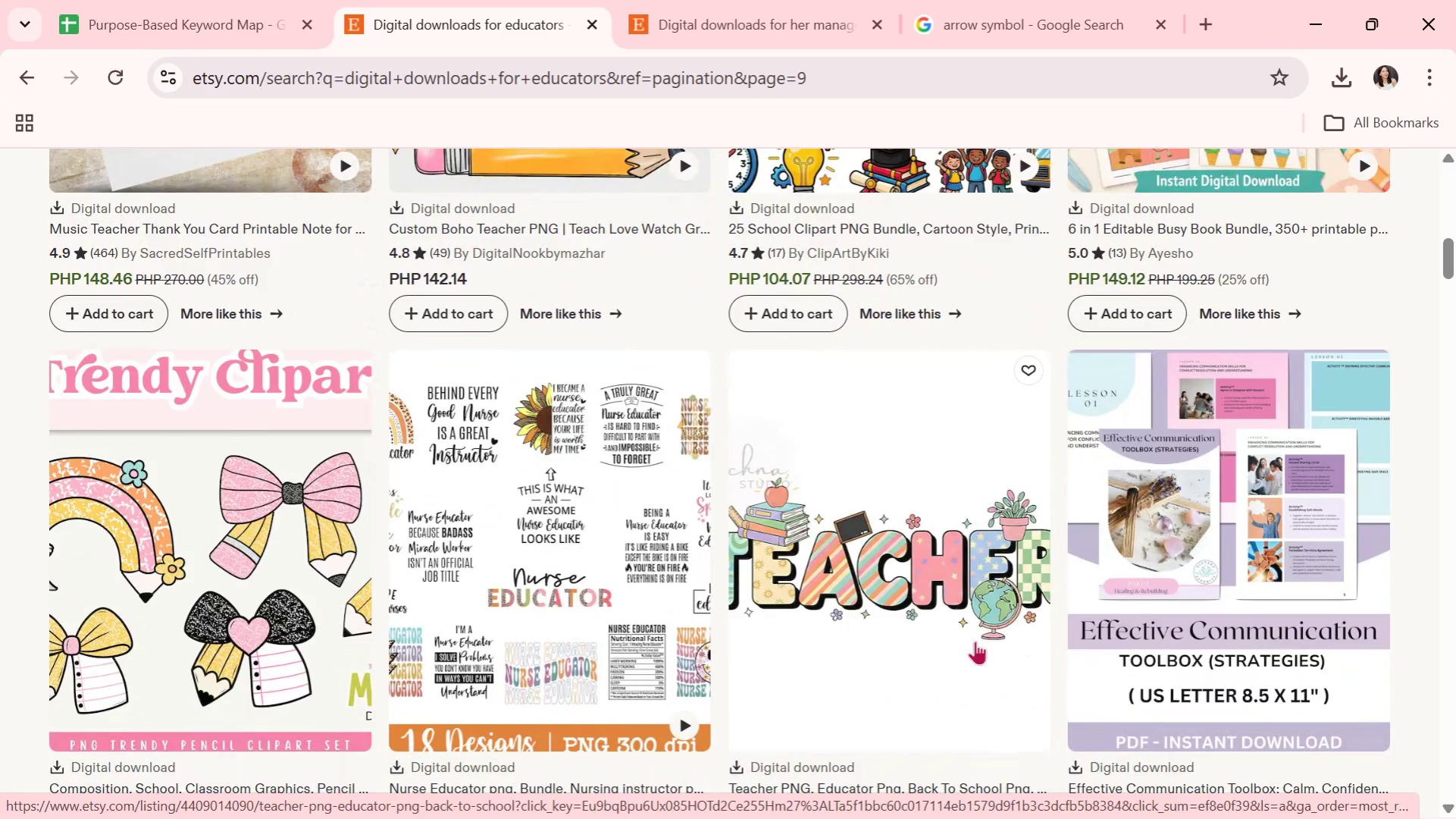 
scroll: coordinate [955, 770], scroll_direction: down, amount: 7.0
 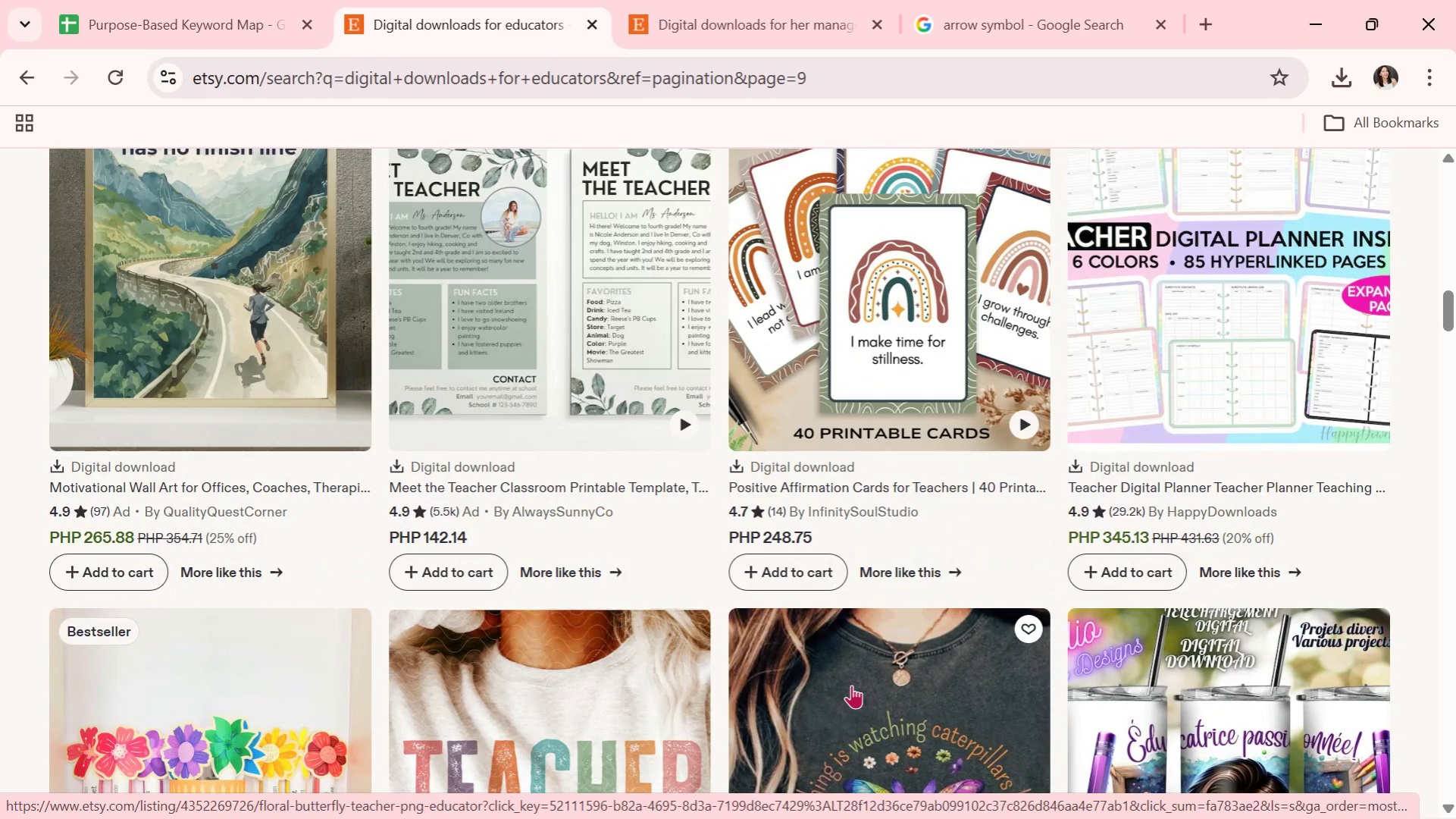 
wait(5.66)
 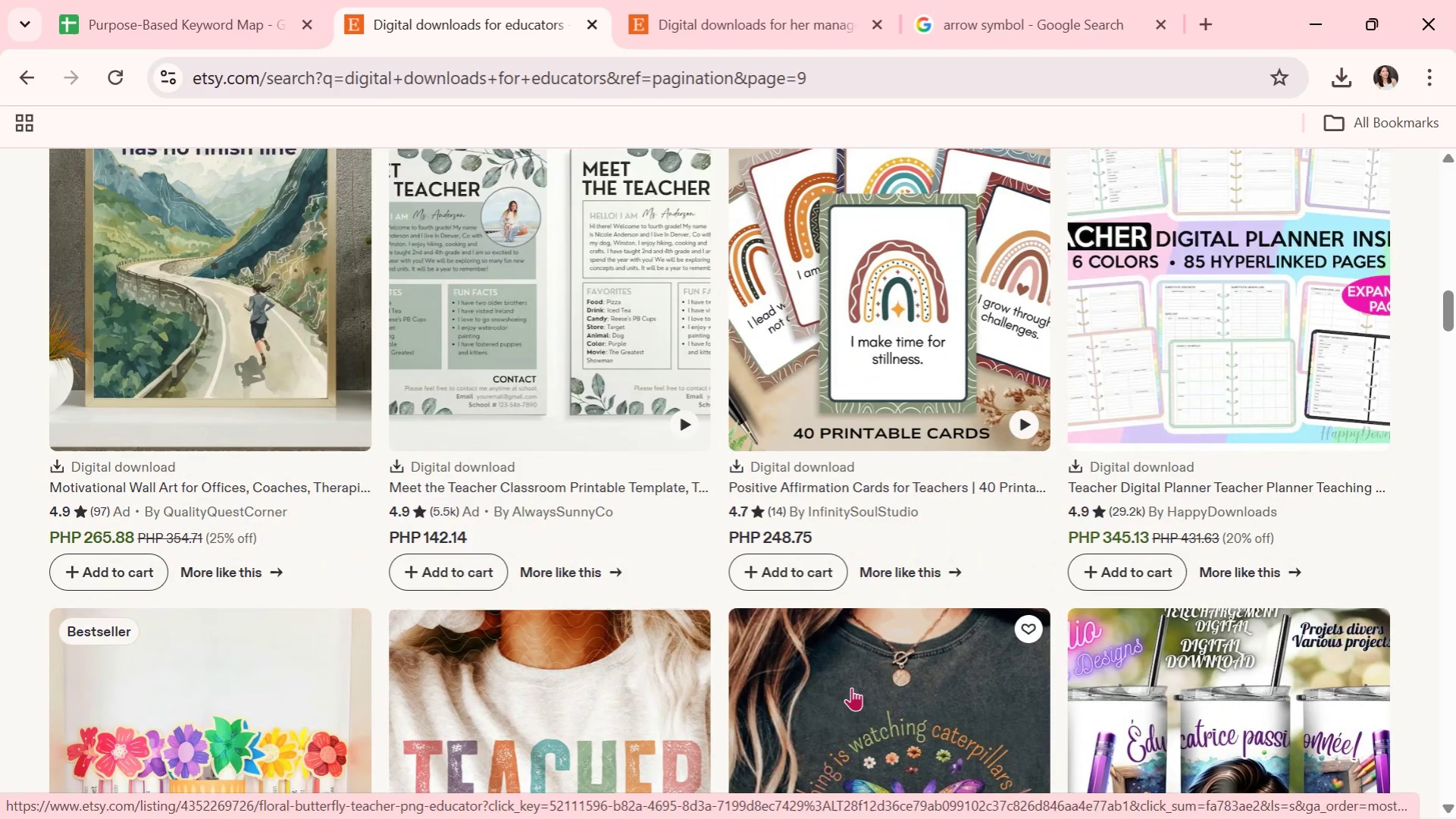 
scroll: coordinate [851, 685], scroll_direction: down, amount: 2.0
 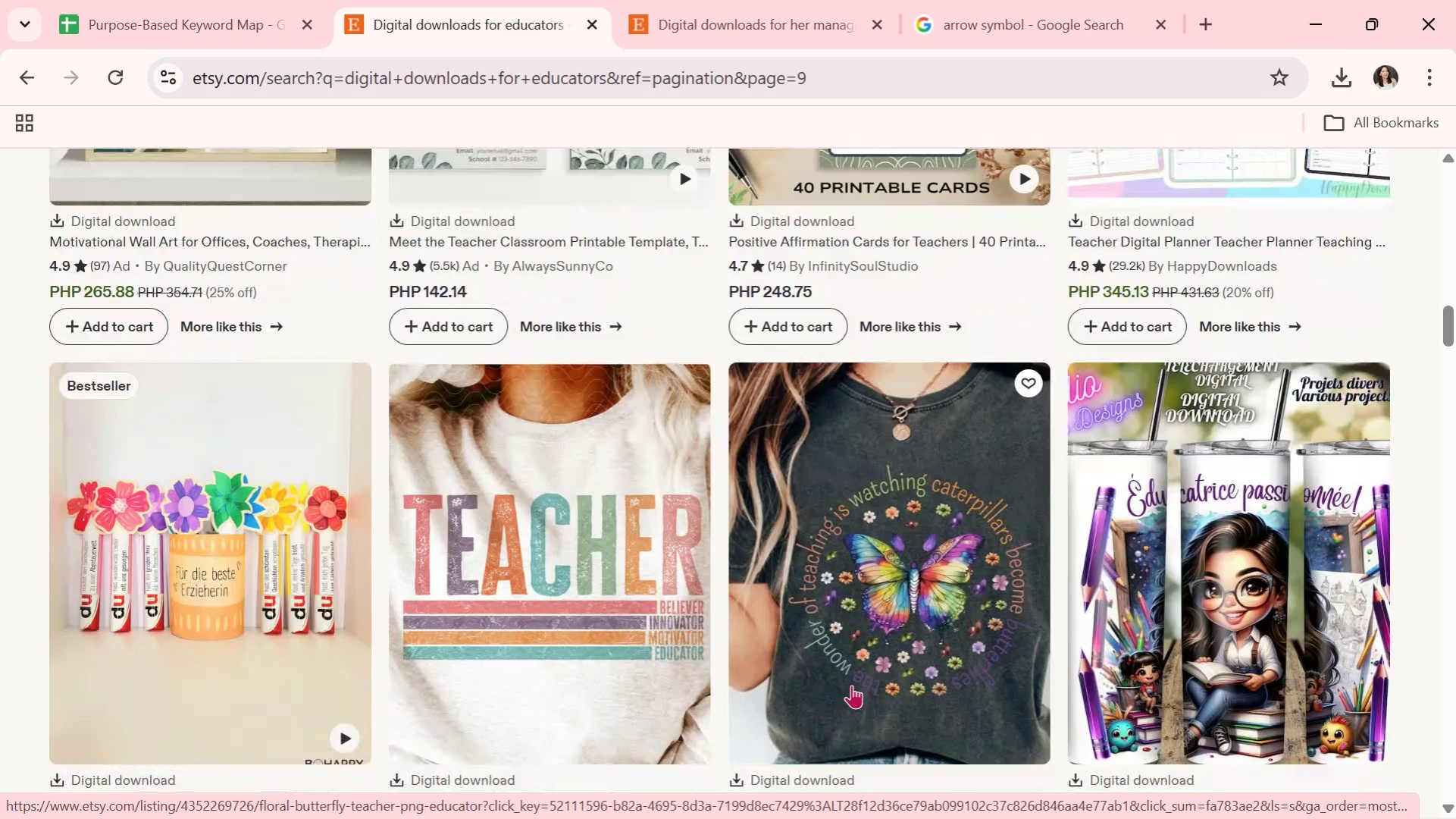 
wait(6.94)
 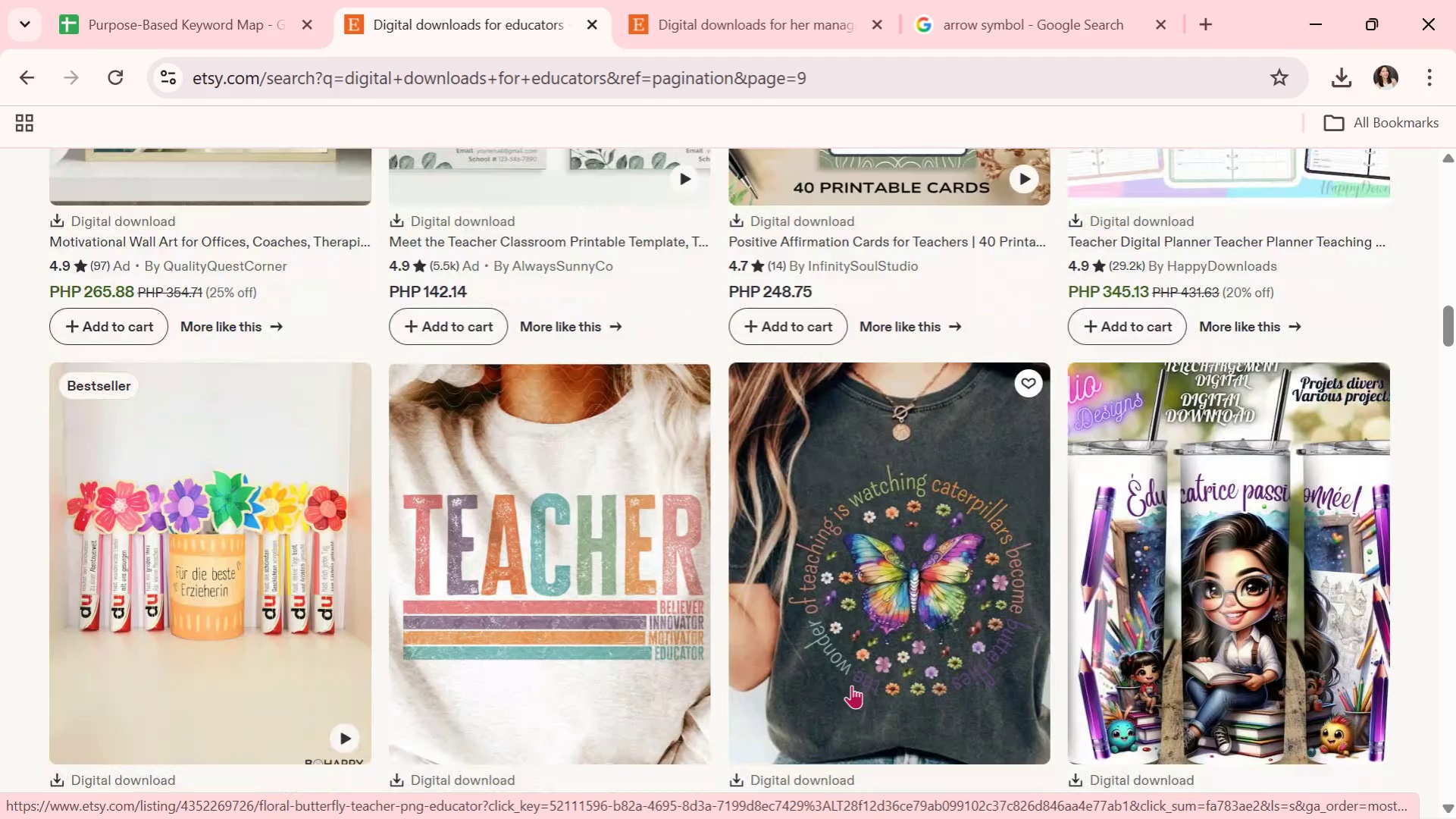 
scroll: coordinate [851, 684], scroll_direction: down, amount: 11.0
 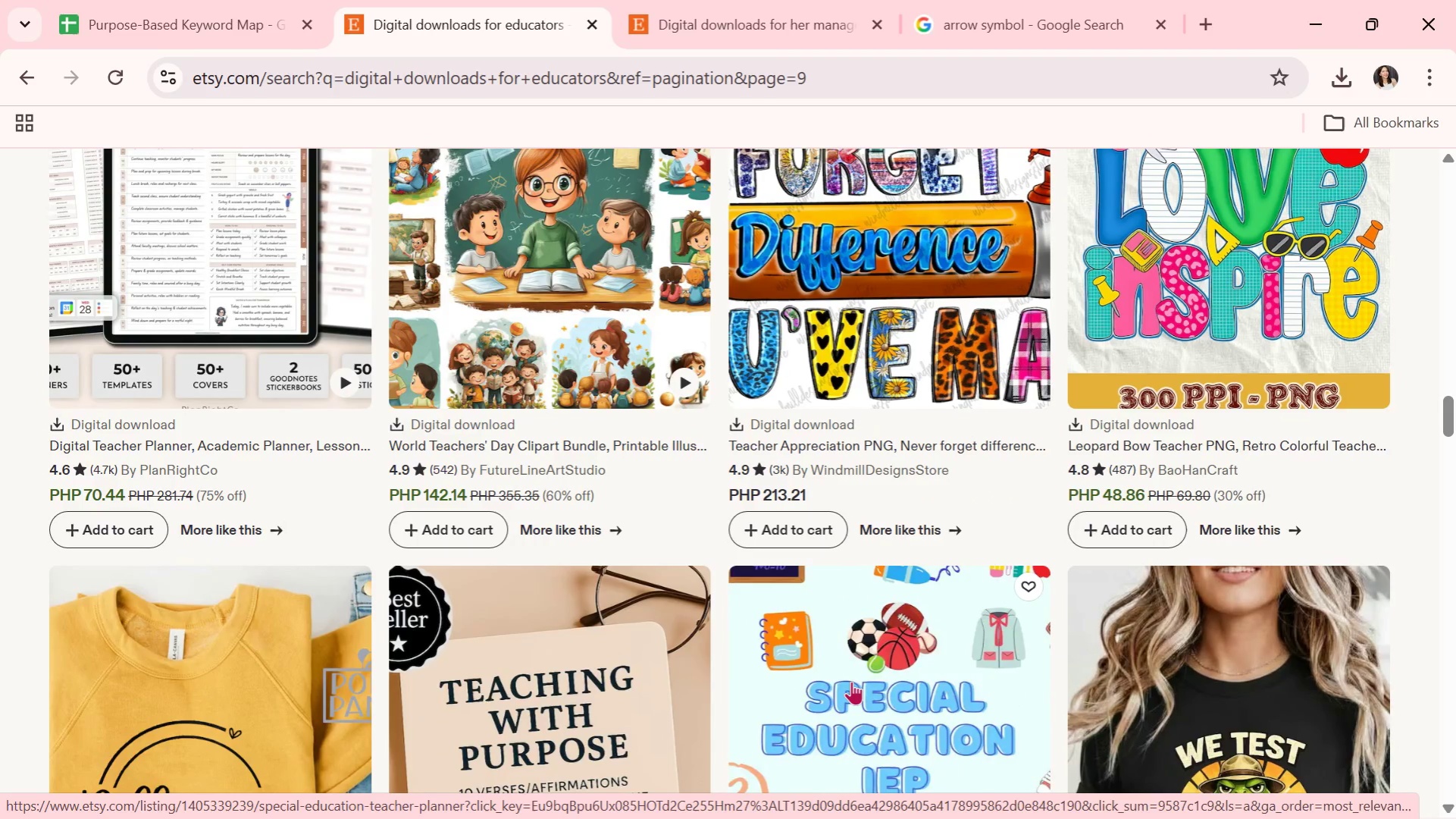 
wait(12.5)
 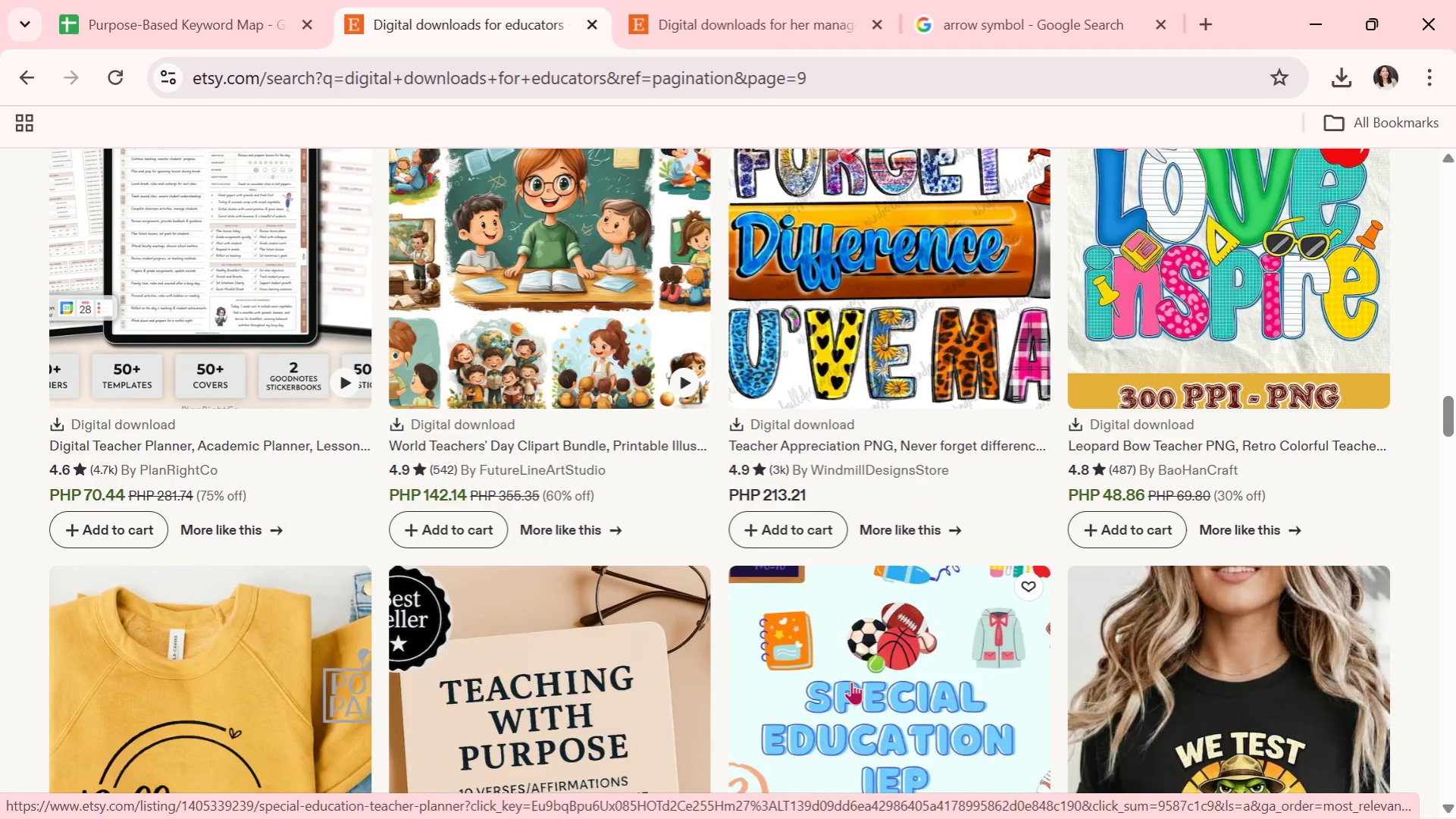 
scroll: coordinate [851, 679], scroll_direction: down, amount: 2.0
 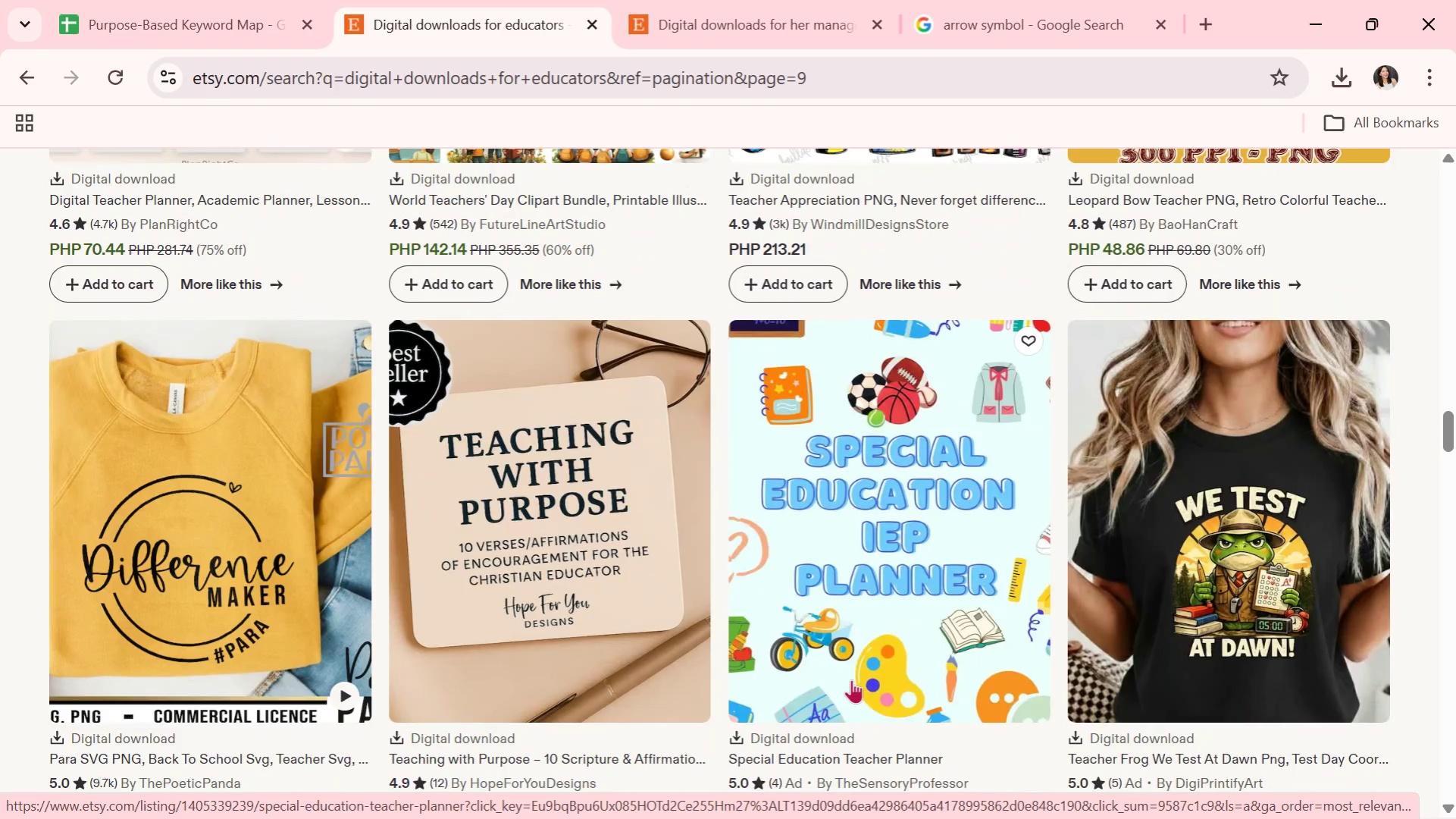 
wait(5.27)
 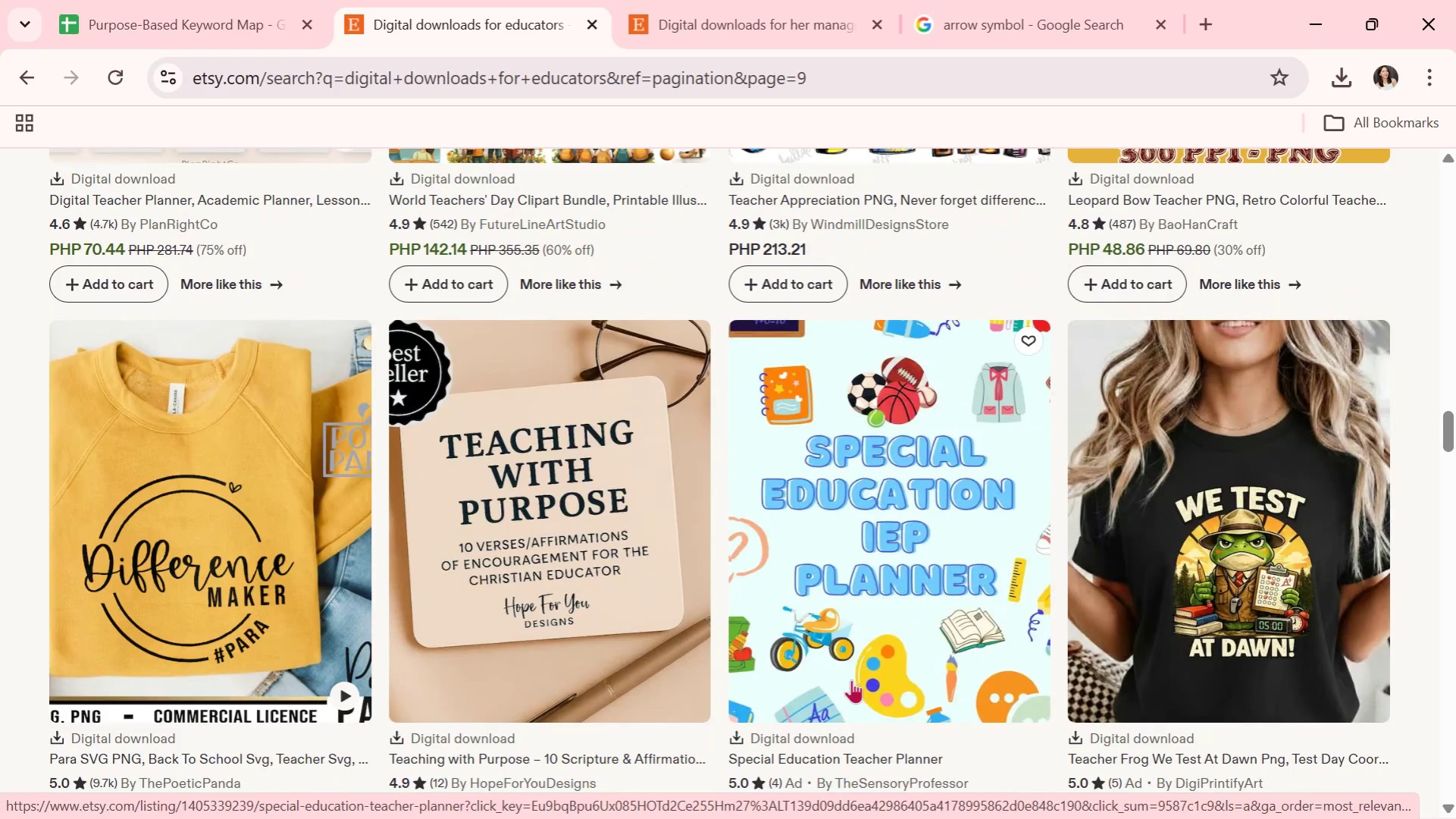 
scroll: coordinate [891, 723], scroll_direction: down, amount: 5.0
 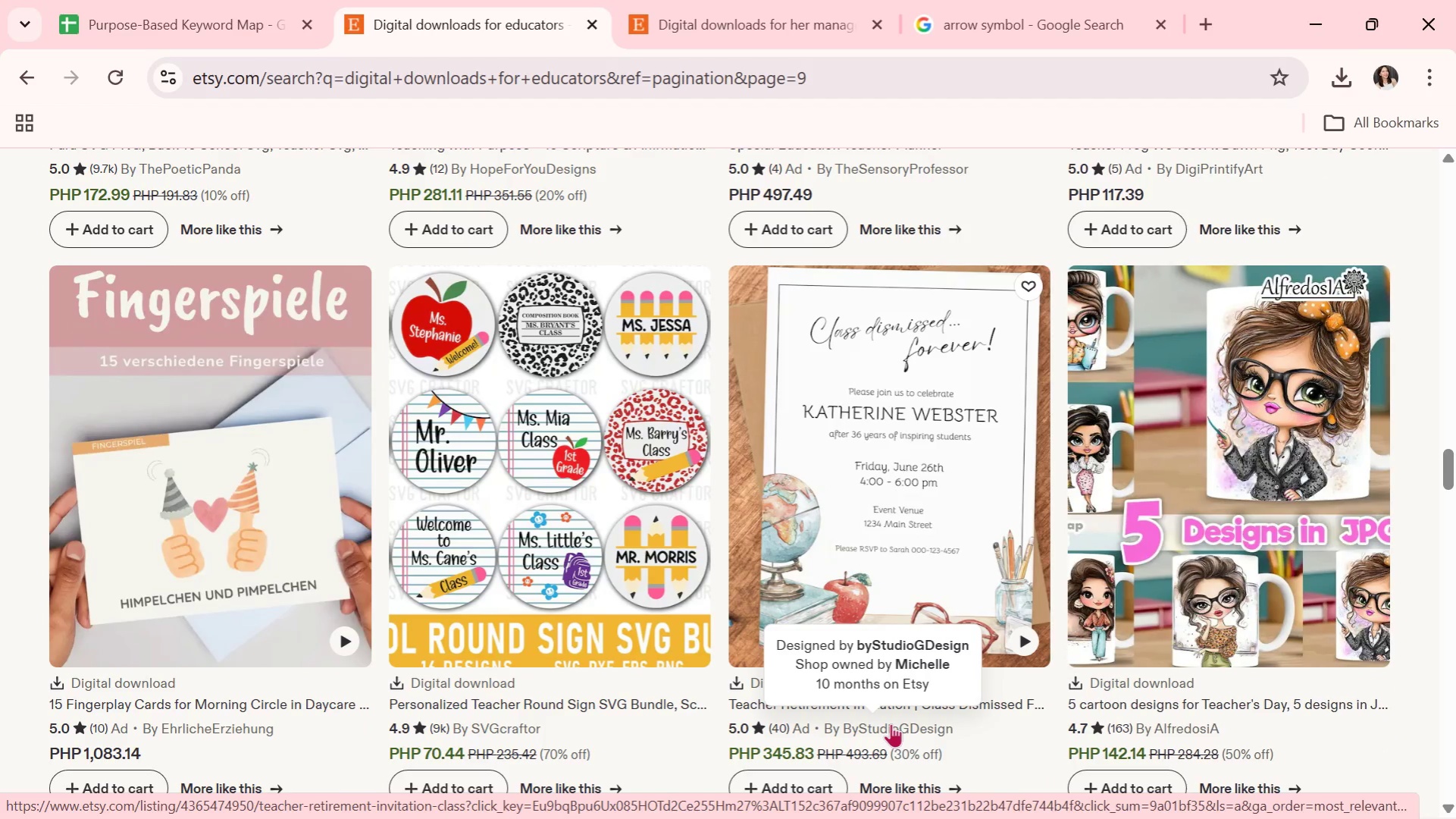 
wait(5.21)
 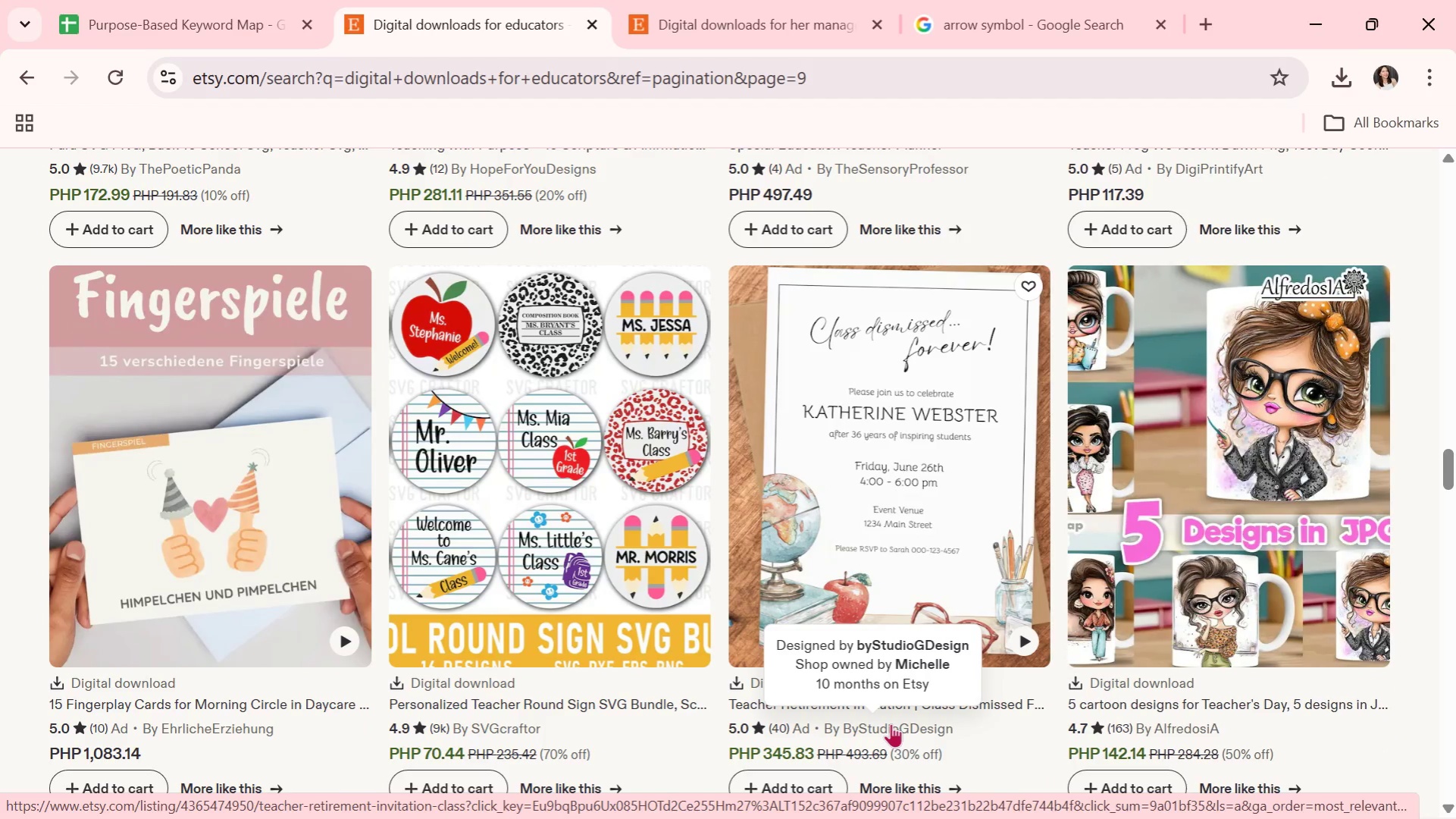 
scroll: coordinate [891, 723], scroll_direction: down, amount: 2.0
 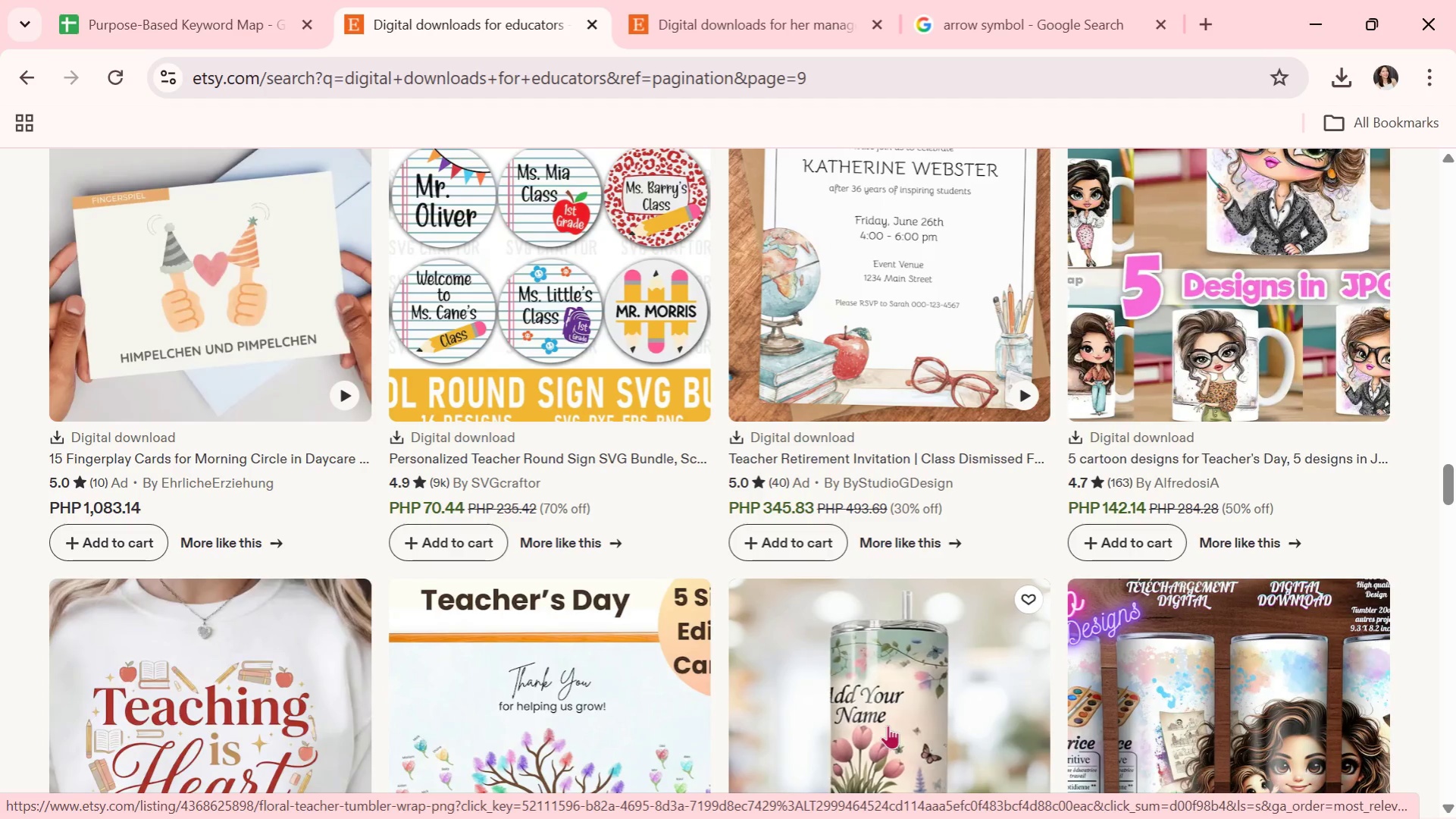 
wait(6.79)
 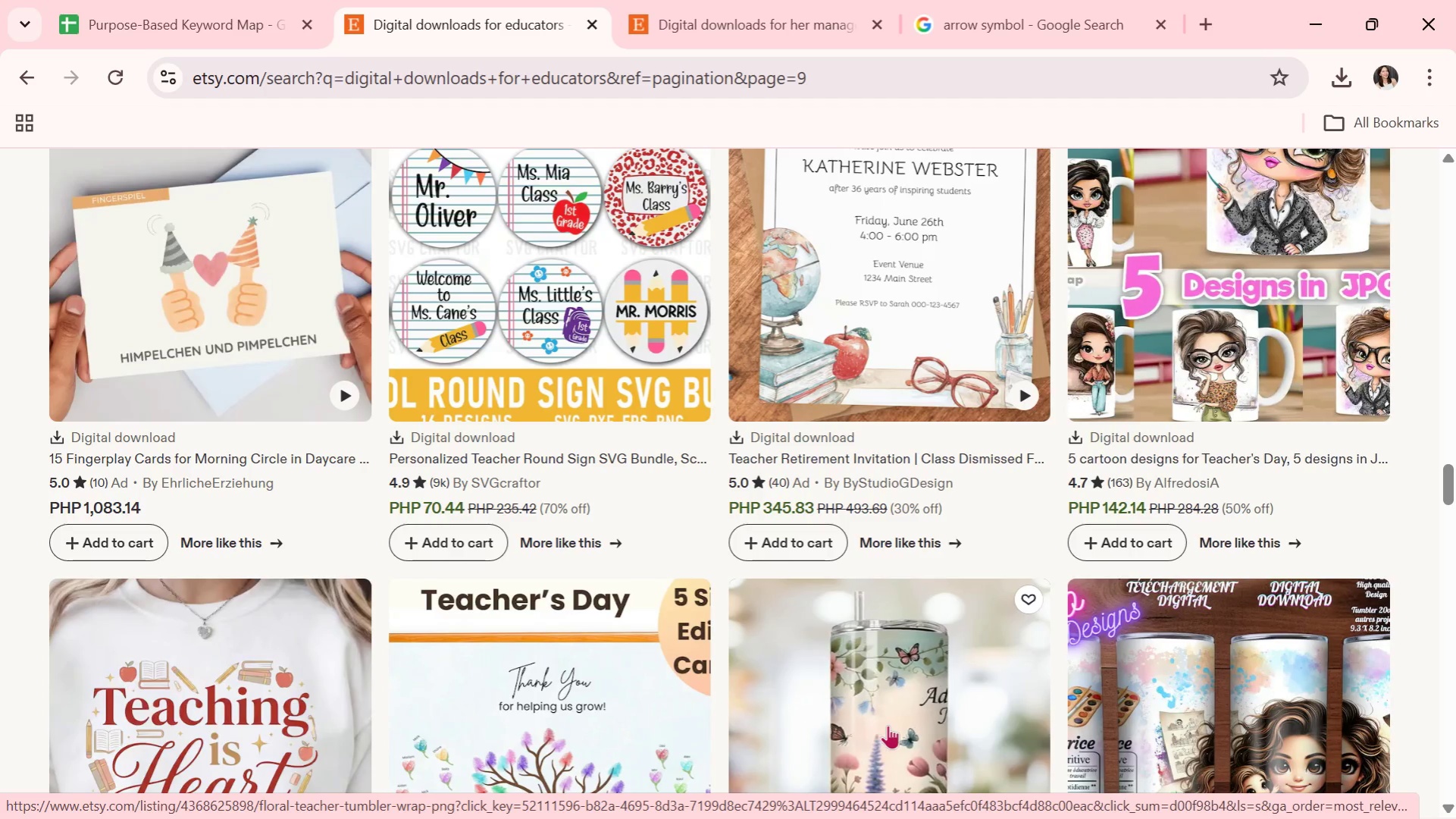 
scroll: coordinate [1008, 522], scroll_direction: down, amount: 4.0
 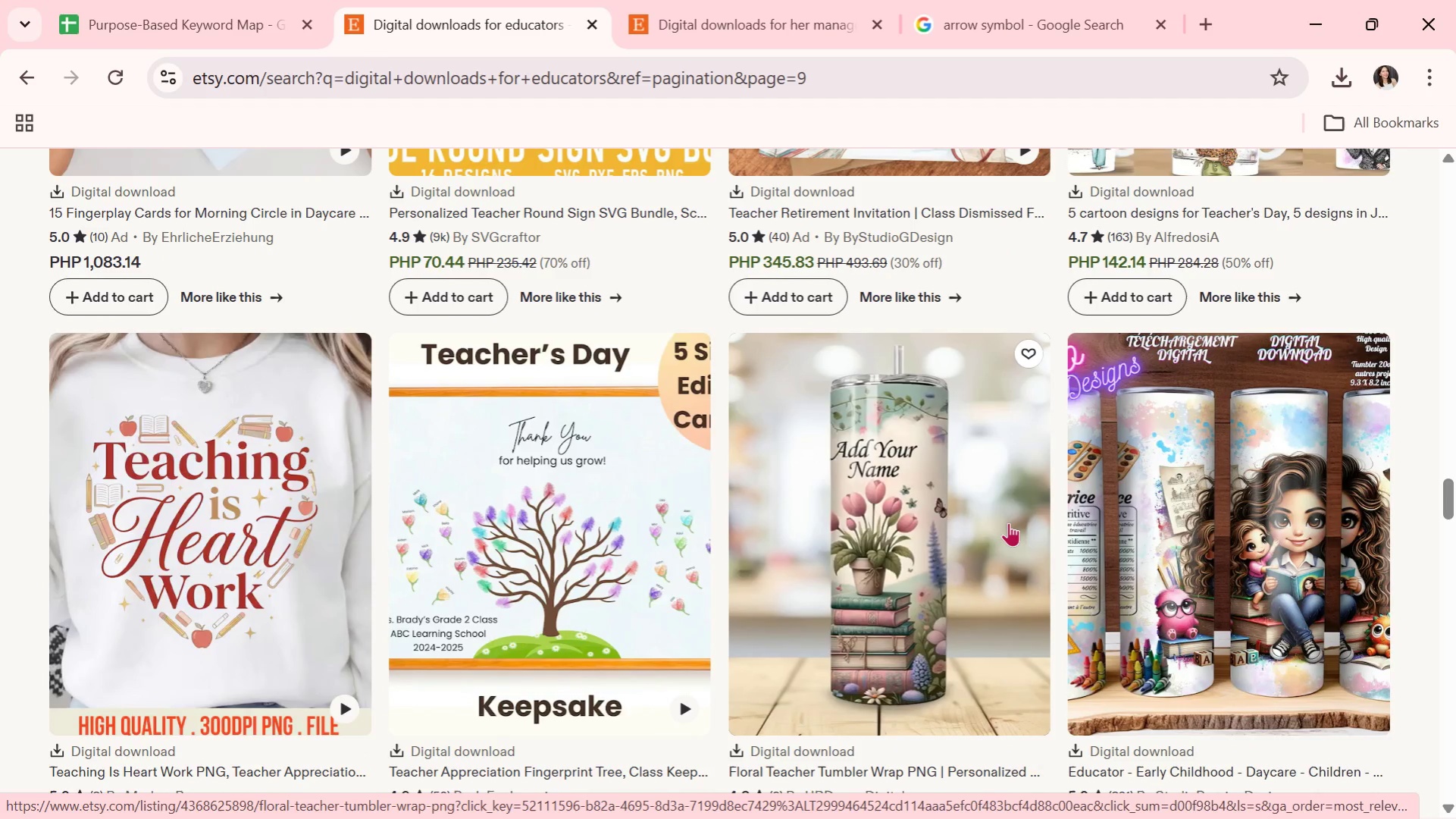 
wait(8.2)
 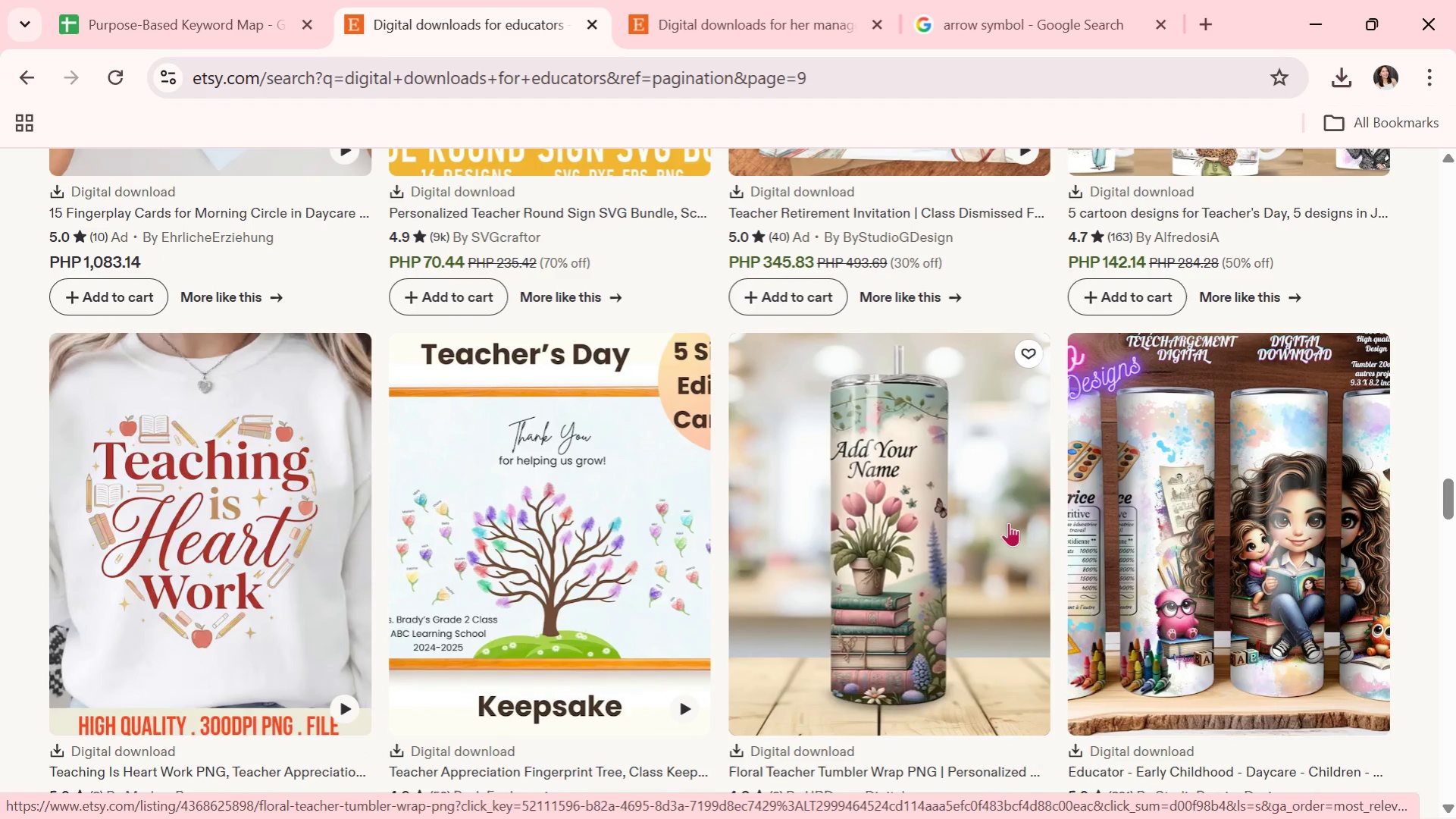 
scroll: coordinate [1008, 522], scroll_direction: down, amount: 3.0
 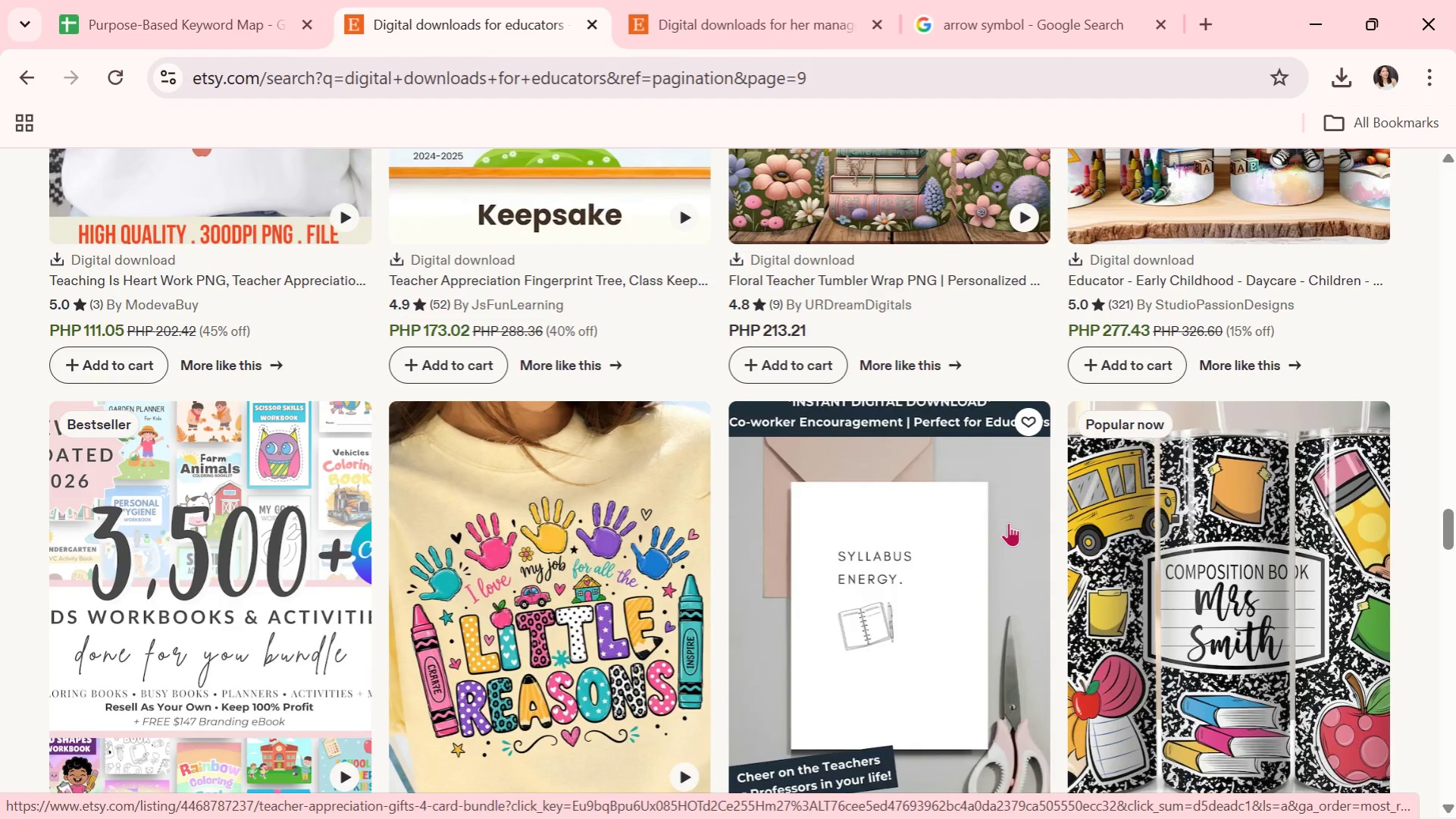 
wait(5.16)
 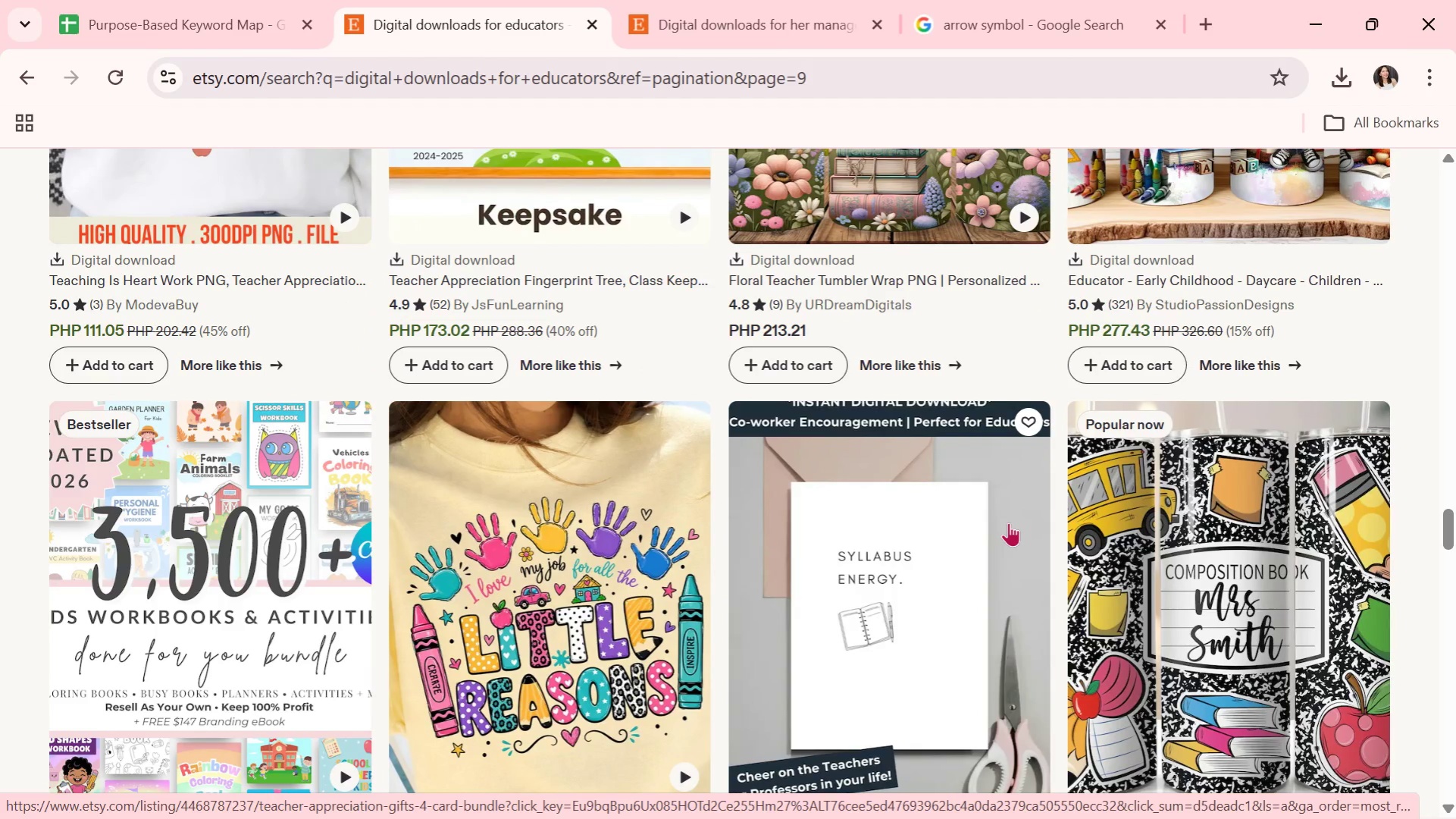 
scroll: coordinate [1008, 522], scroll_direction: down, amount: 1.0
 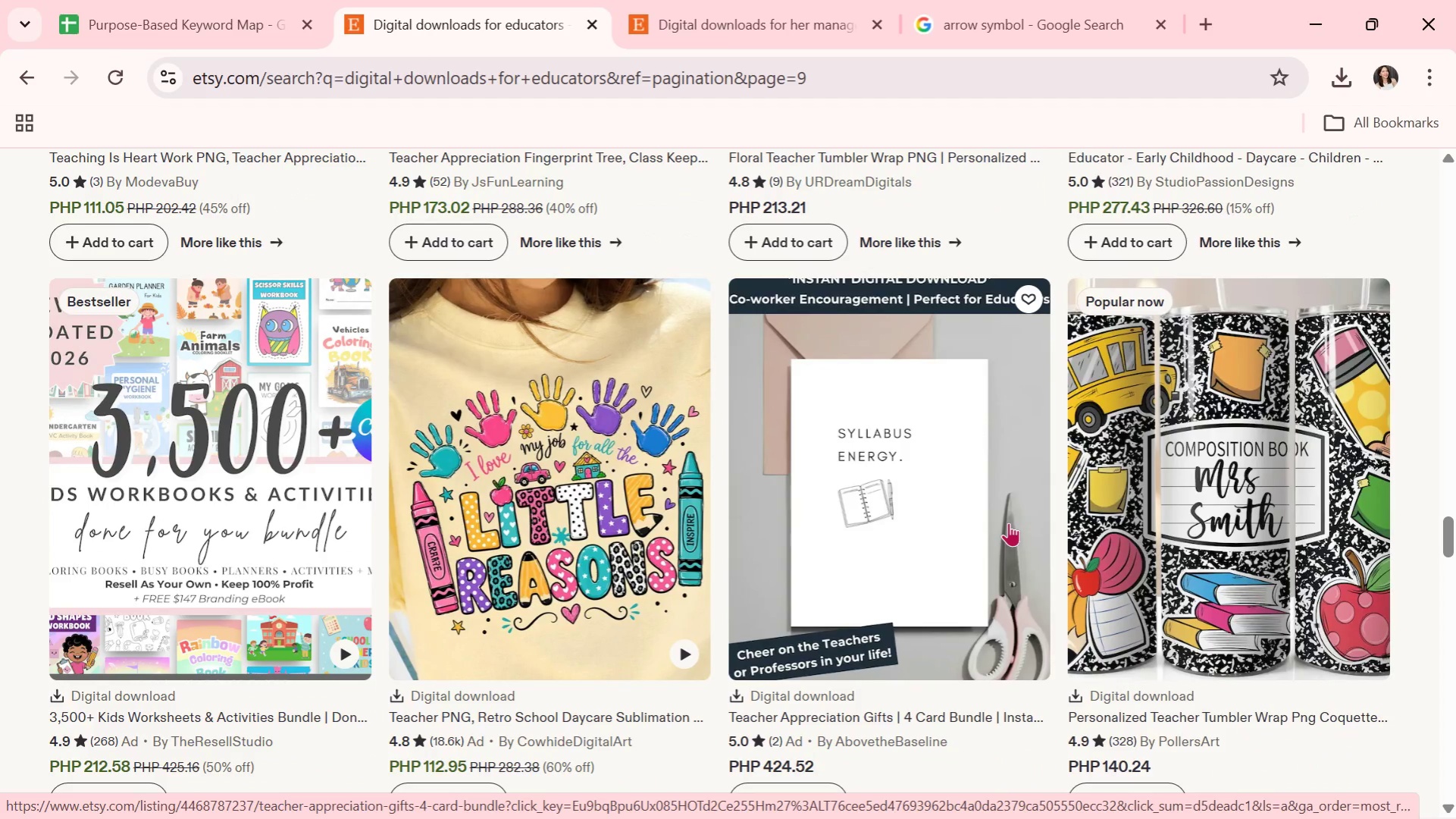 
wait(9.24)
 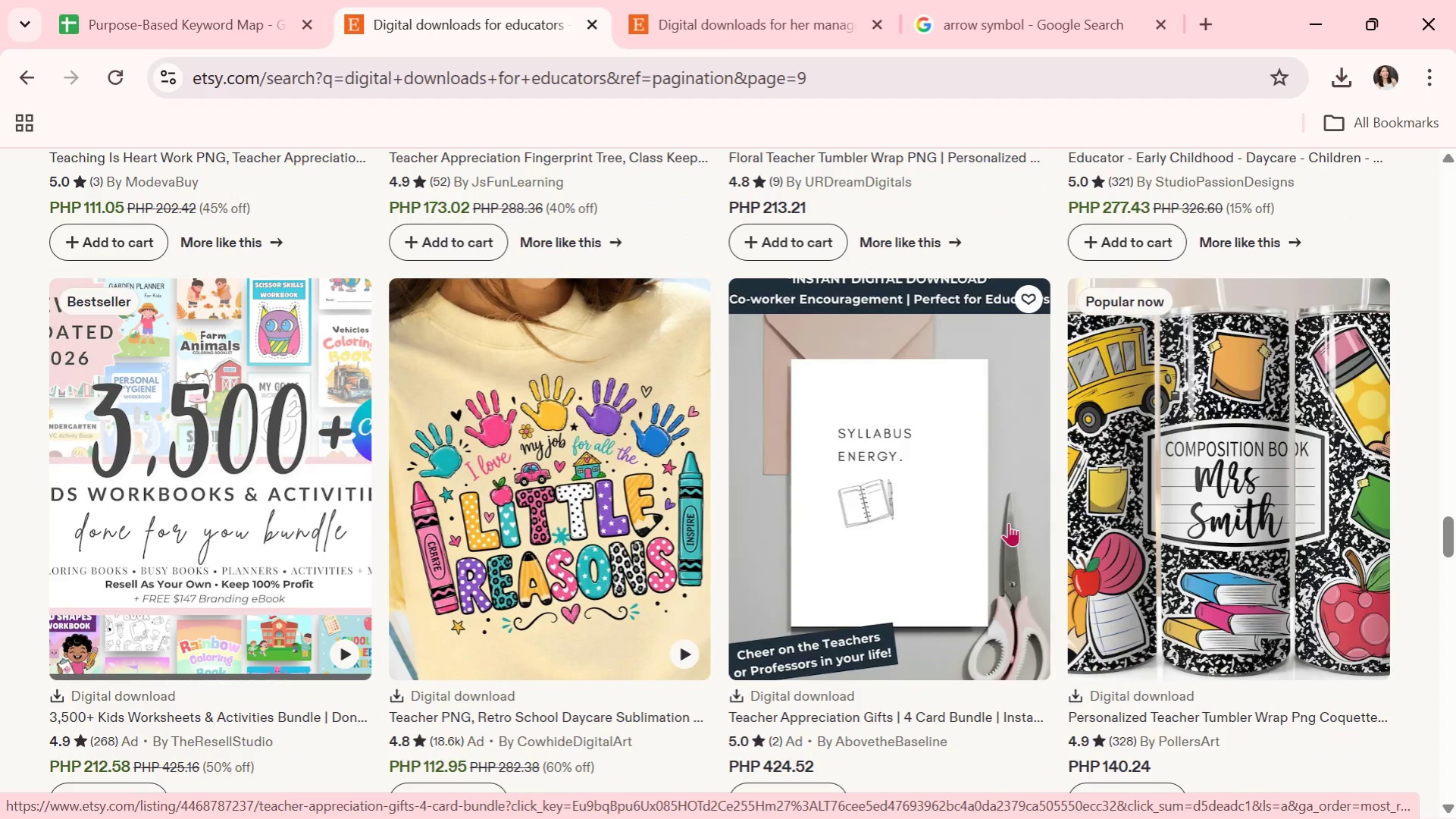 
scroll: coordinate [1008, 522], scroll_direction: down, amount: 4.0
 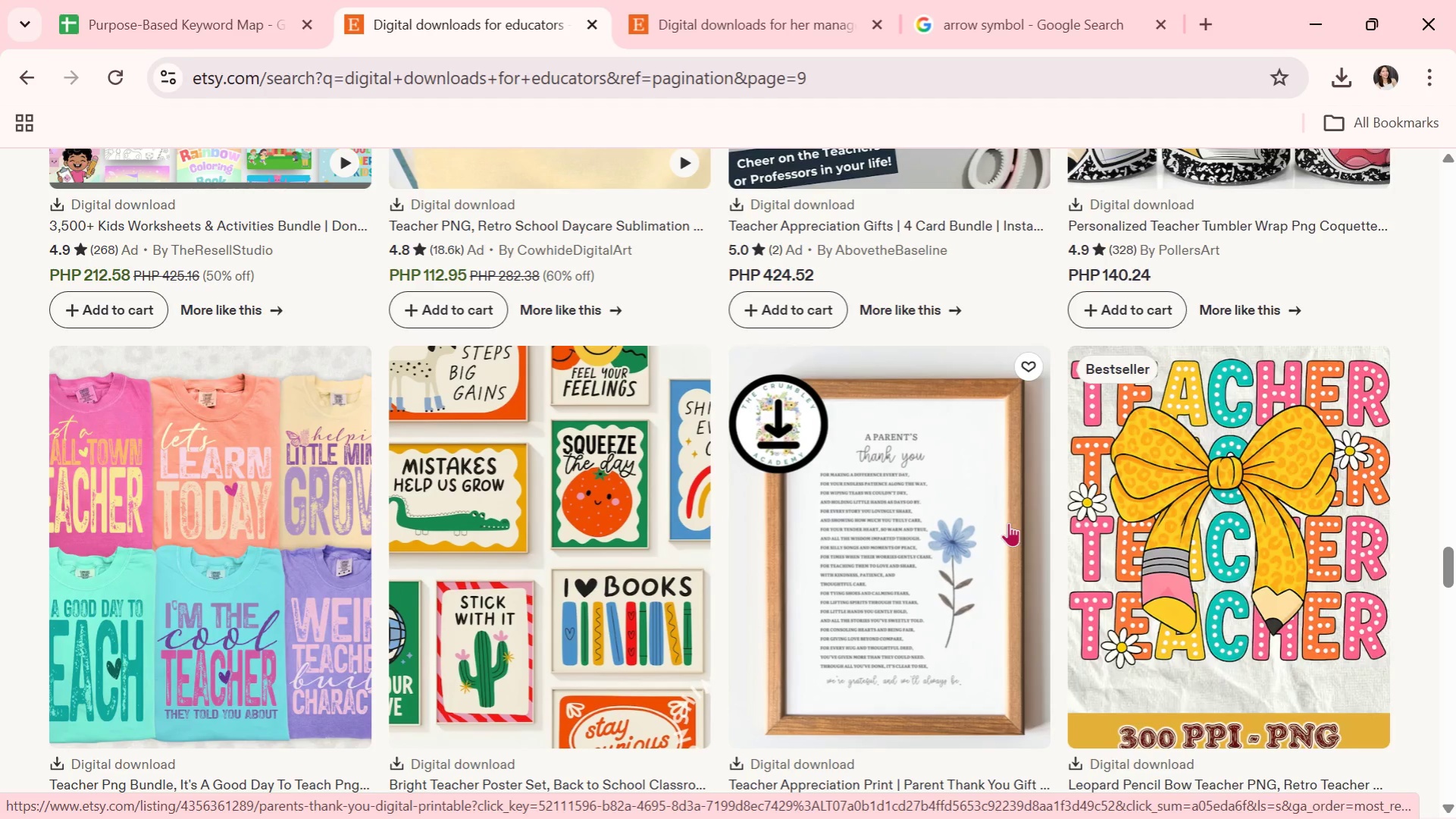 
wait(9.94)
 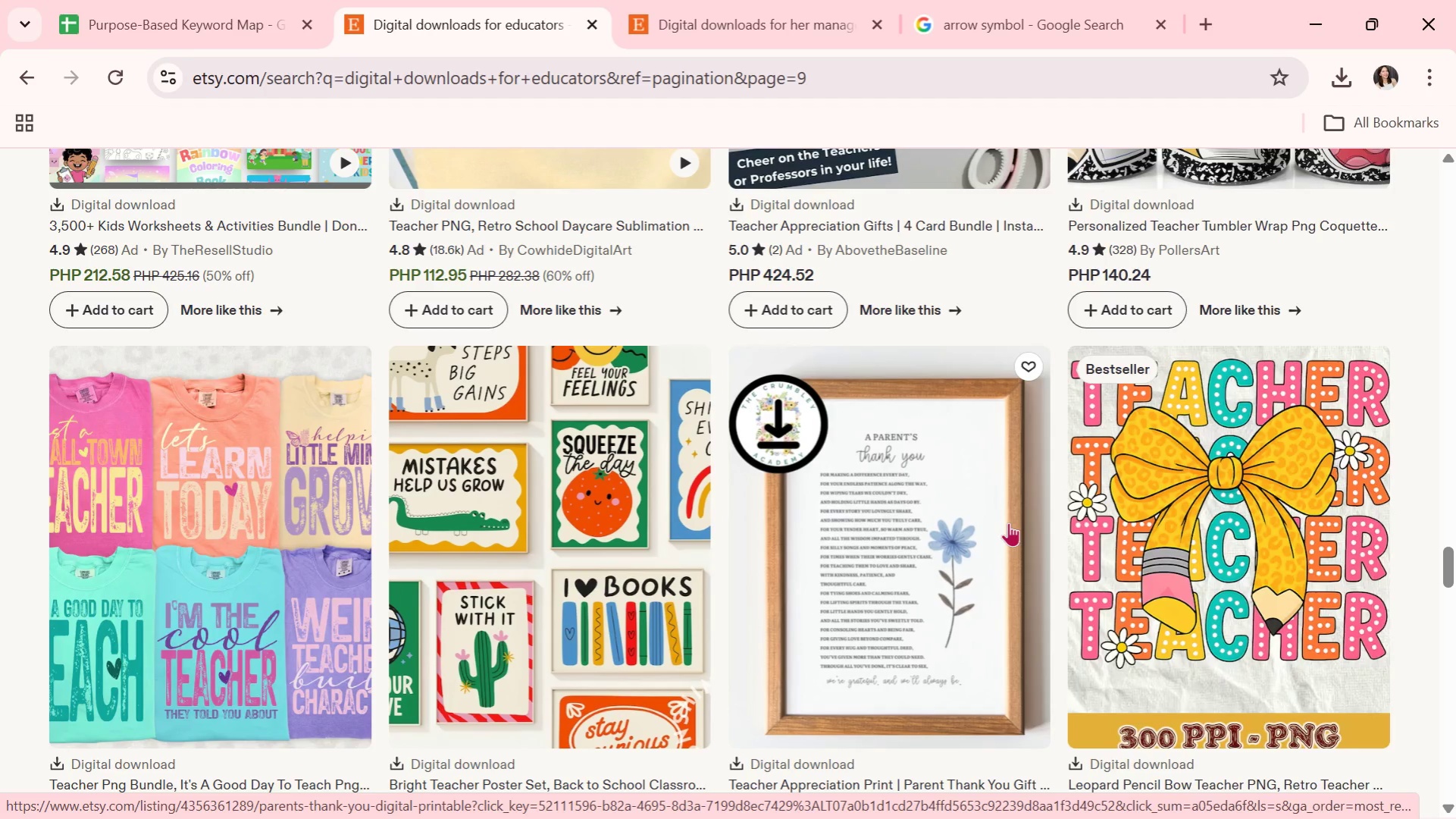 
scroll: coordinate [1367, 484], scroll_direction: down, amount: 7.0
 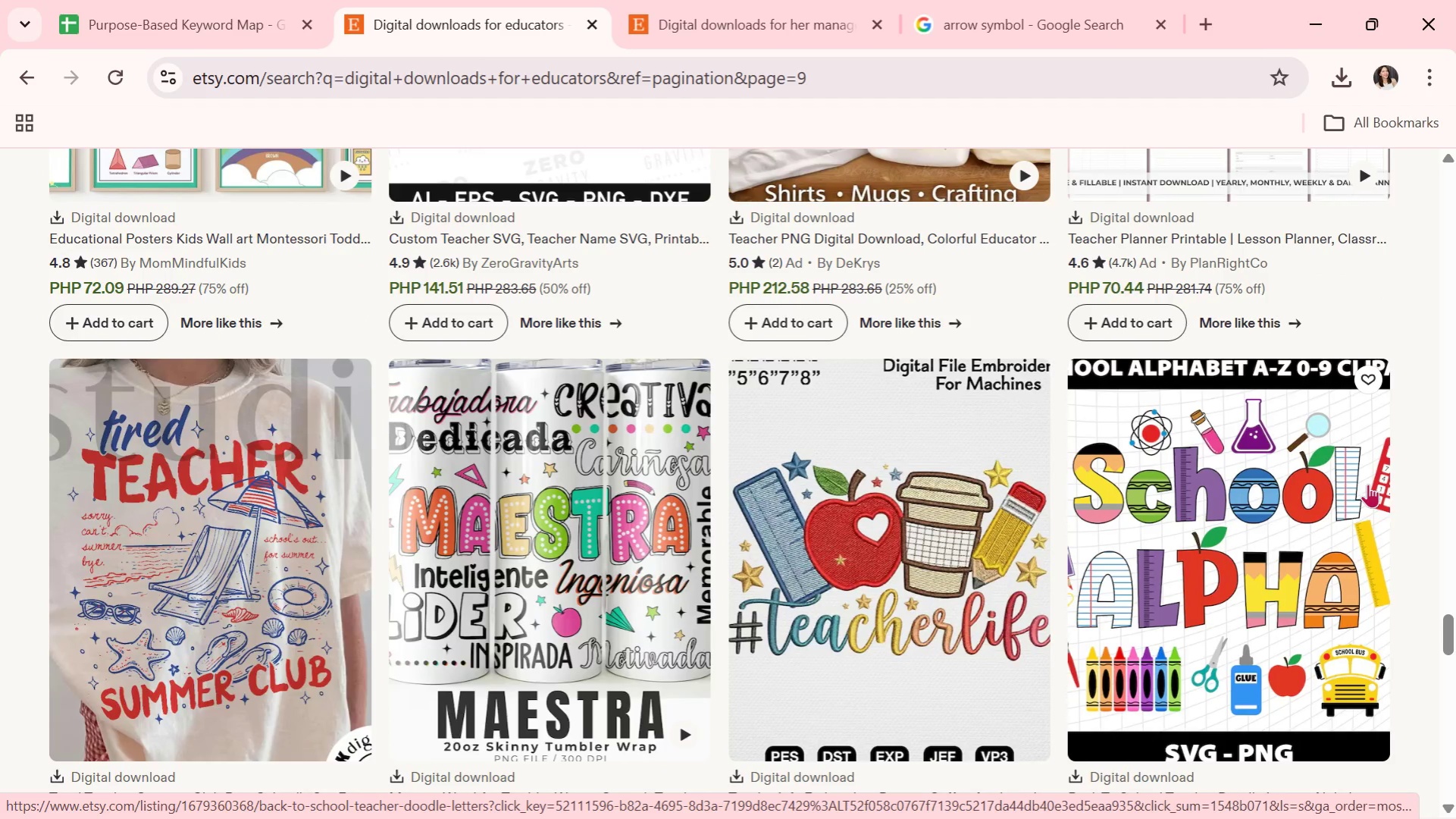 
scroll: coordinate [1367, 484], scroll_direction: down, amount: 2.0
 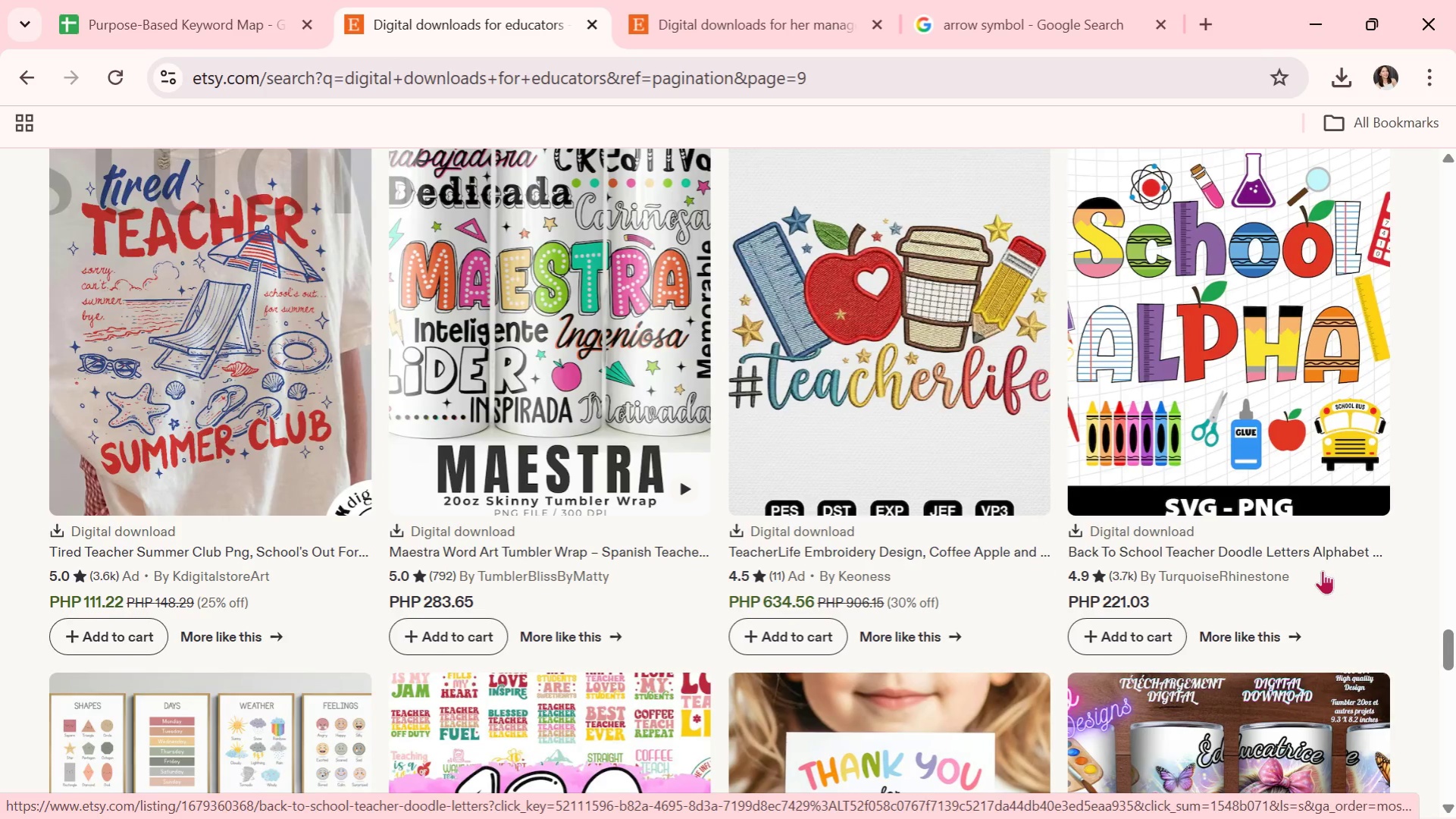 
left_click([228, 0])
 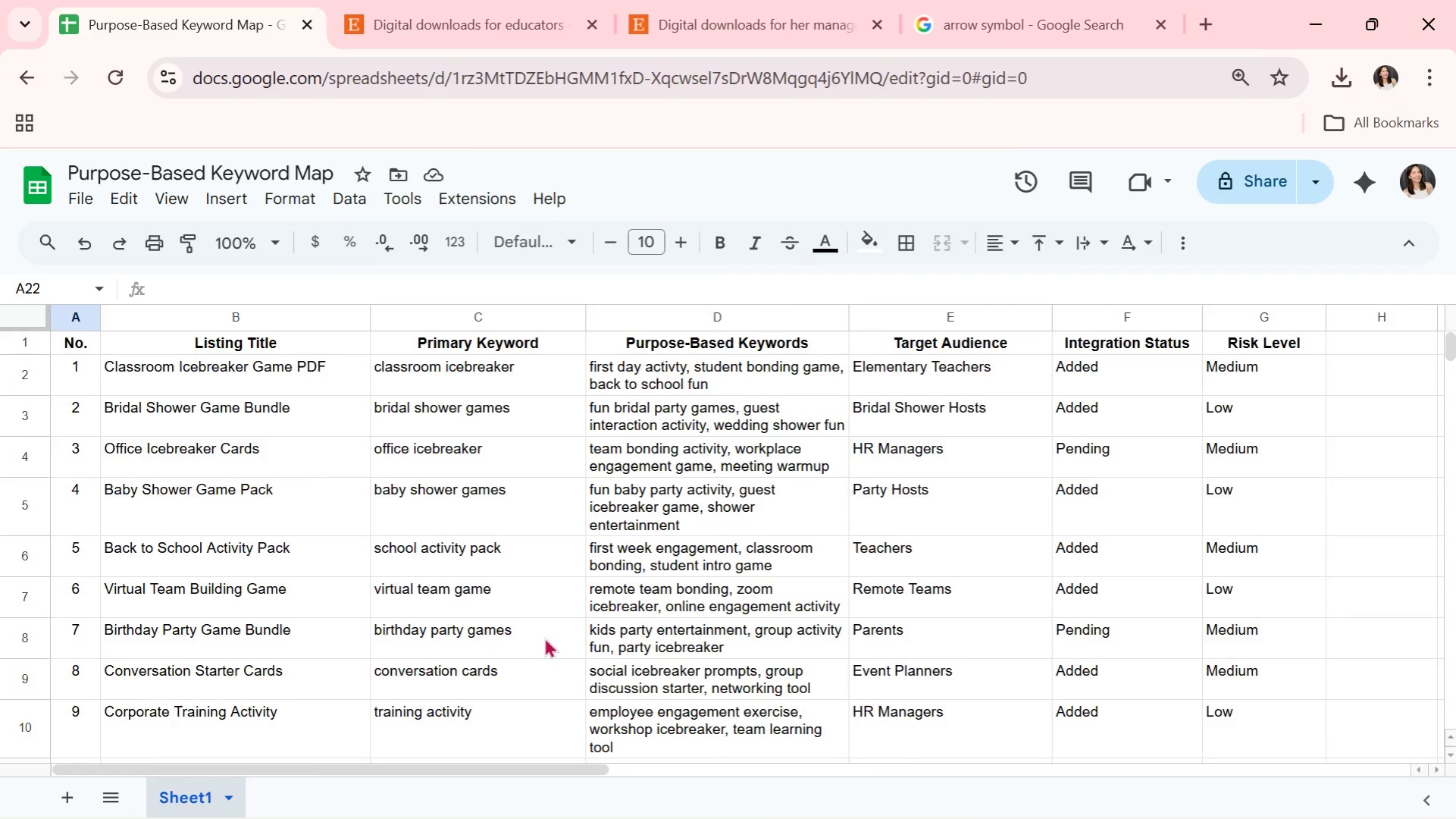 
scroll: coordinate [543, 643], scroll_direction: down, amount: 2.0
 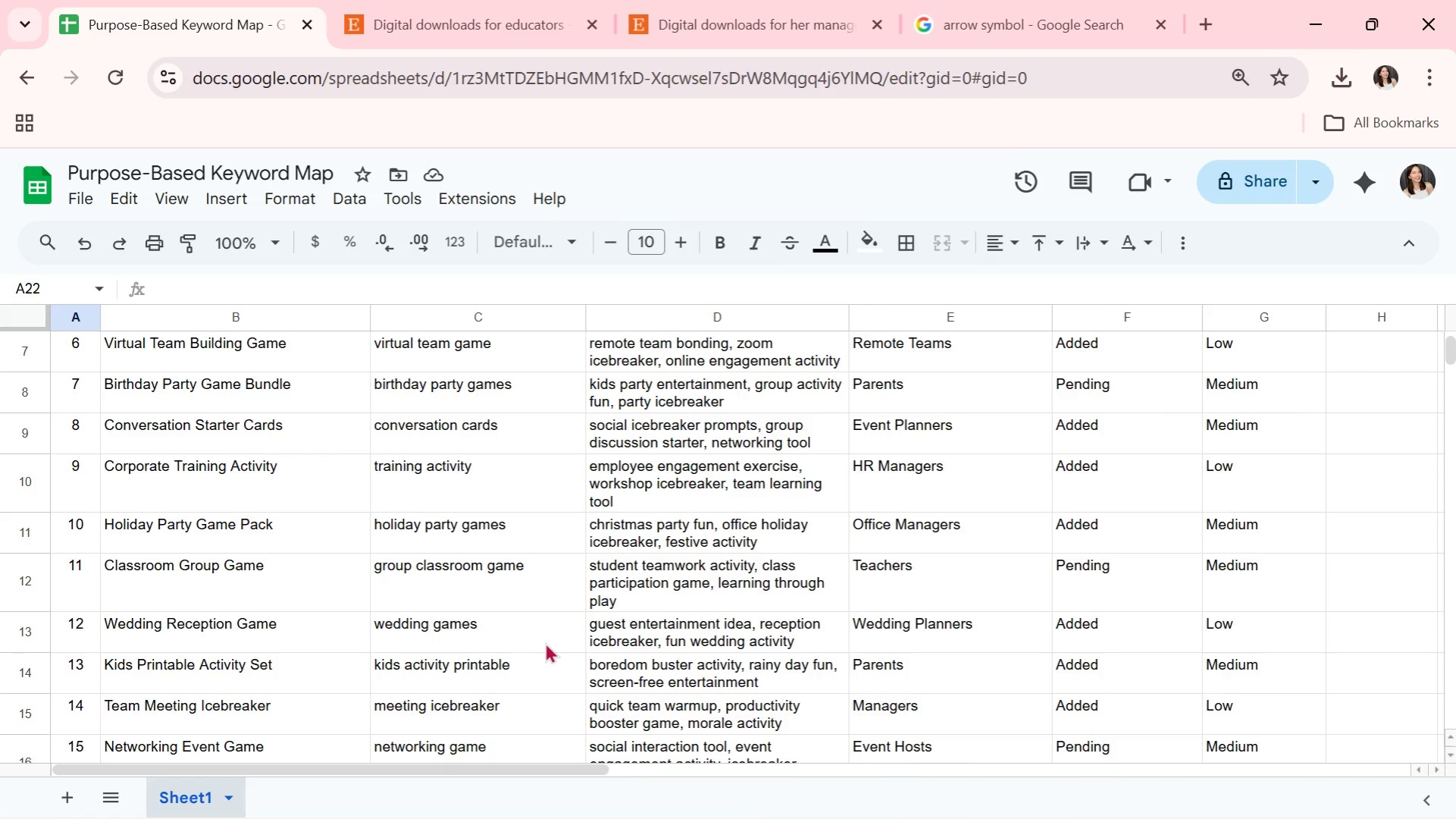 
key(Alt+Tab)
 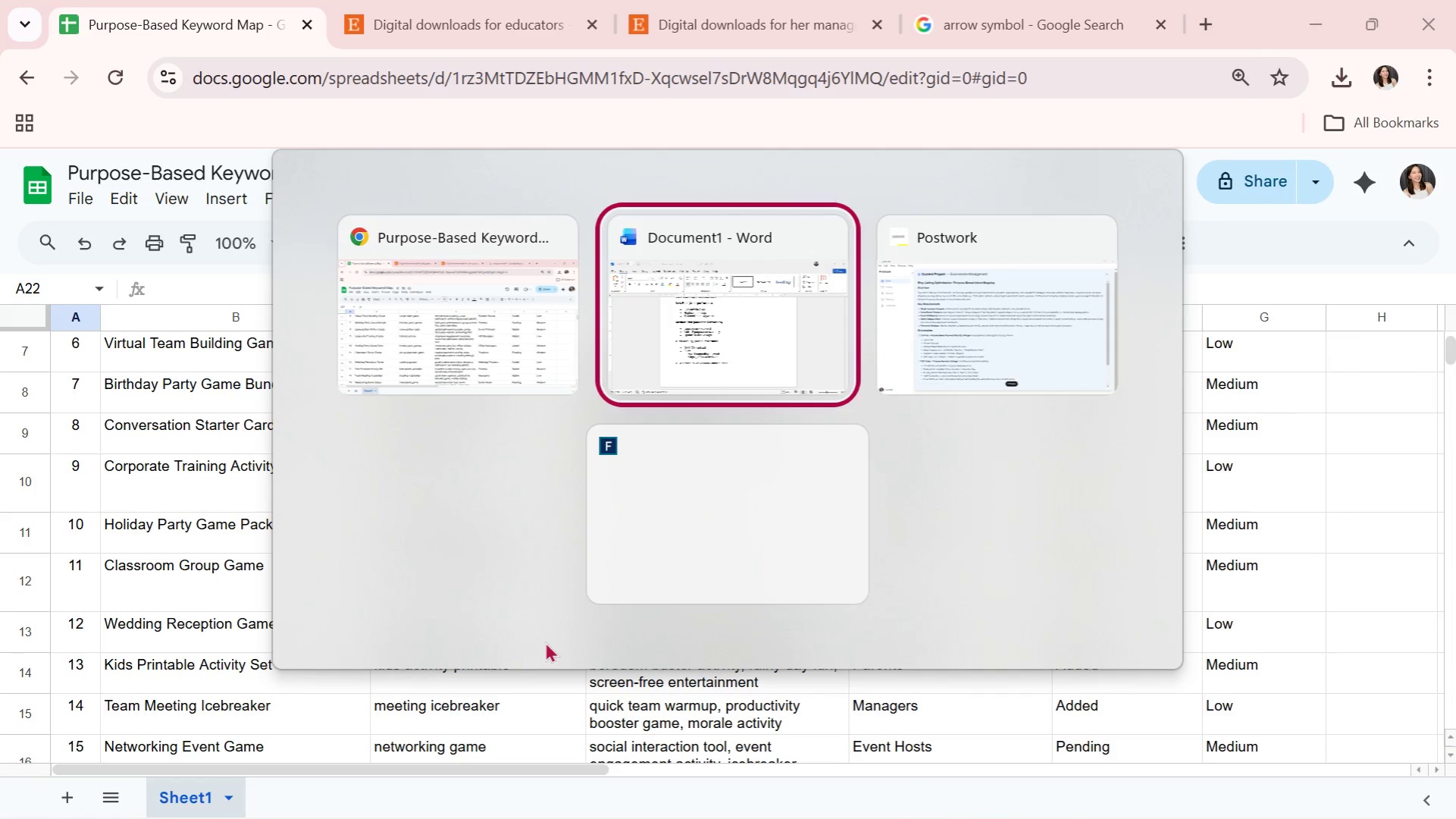 
key(Alt+Tab)
 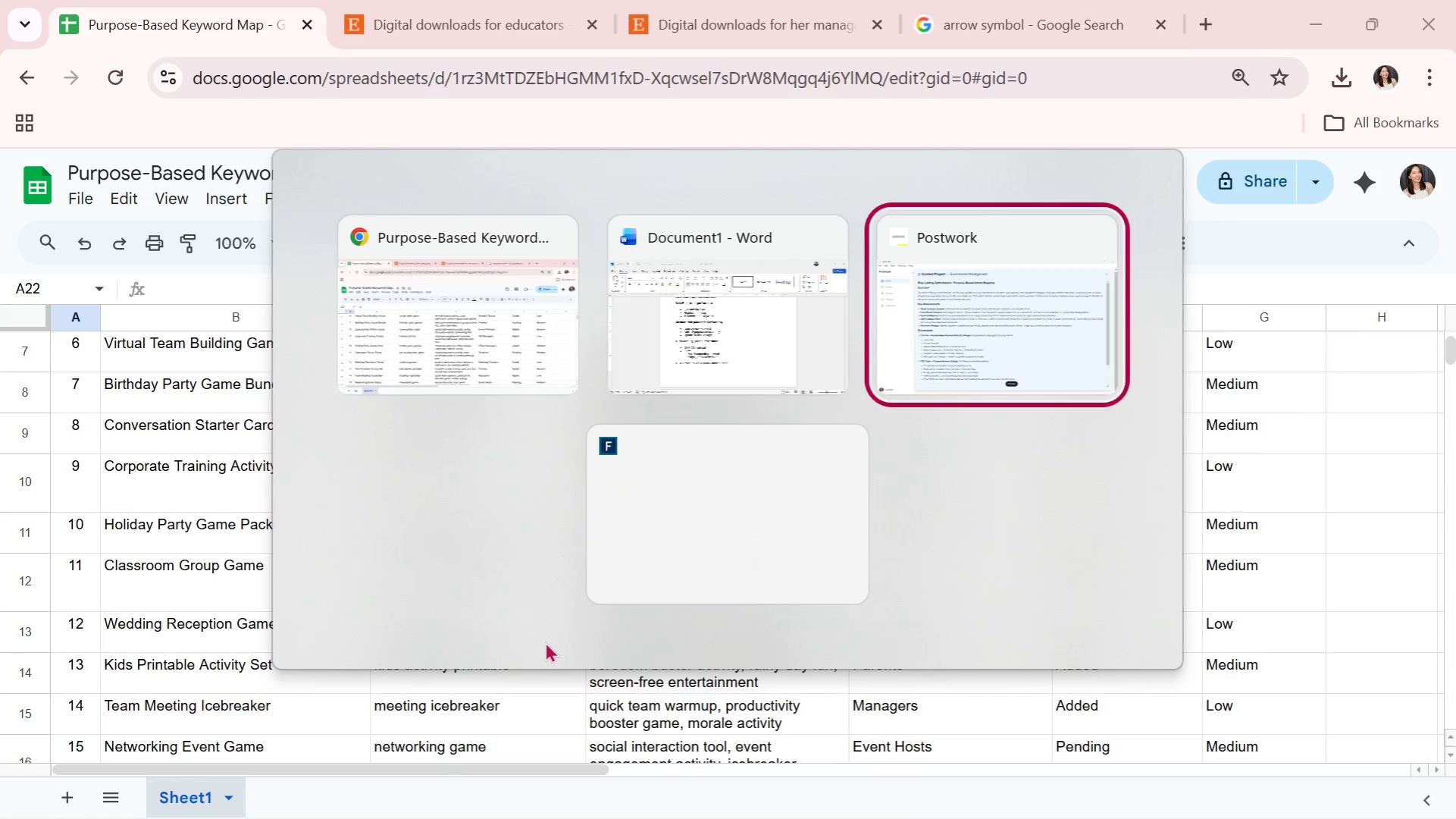 
key(Alt+Tab)
 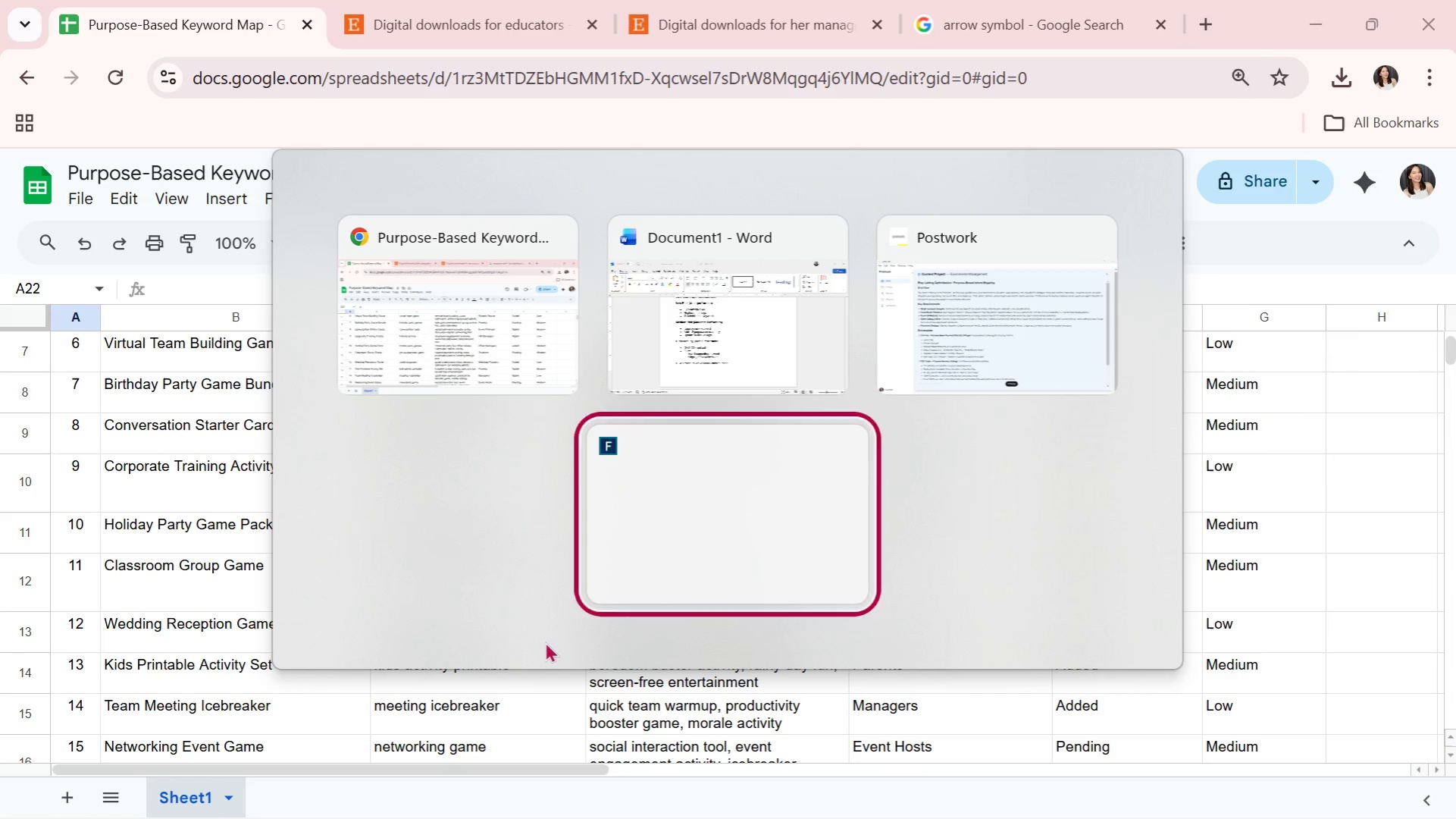 
key(Alt+Tab)
 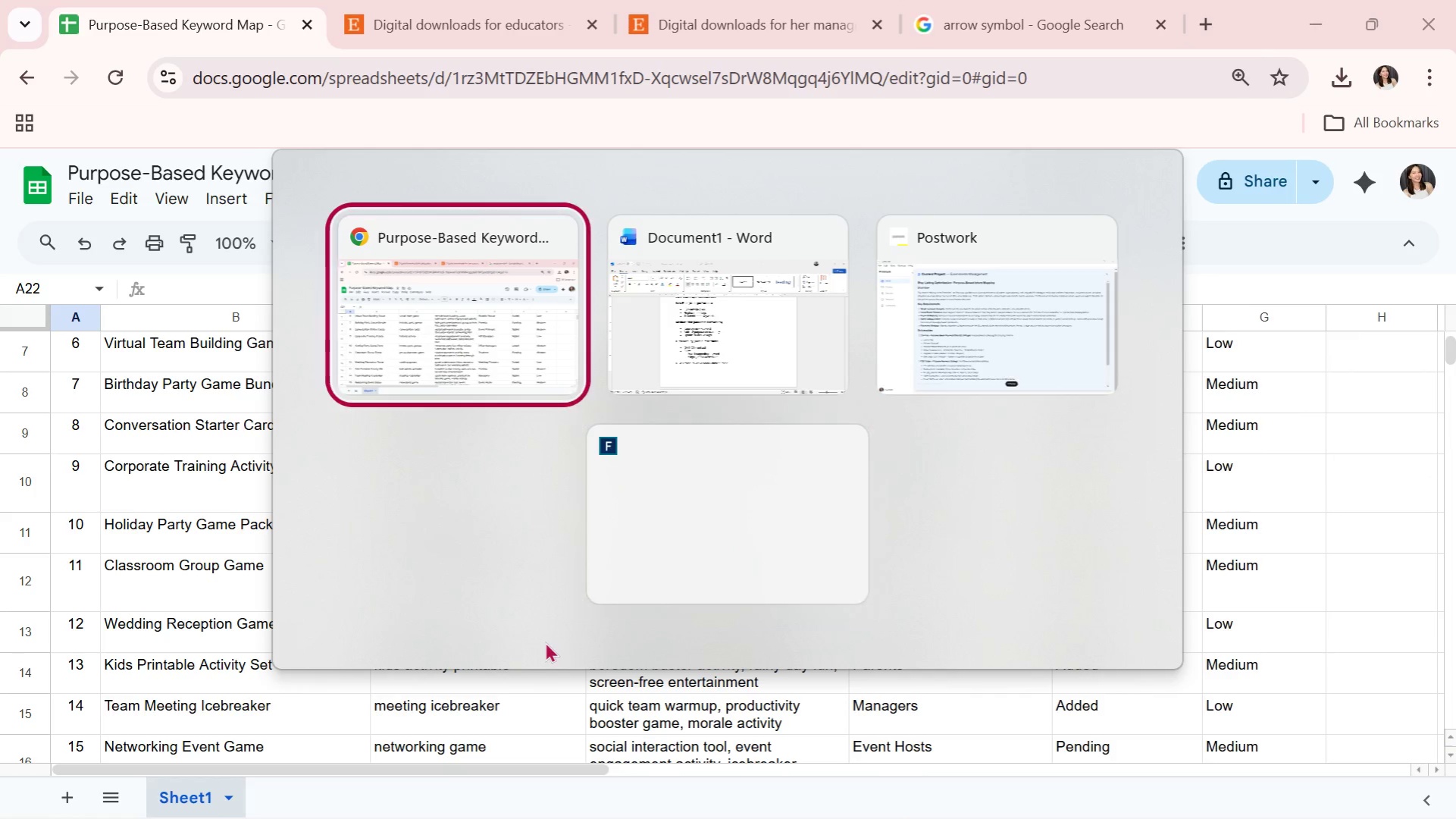 
key(Alt+Tab)
 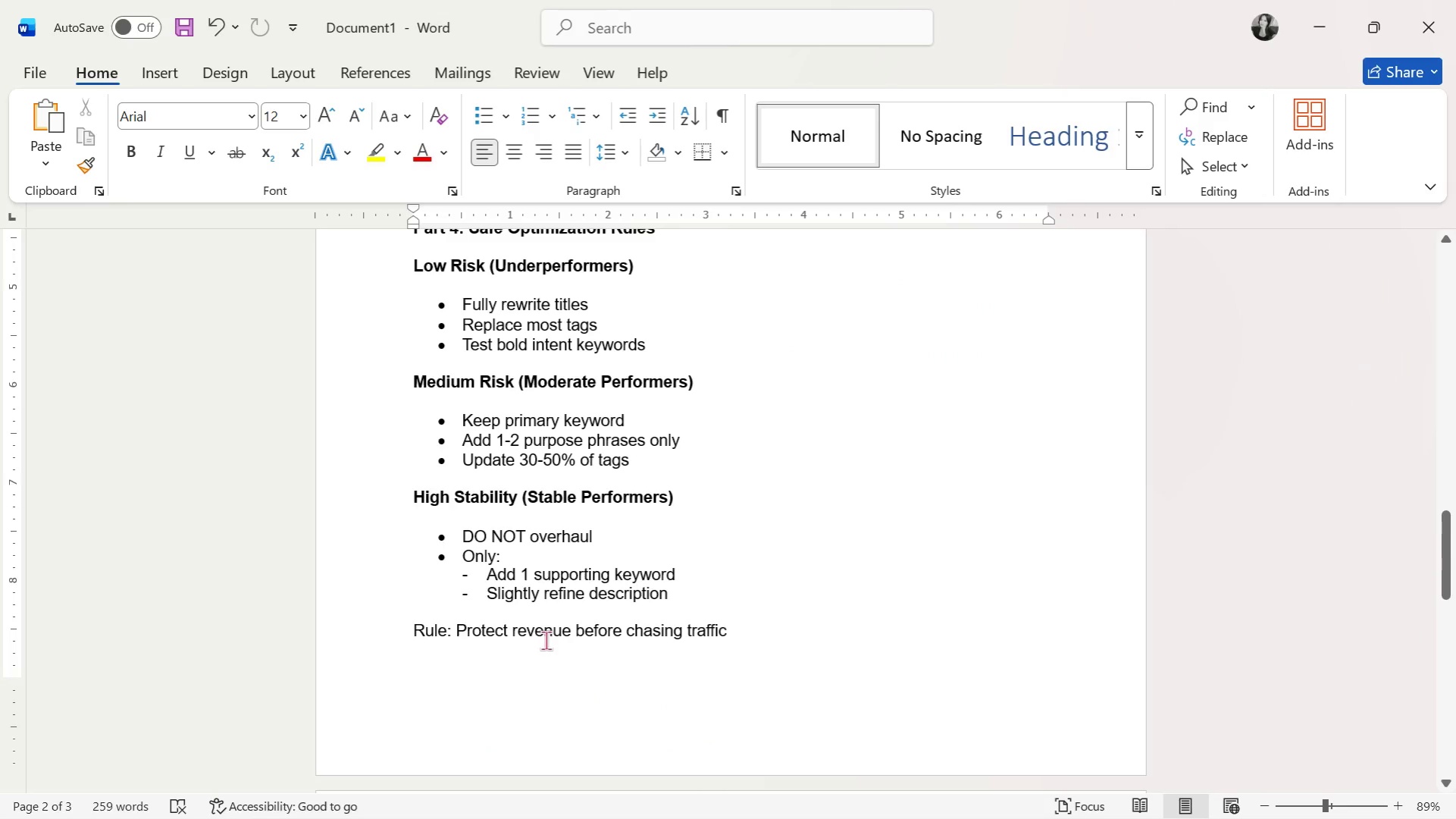 
scroll: coordinate [497, 651], scroll_direction: down, amount: 5.0
 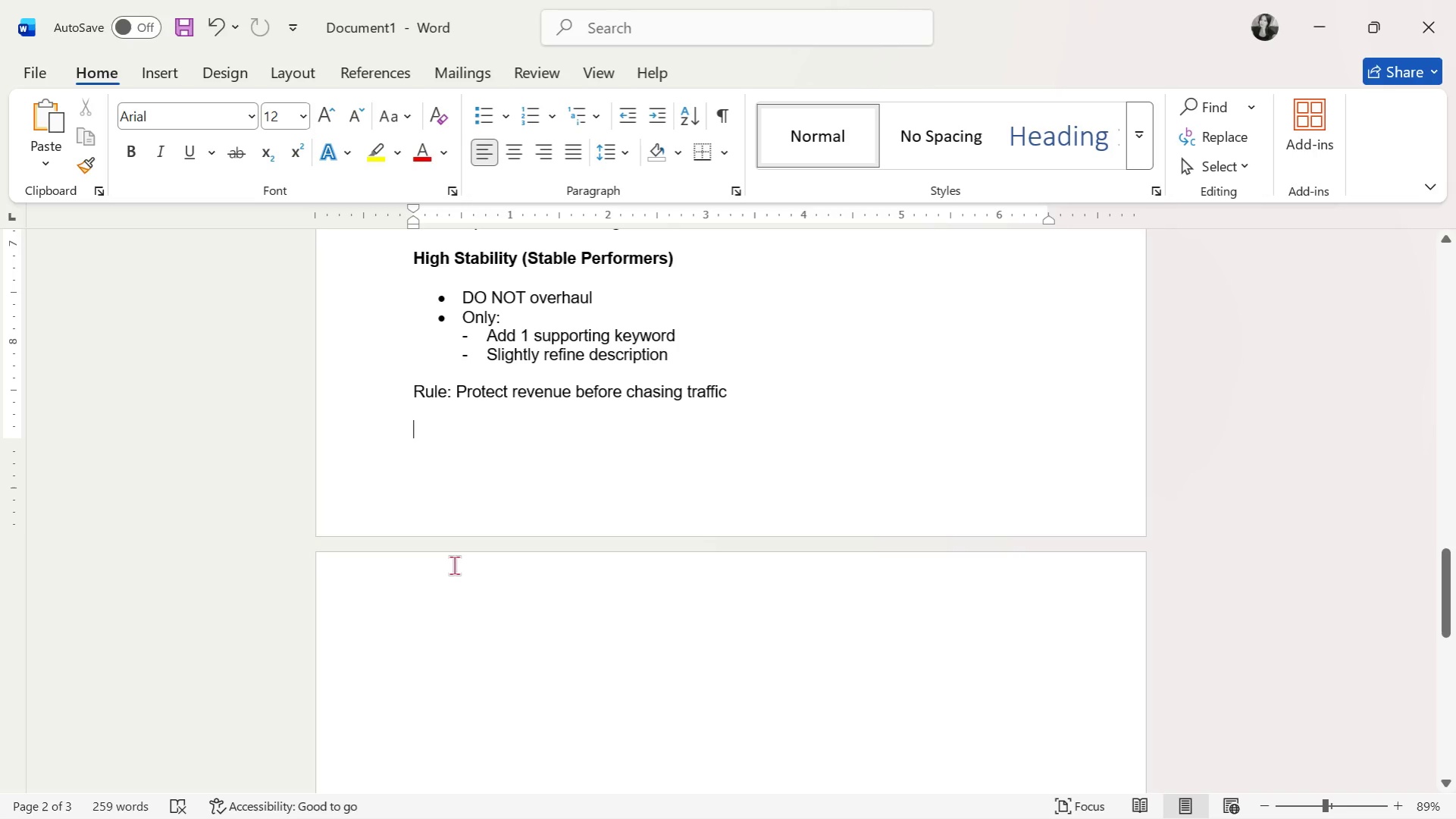 
scroll: coordinate [490, 522], scroll_direction: up, amount: 8.0
 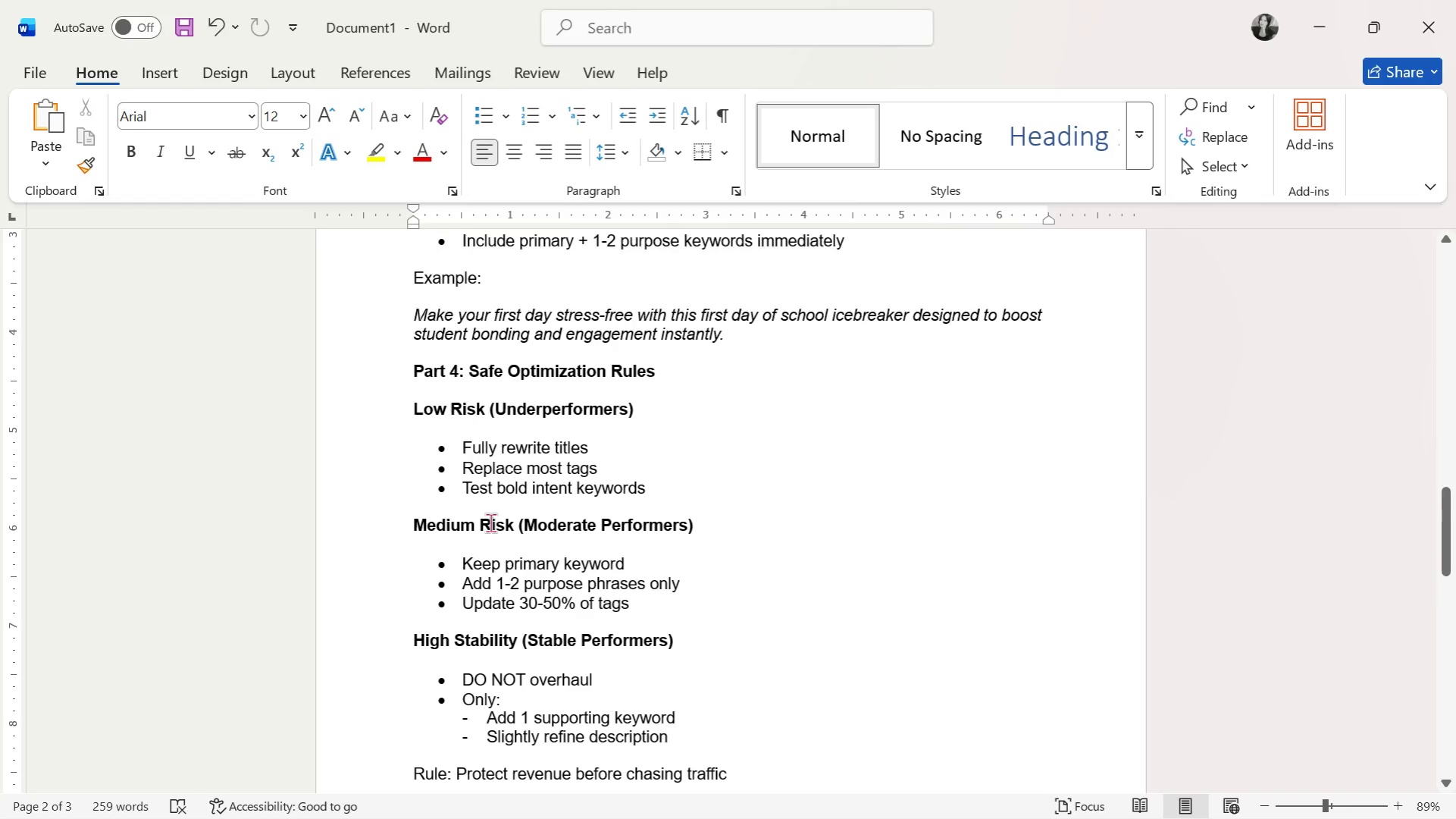 
scroll: coordinate [490, 522], scroll_direction: down, amount: 6.0
 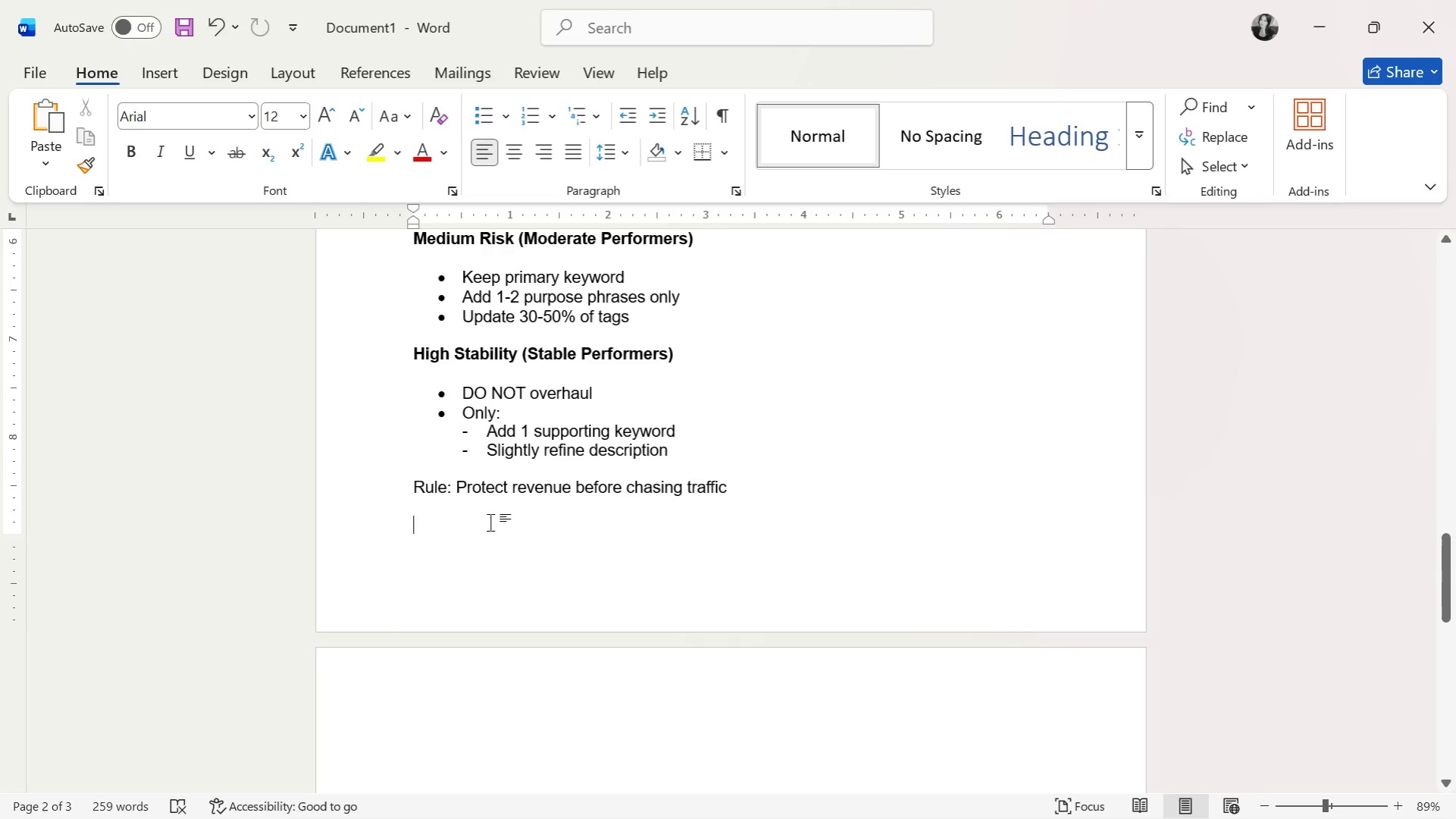 
key(Control+B)
 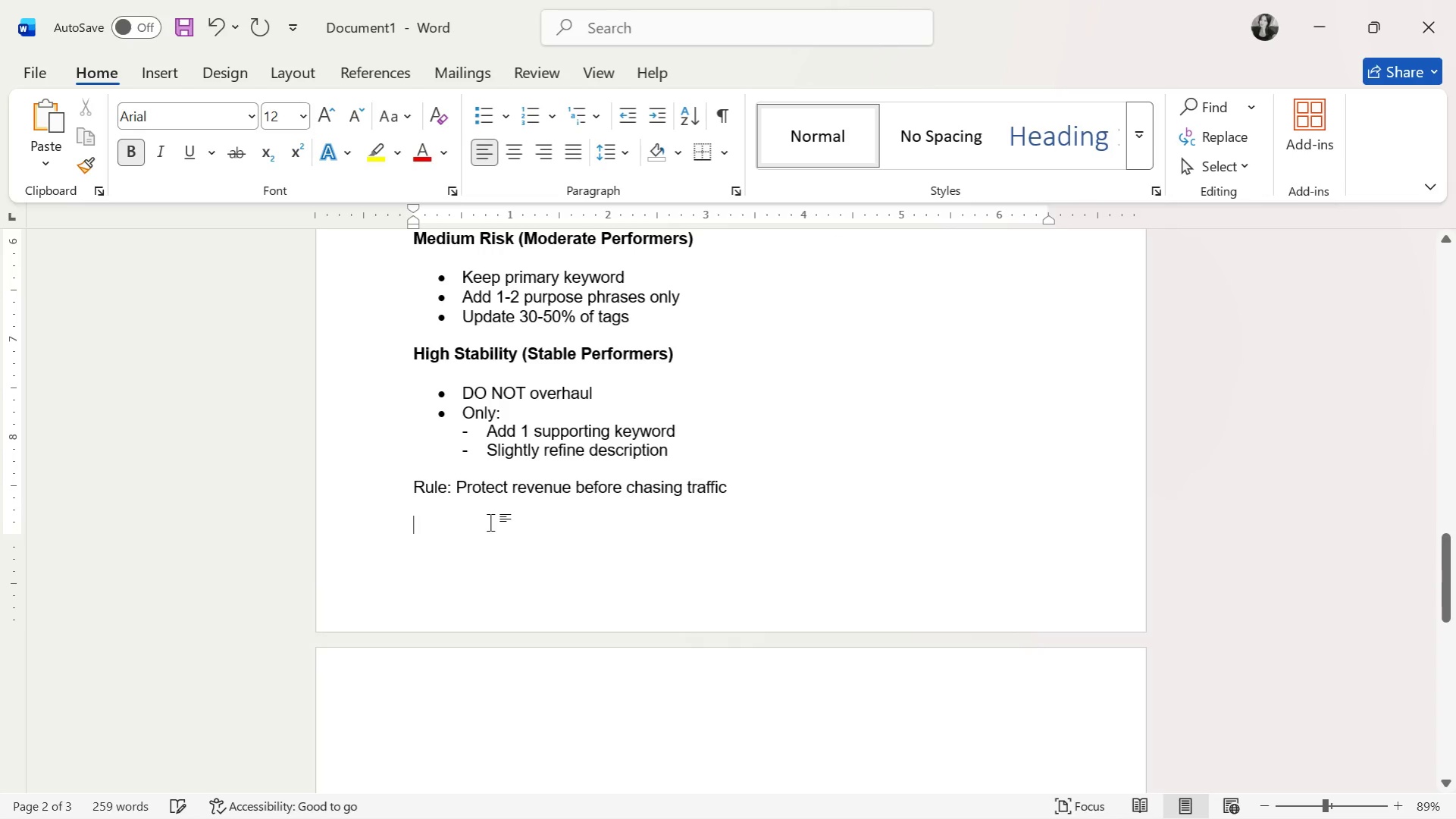 
type(Part 5: Before vs af)
key(Backspace)
type(FTER eXAMPLES)
 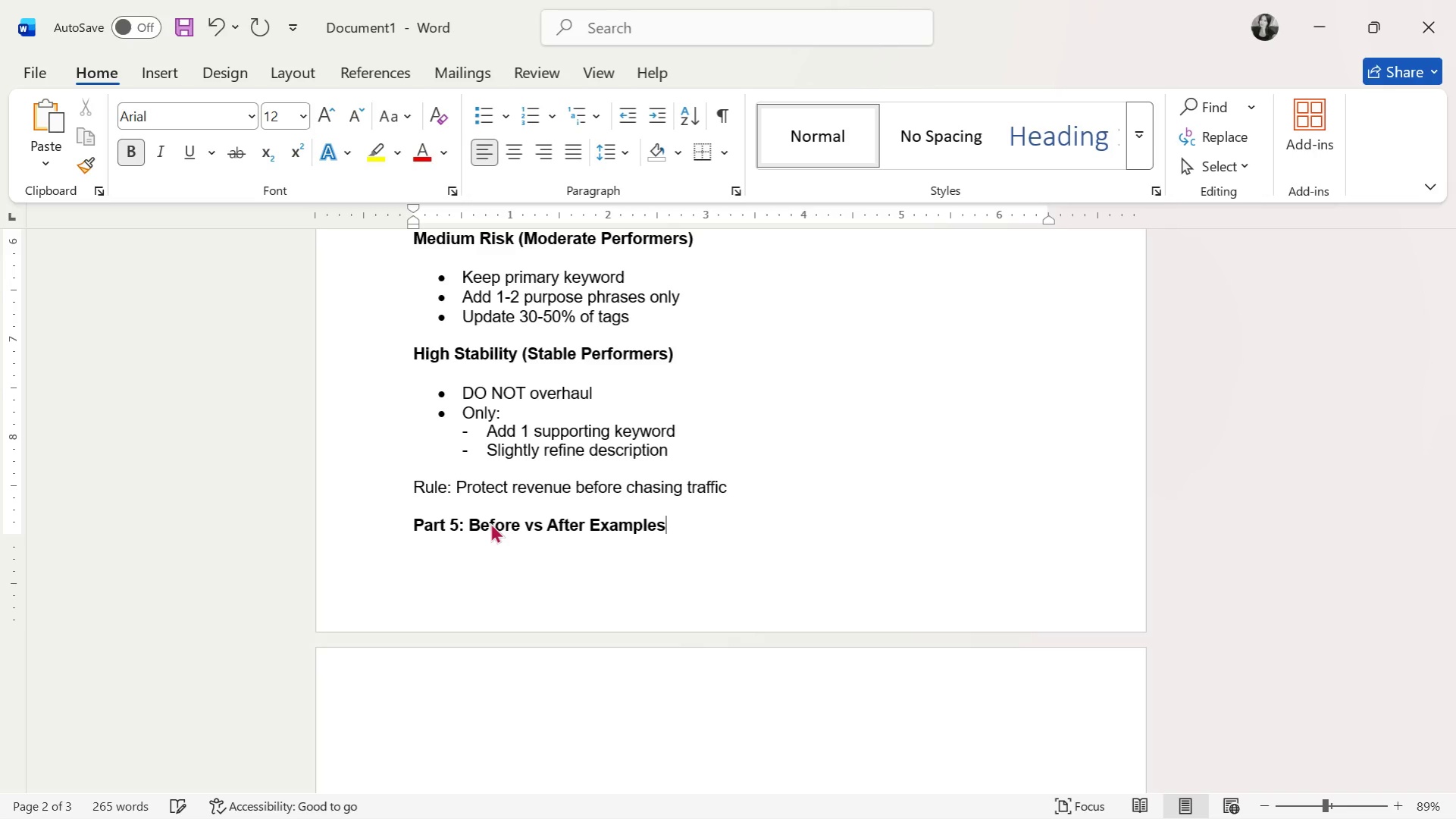 
 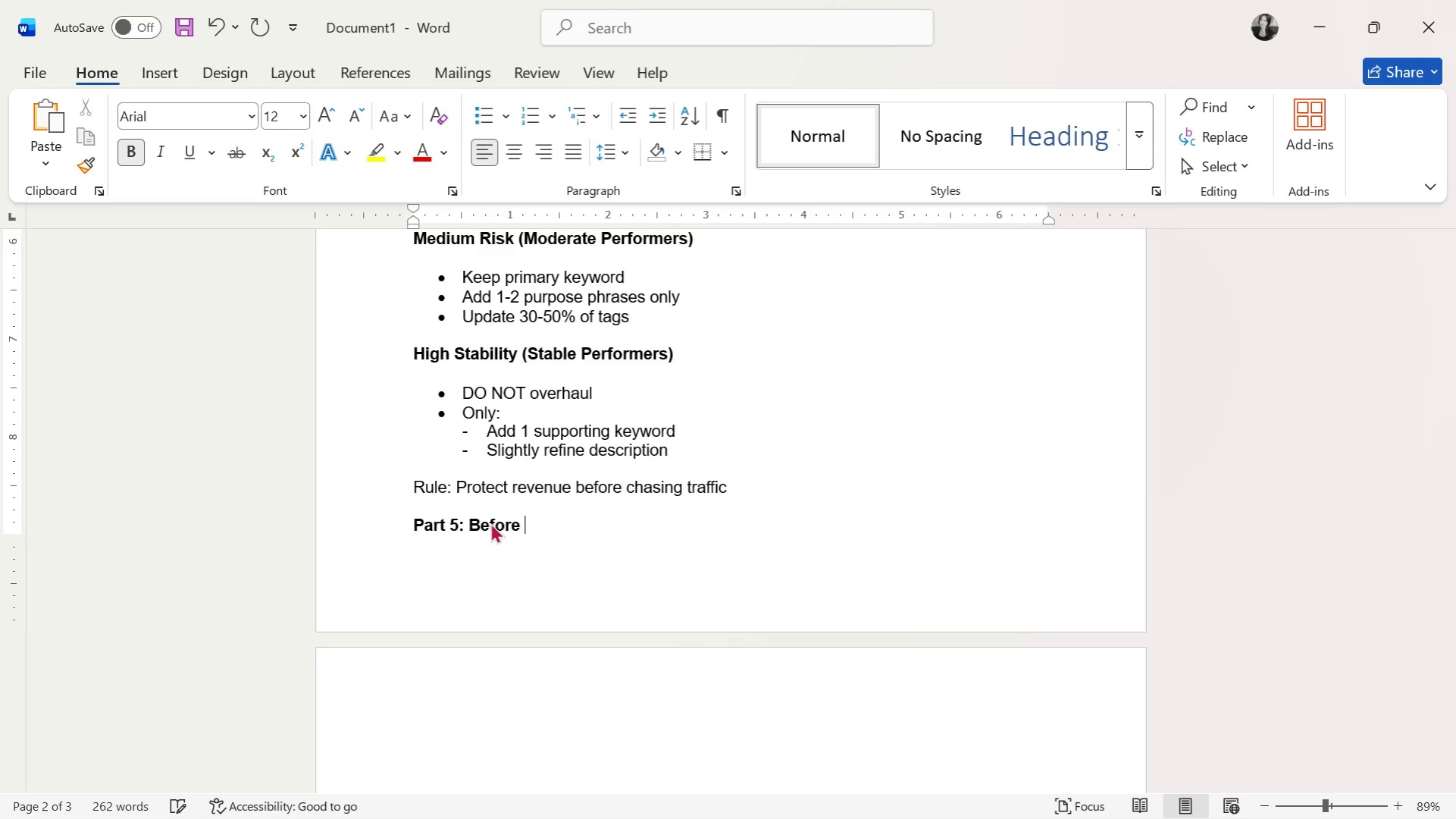 
hold_key(key=CapsLock, duration=0.33)
 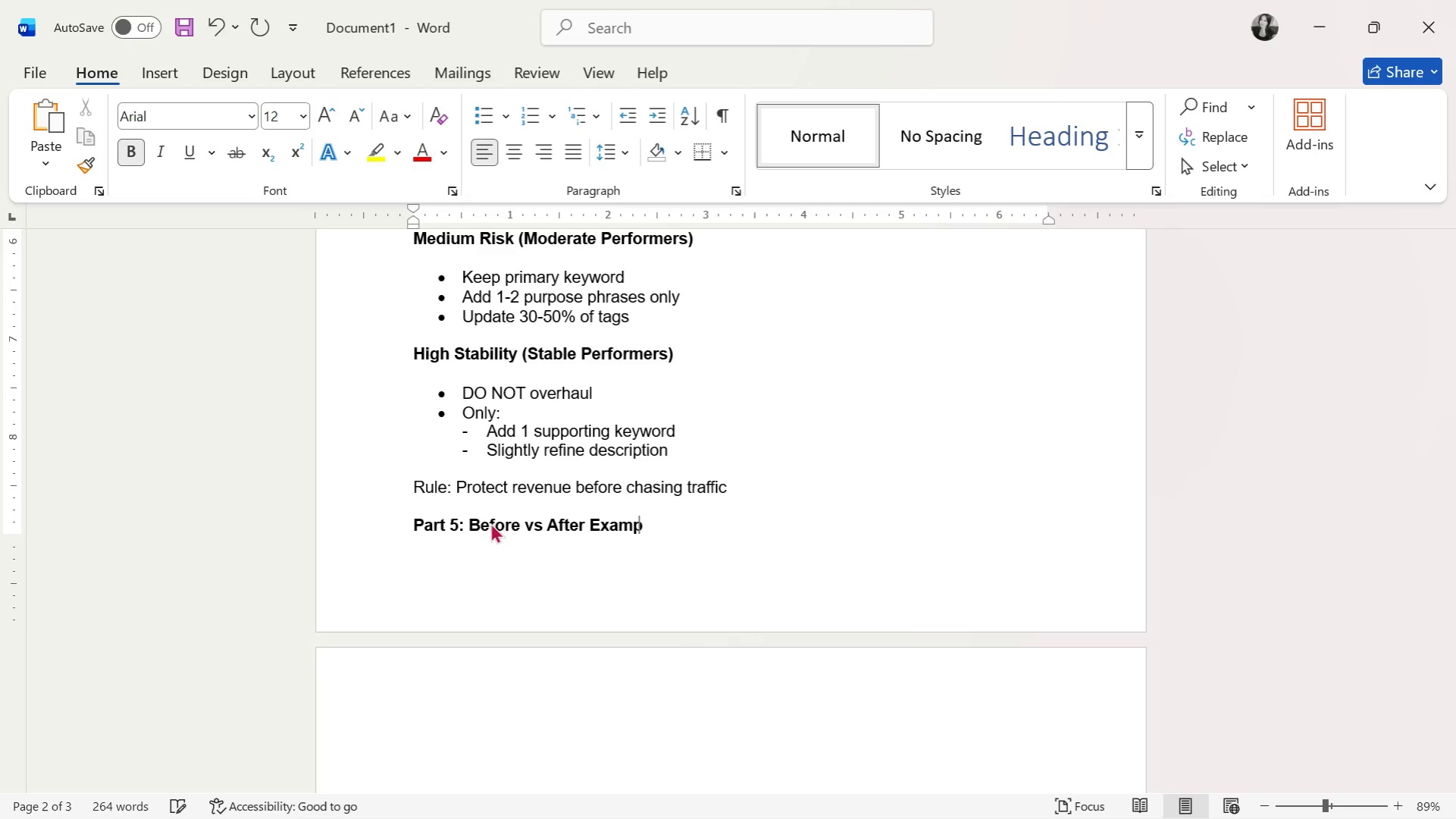 
key(Enter)
 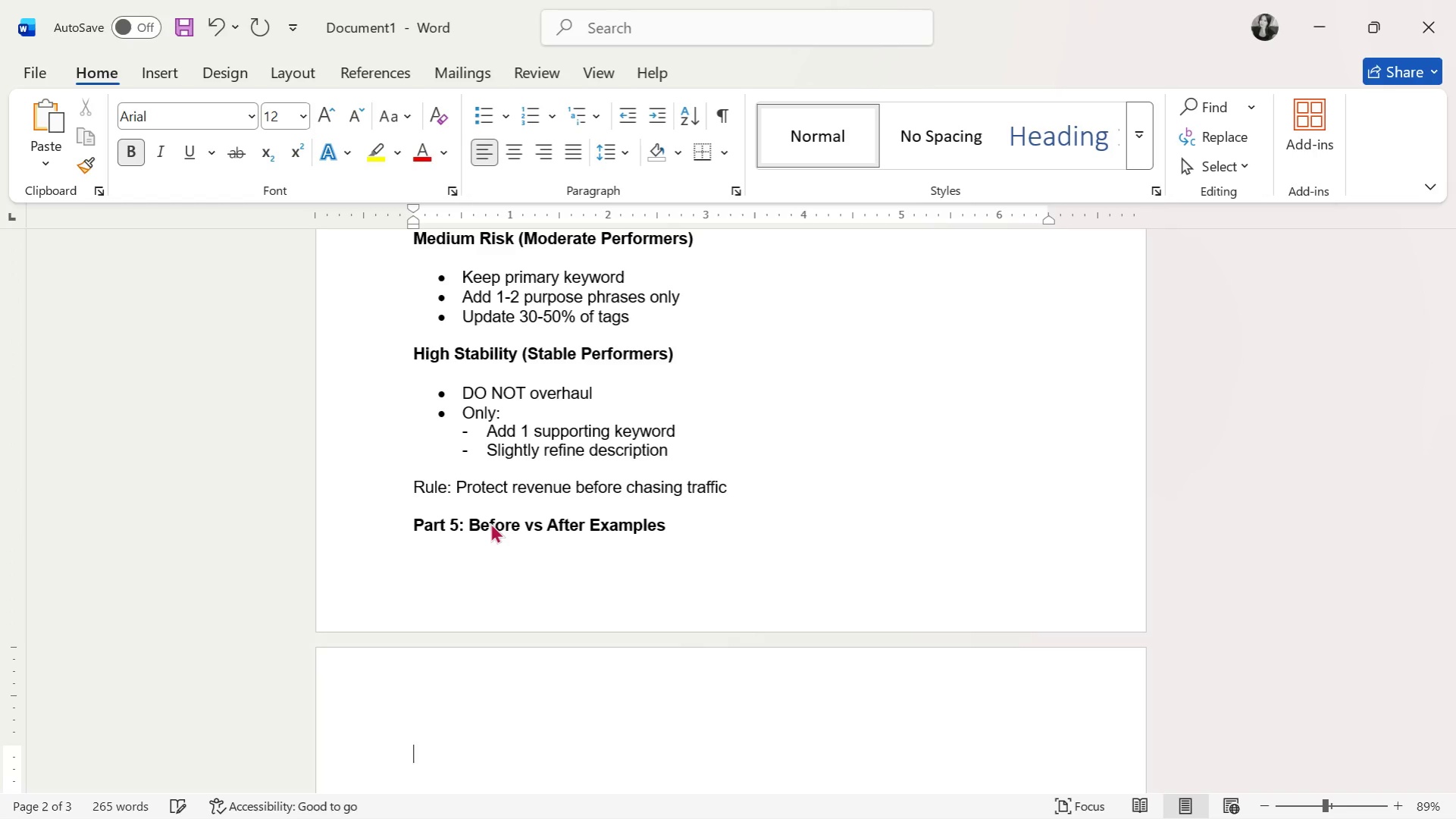 
key(Enter)
 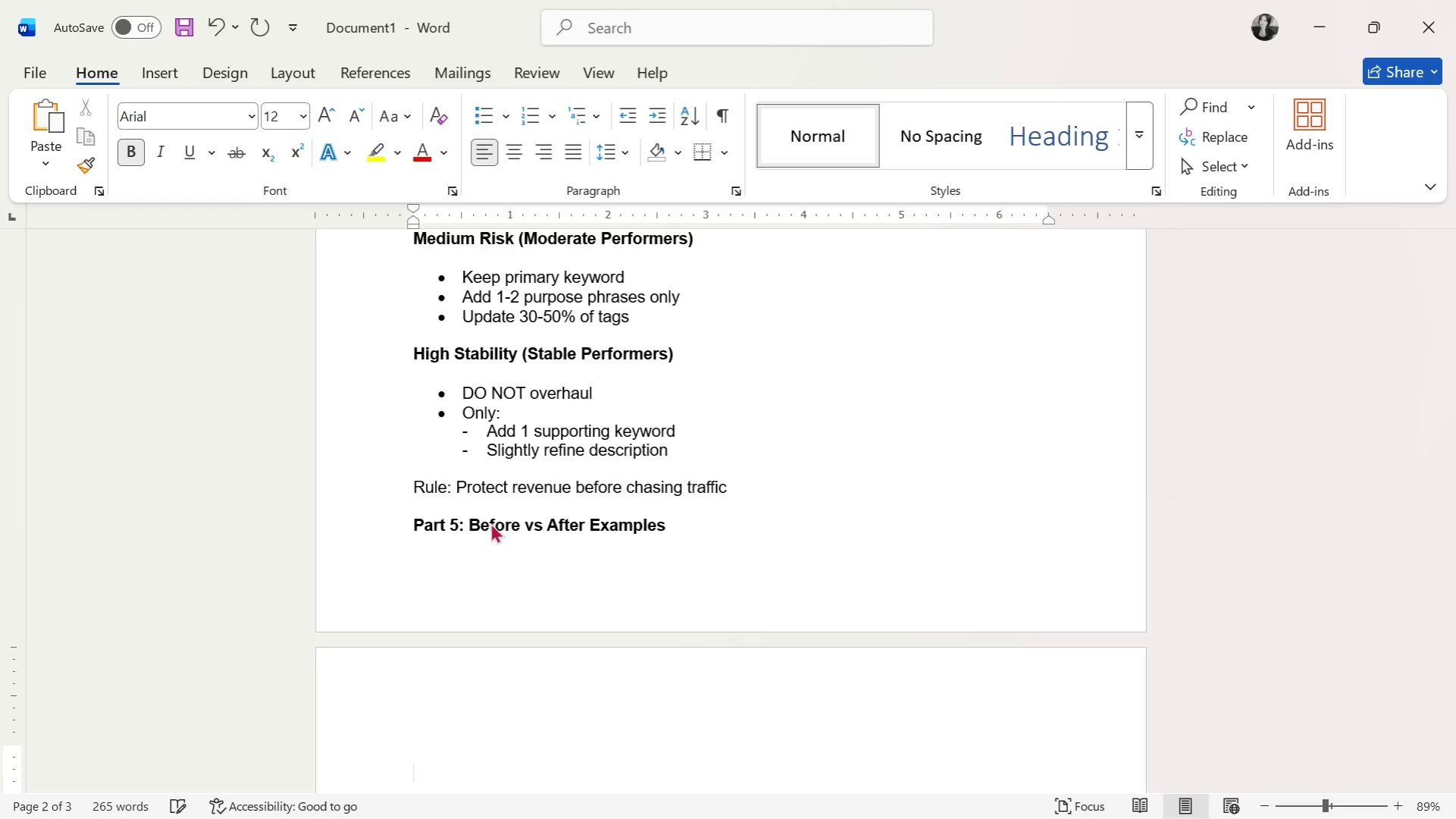 
key(Backspace)
 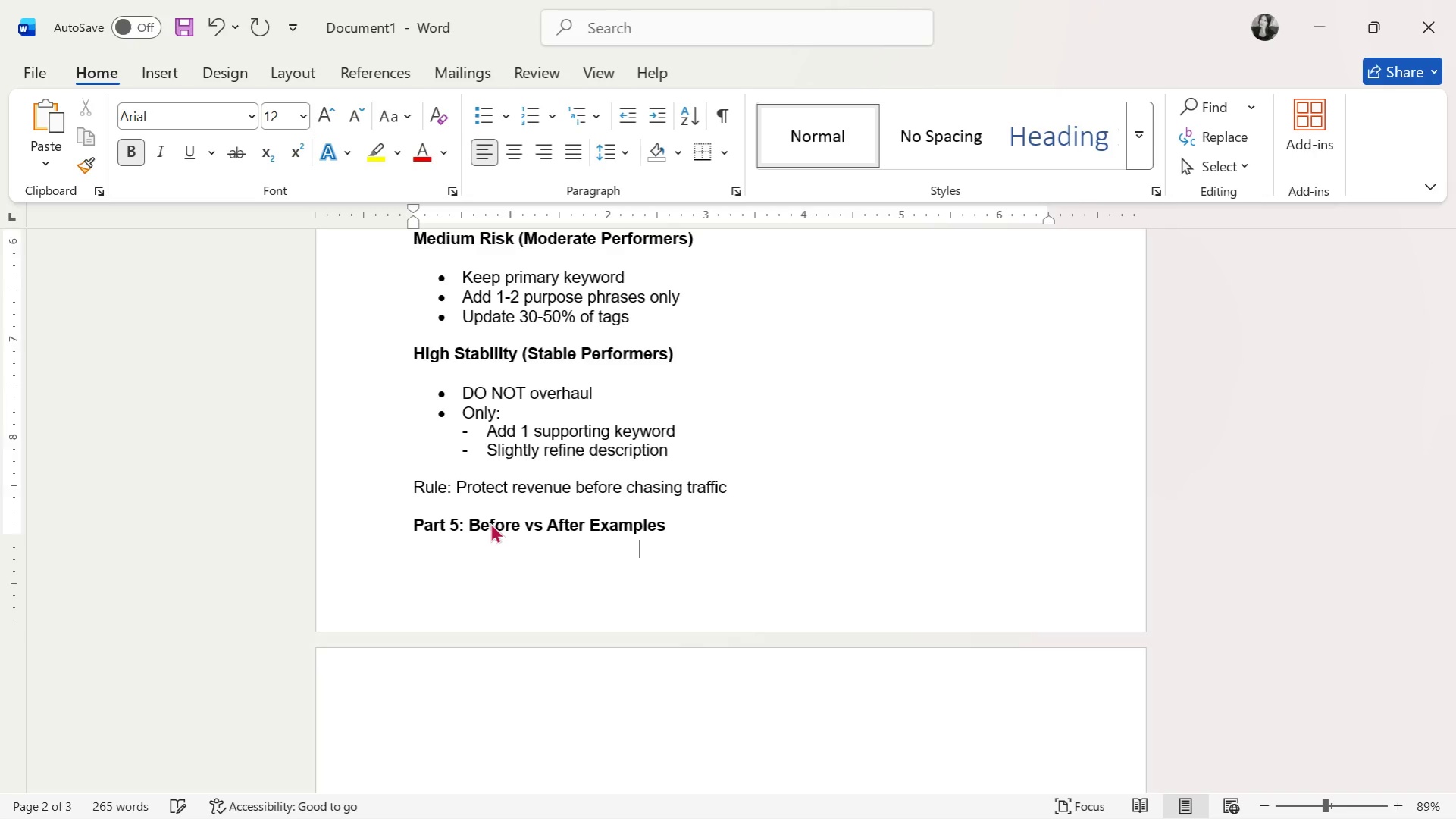 
key(Backspace)
 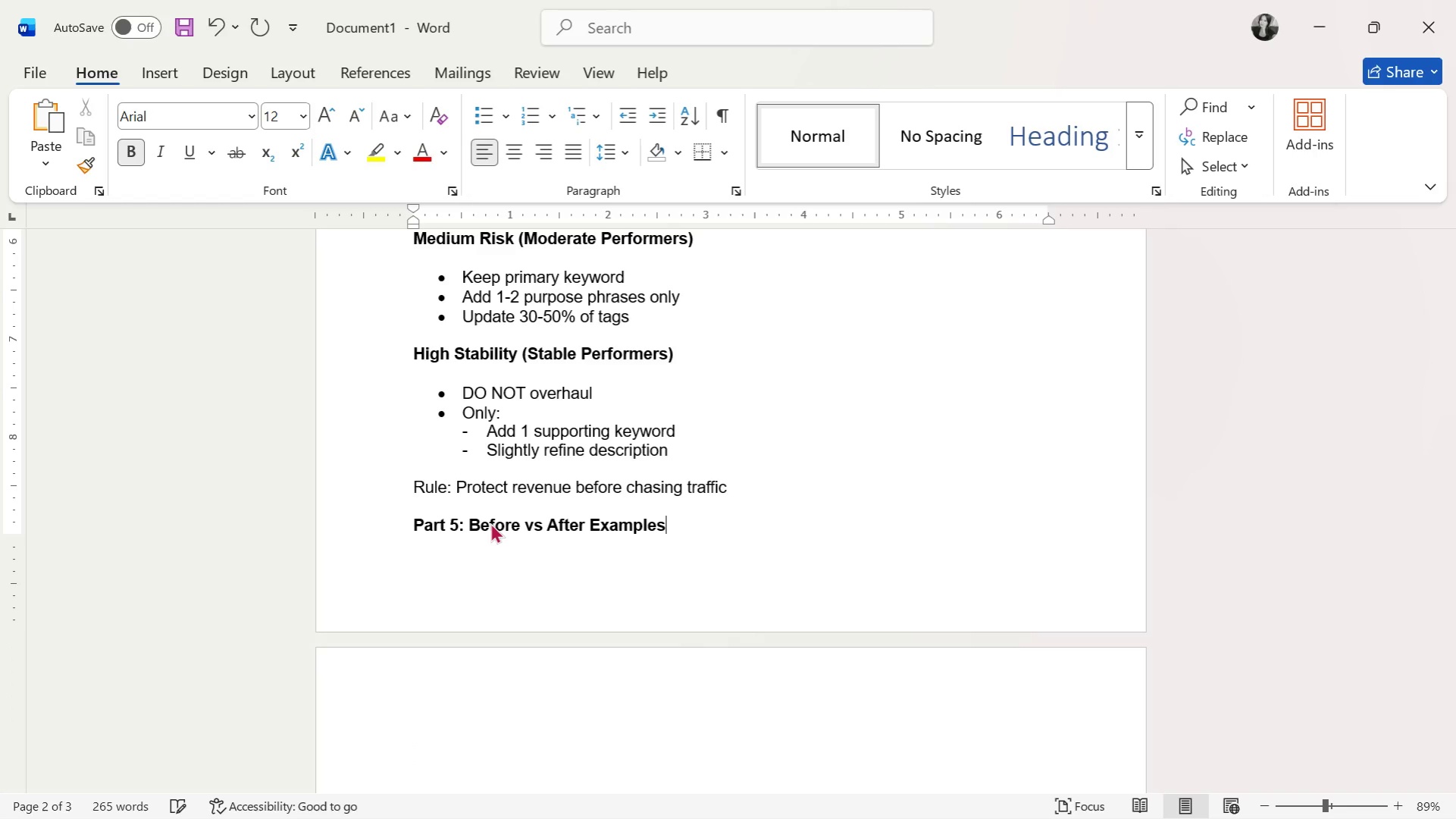 
key(Enter)
 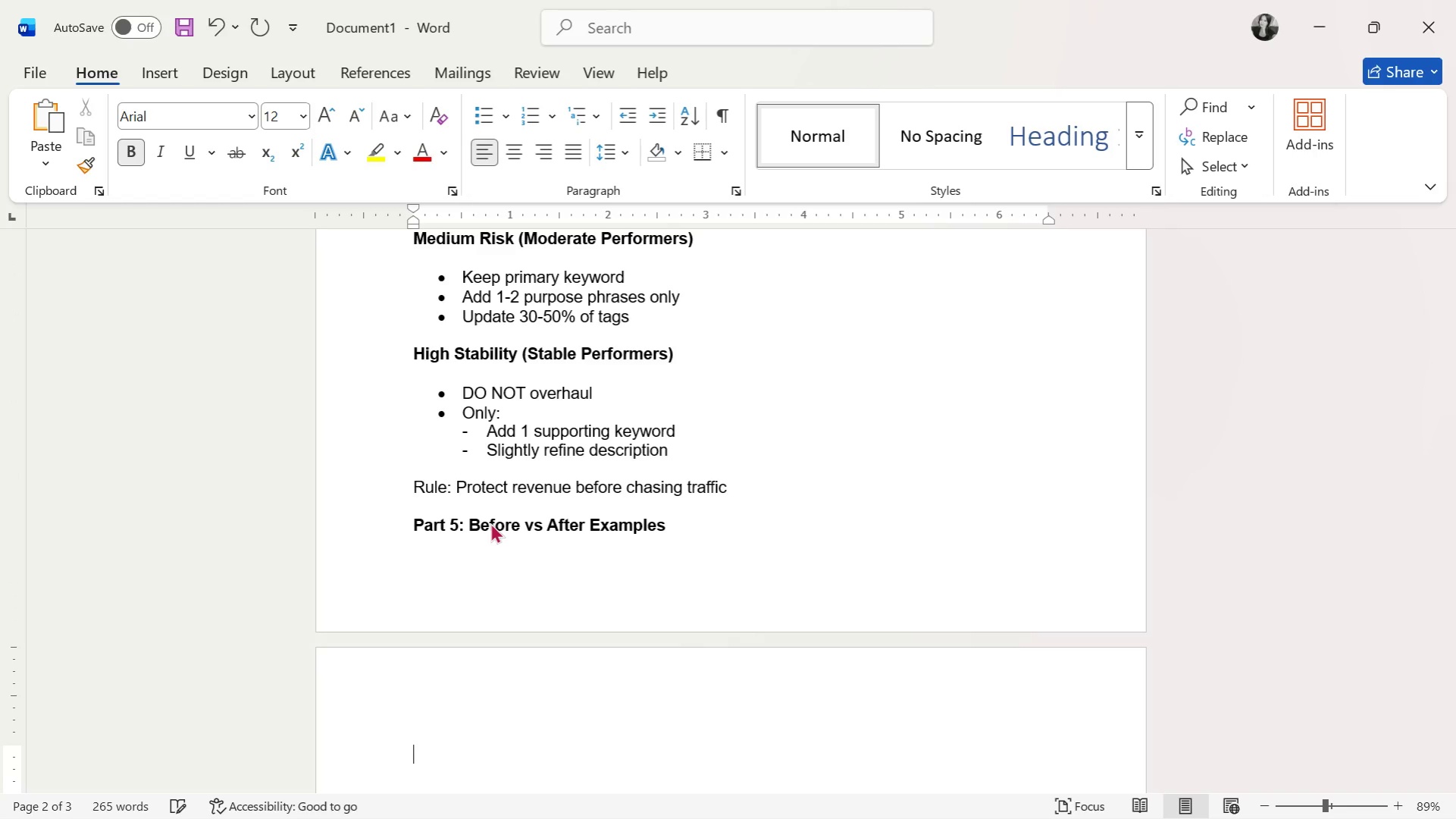 
key(Enter)
 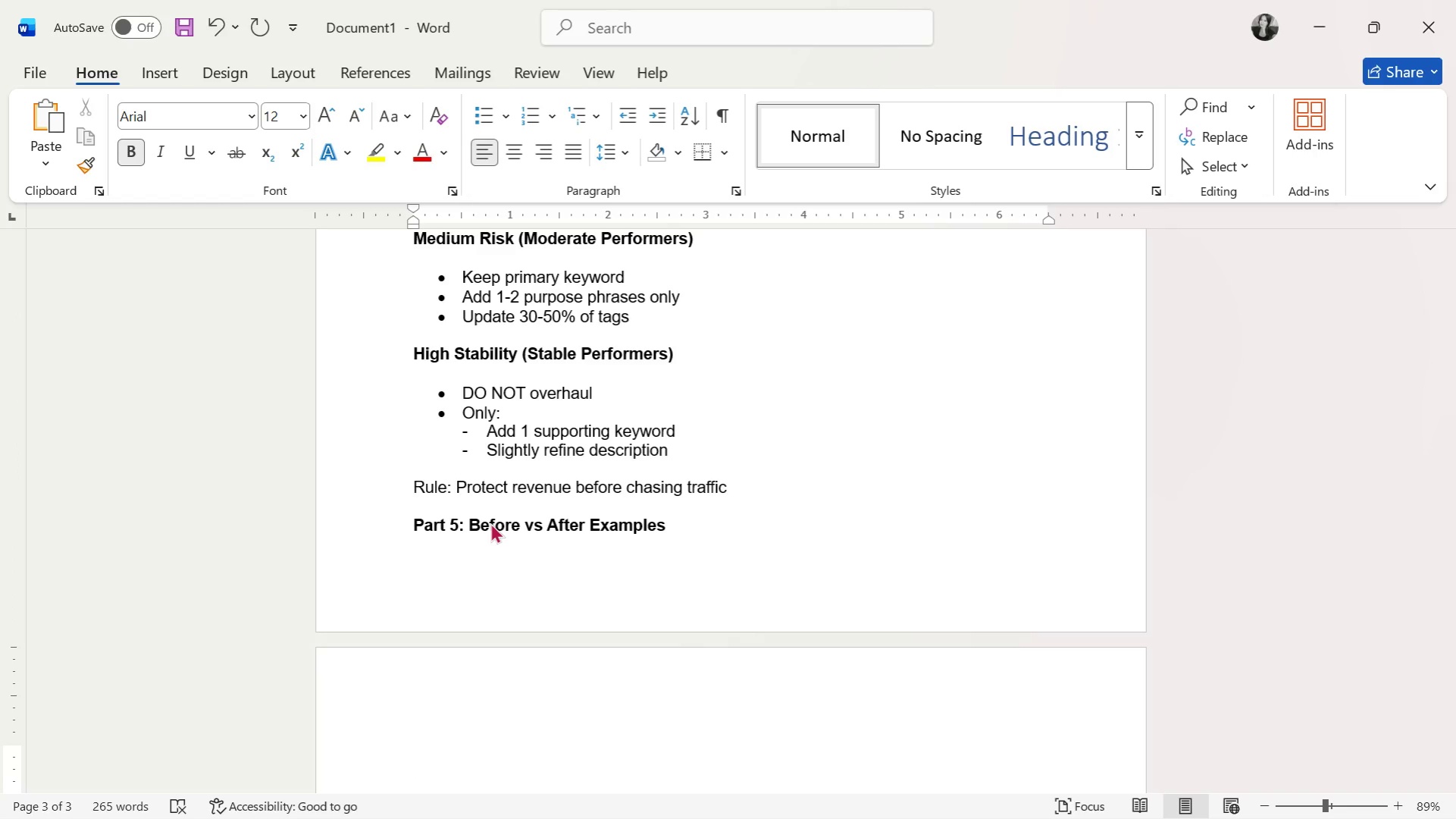 
type(Before:)
 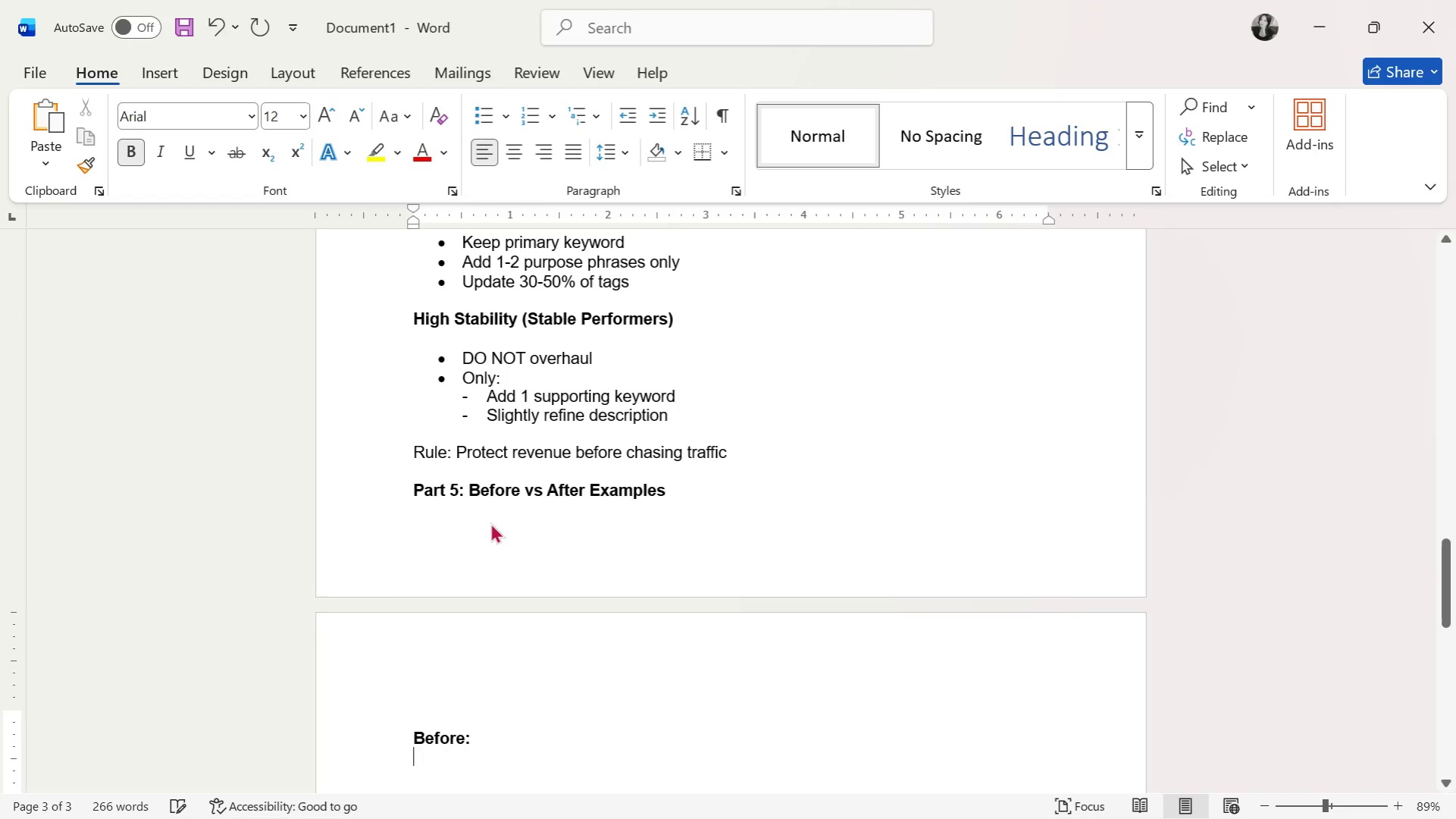 
 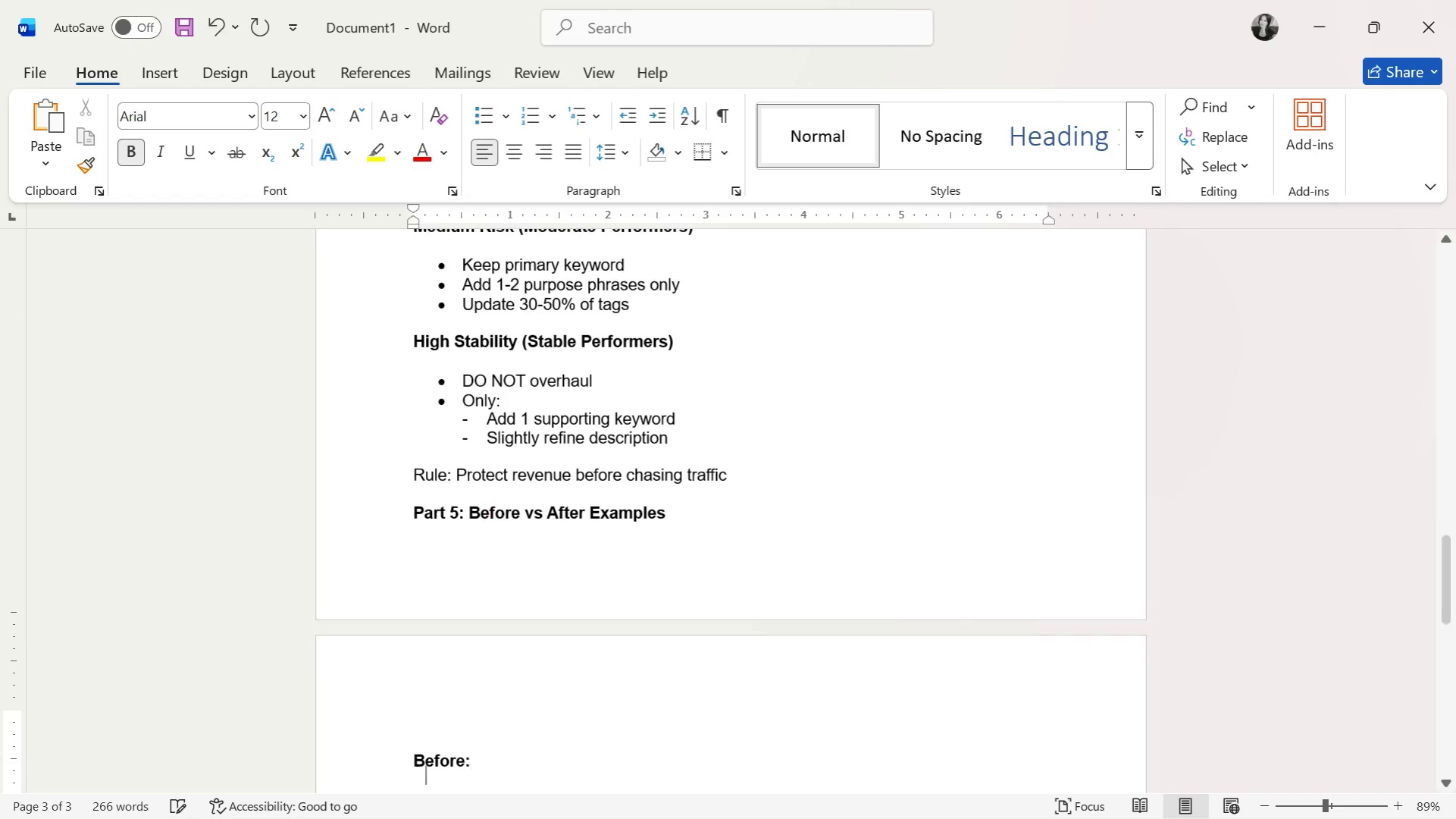 
key(Enter)
 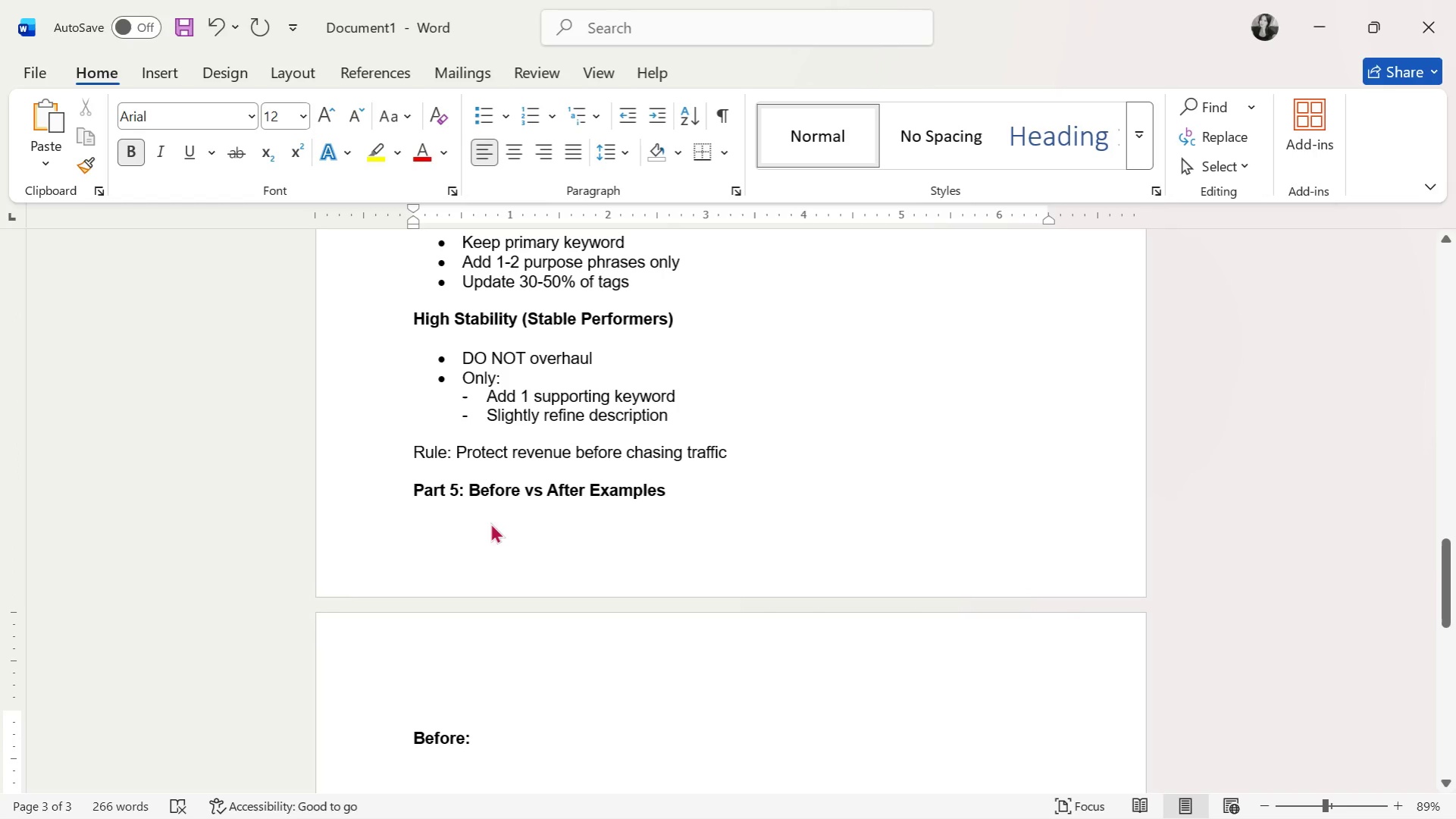 
type(Class)
 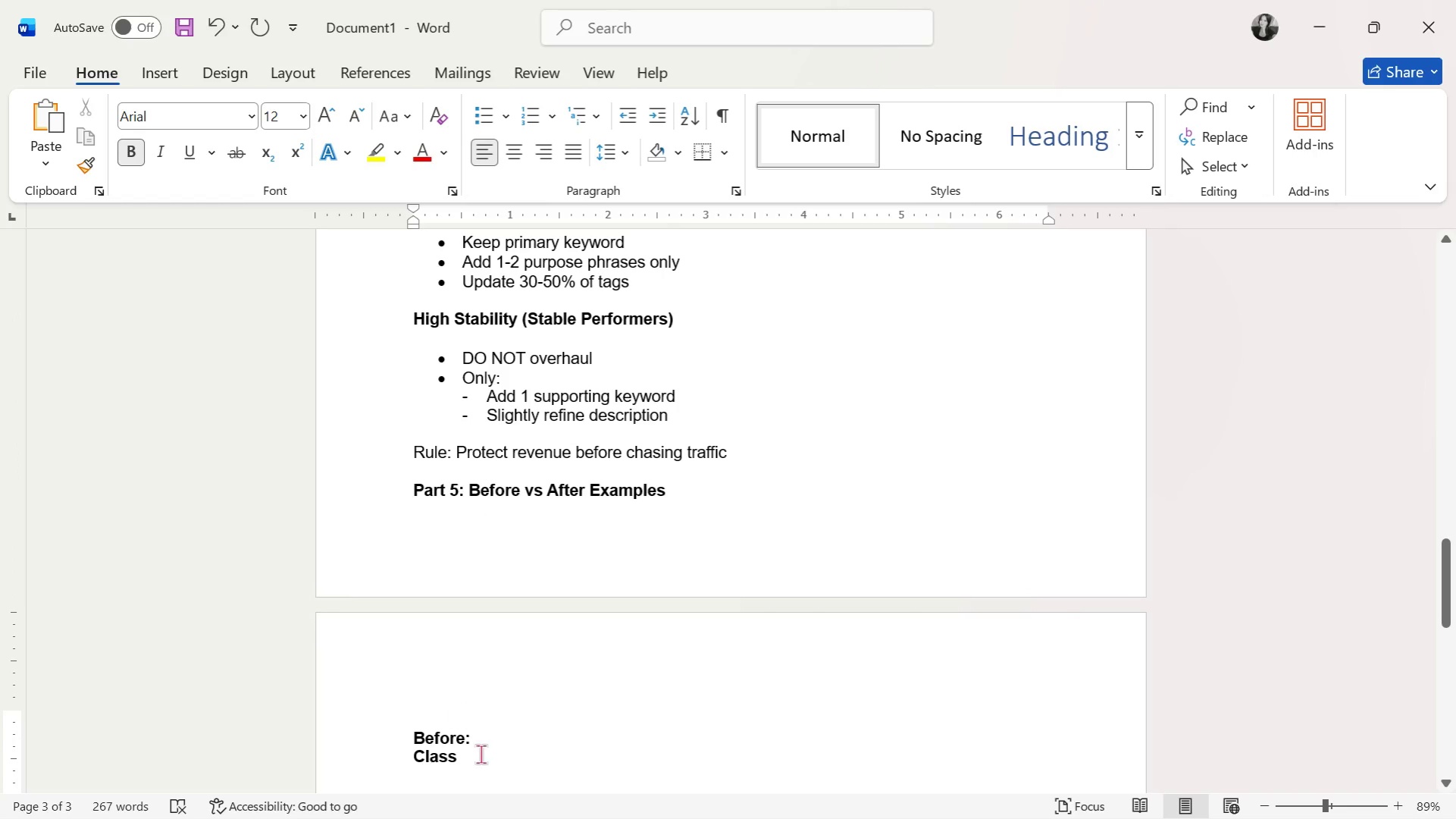 
key(Backslash)
 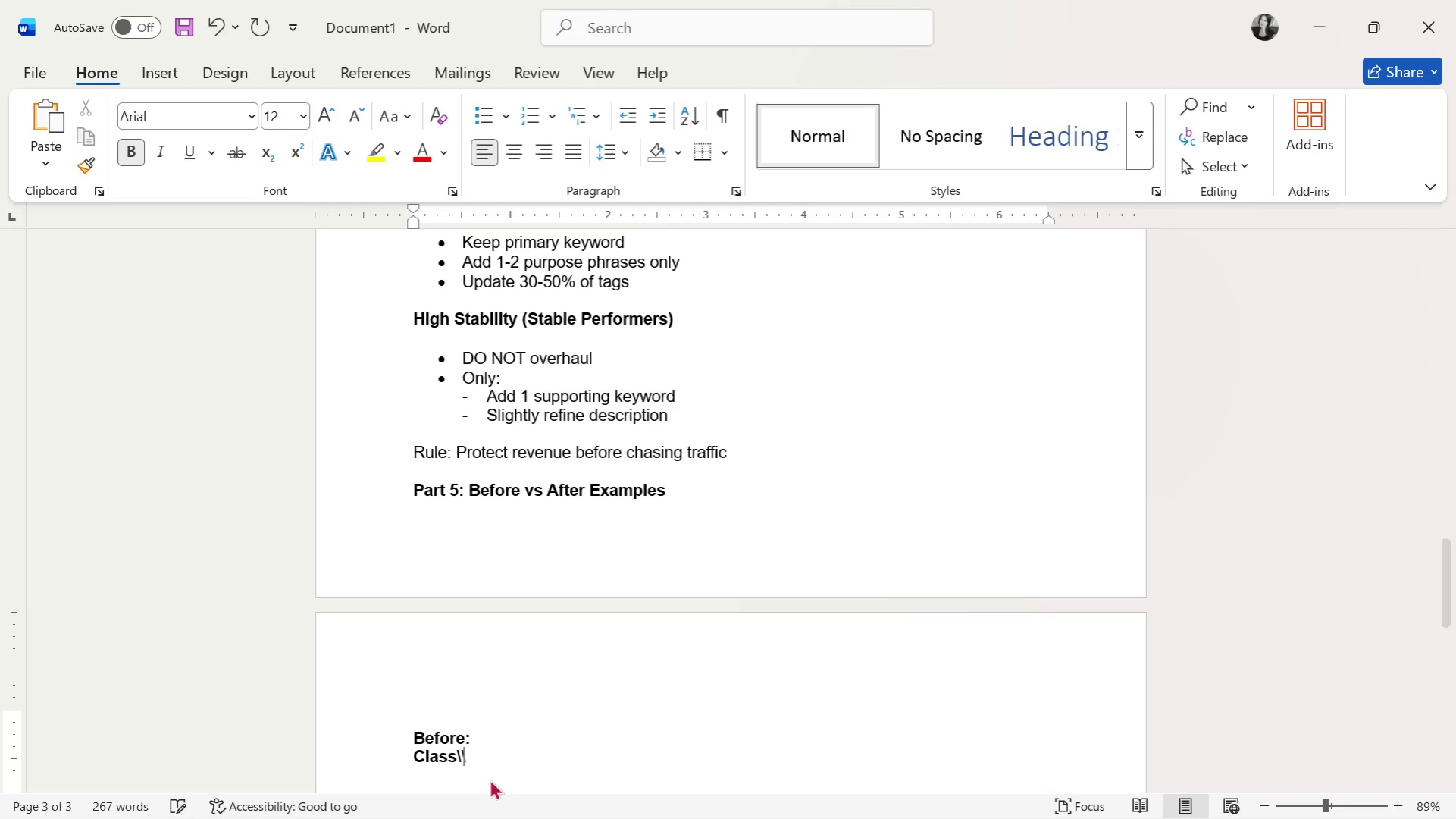 
key(Backslash)
 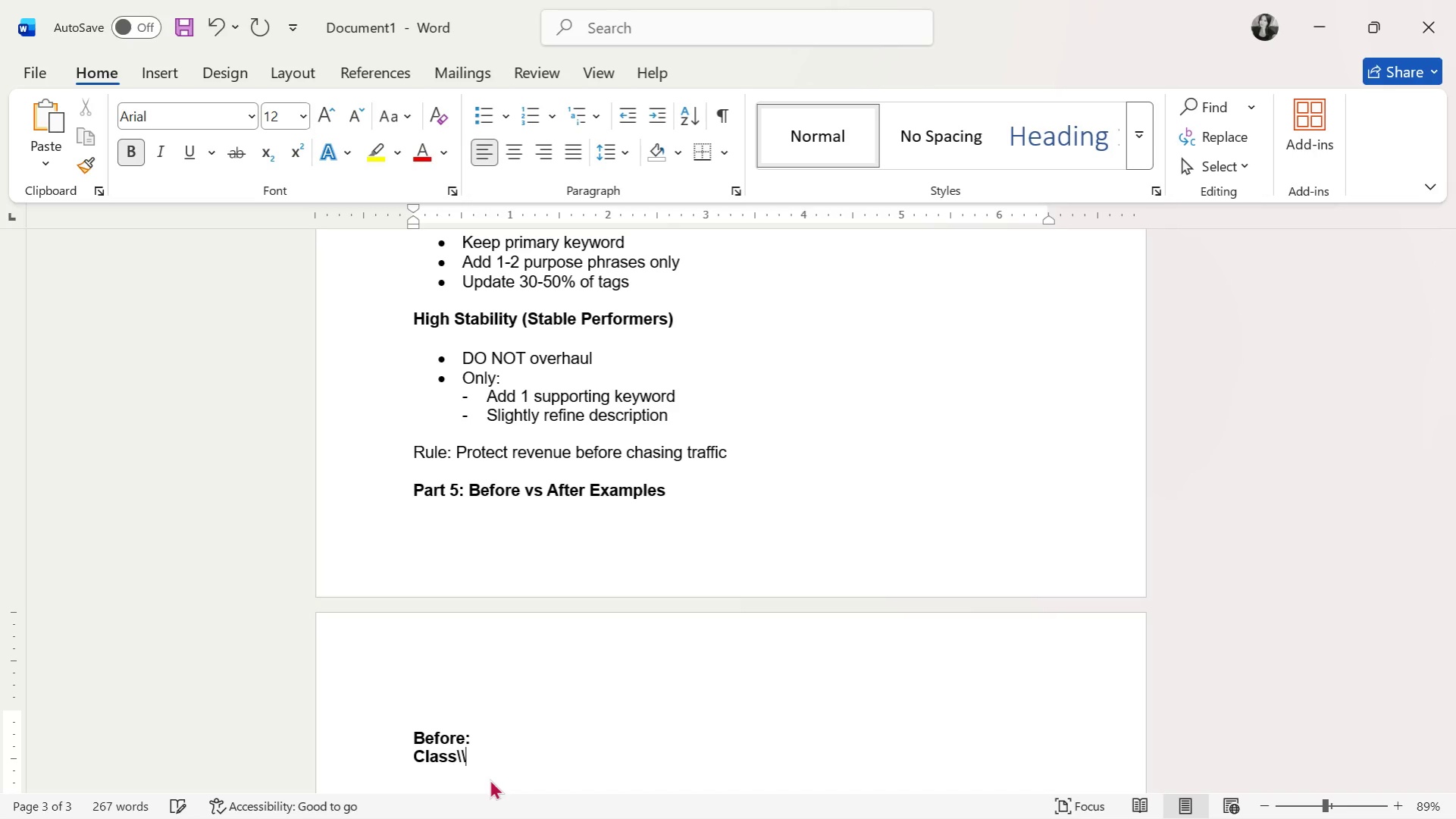 
key(Backslash)
 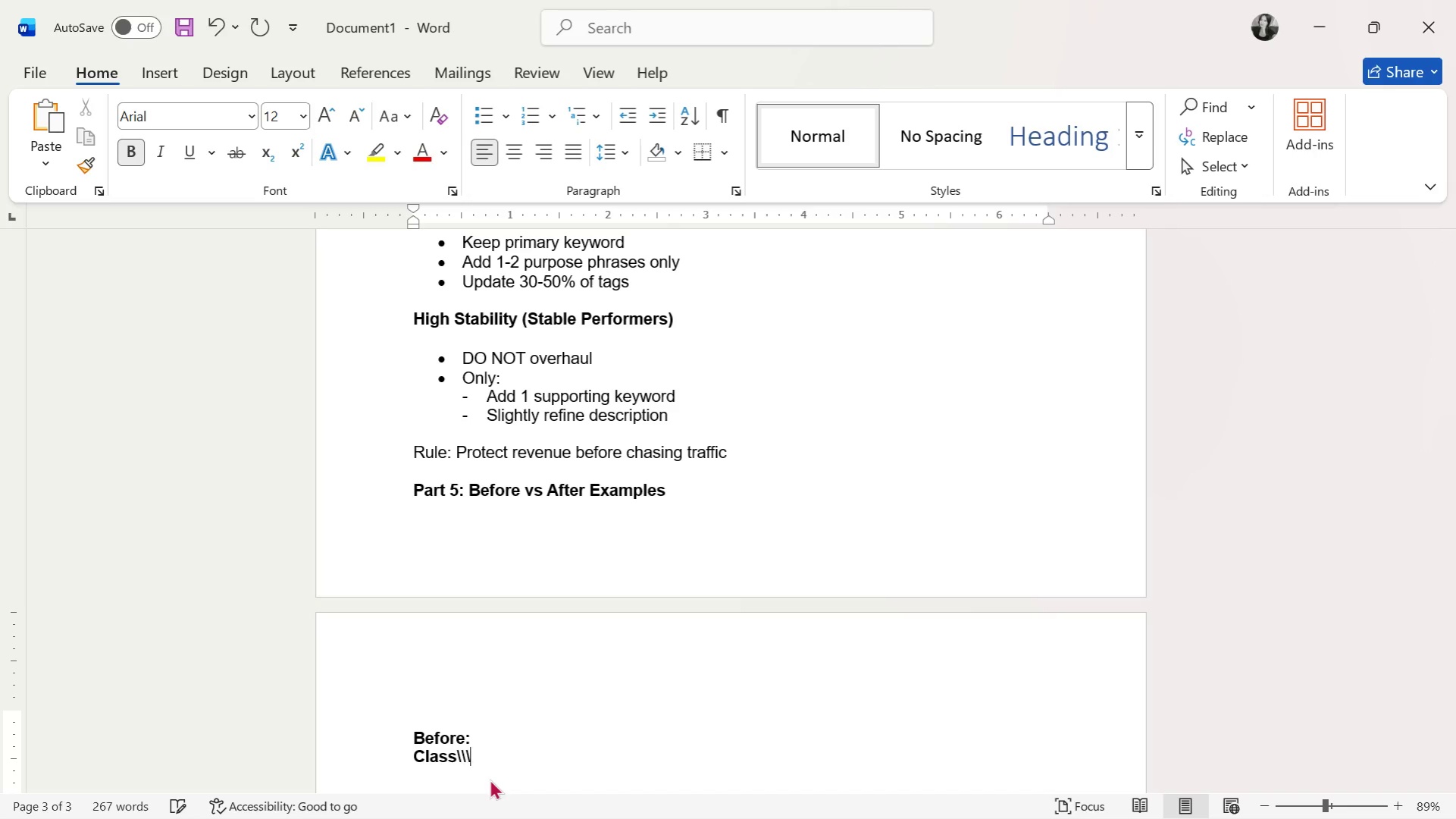 
key(Backspace)
 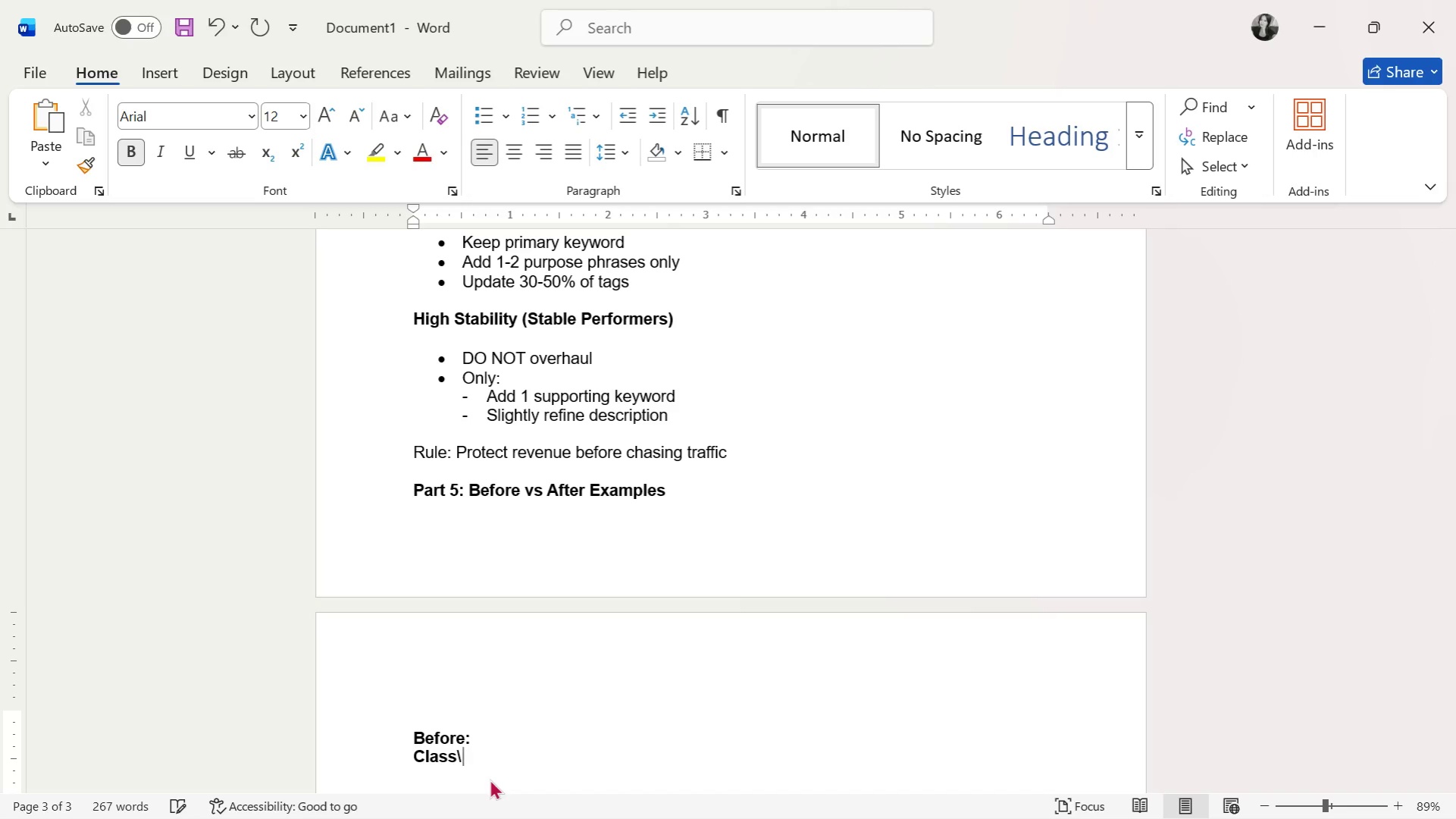 
key(Backspace)
 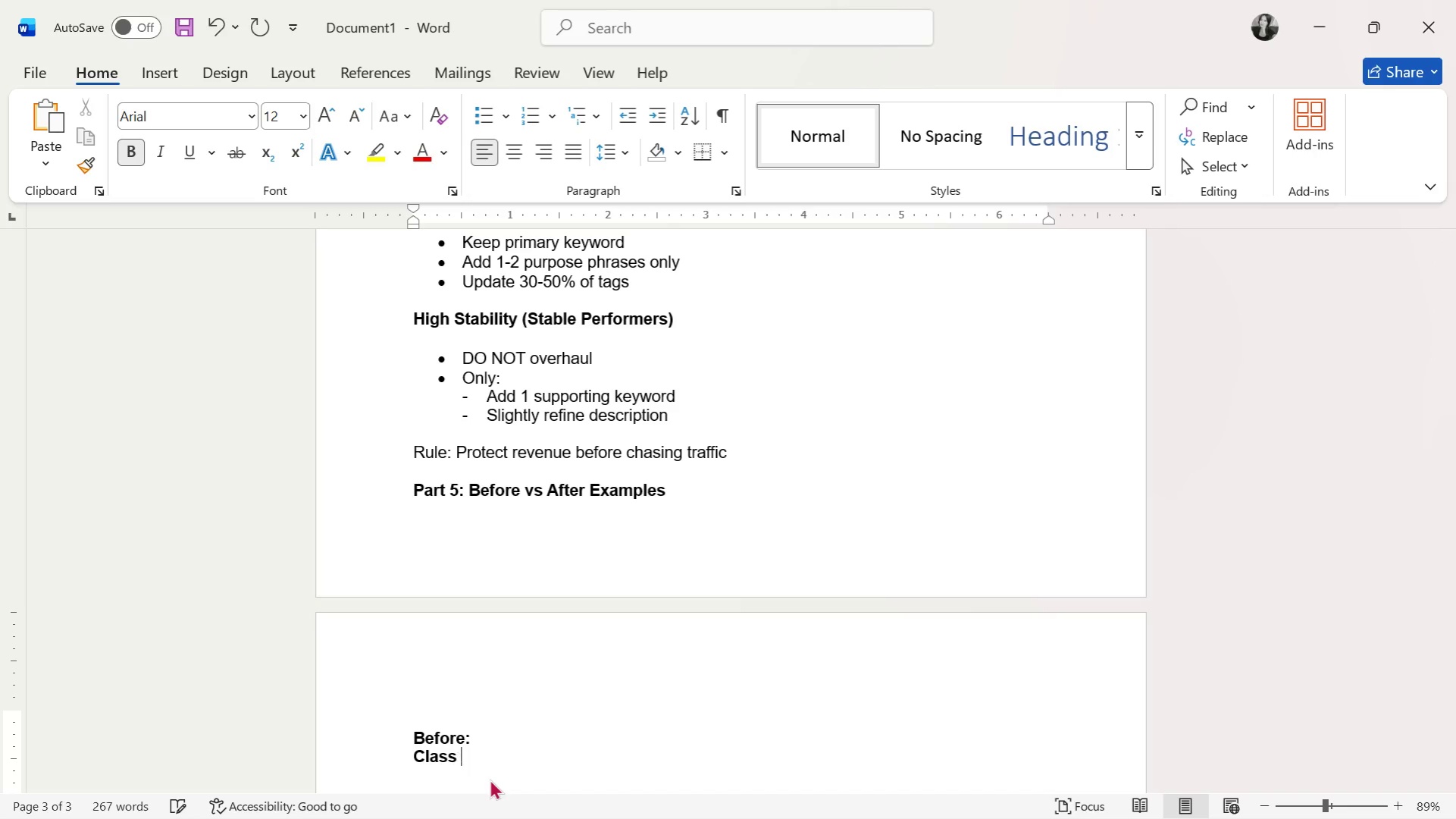 
key(Backspace)
 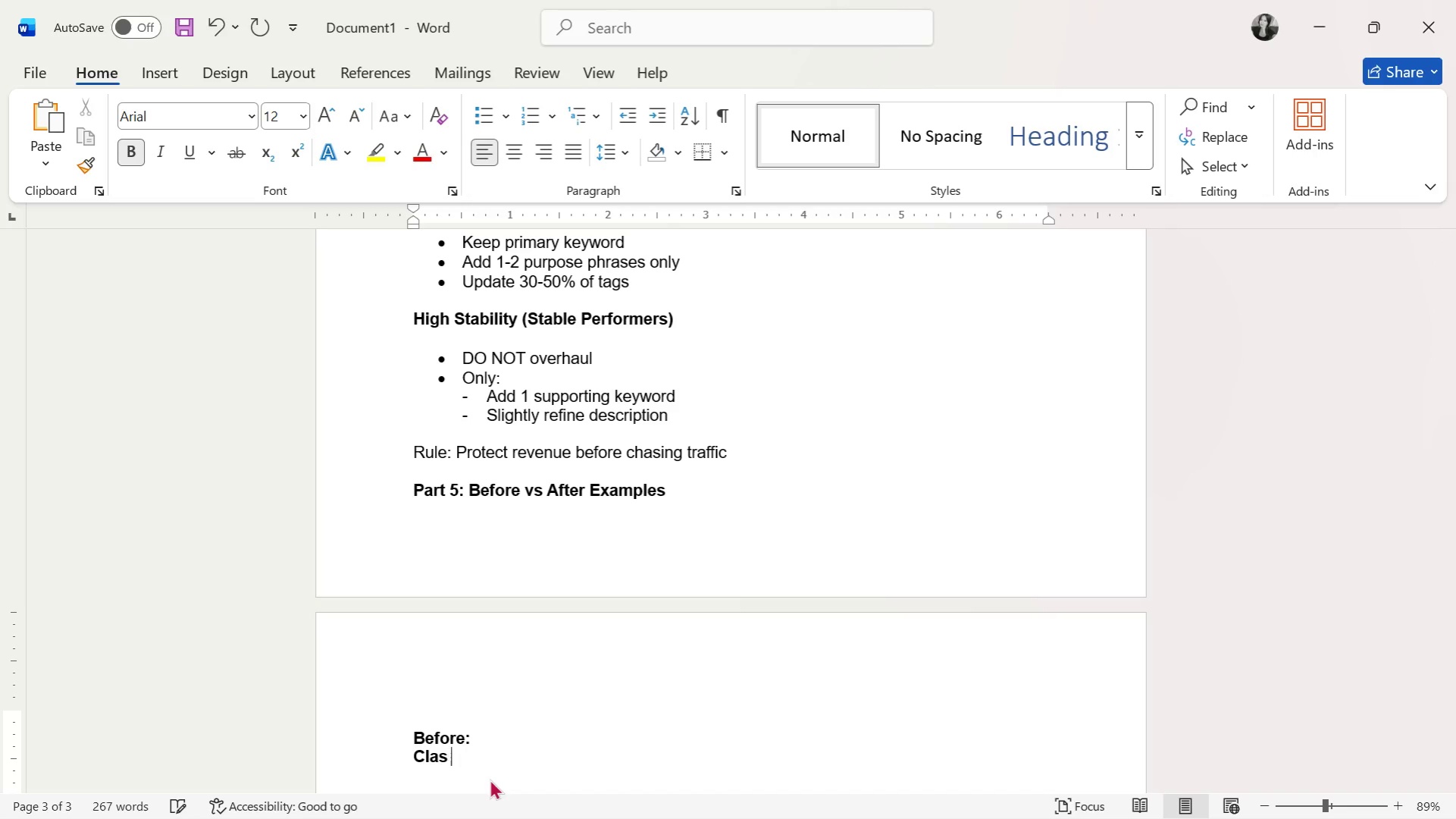 
key(Backspace)
 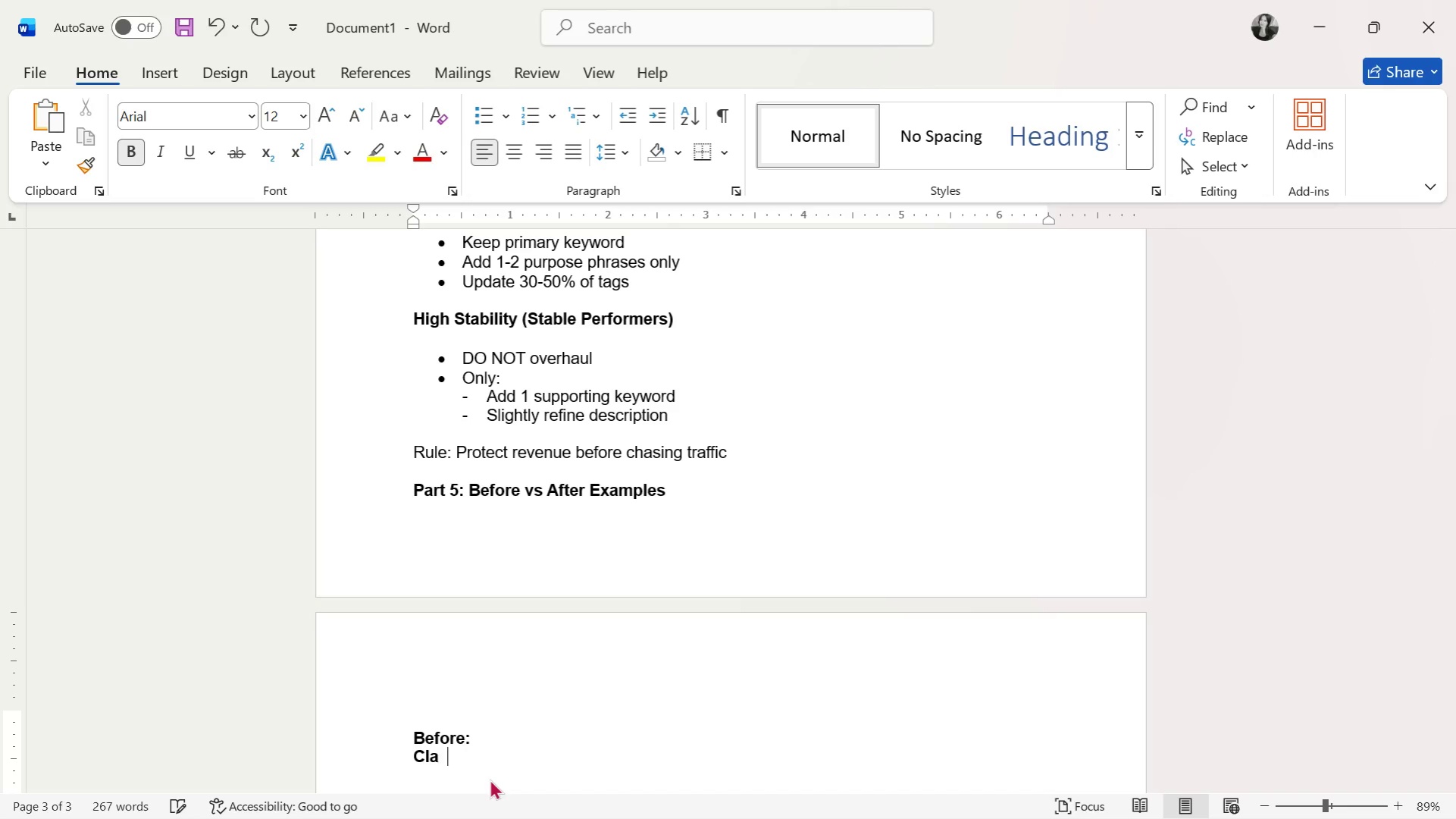 
key(Backspace)
 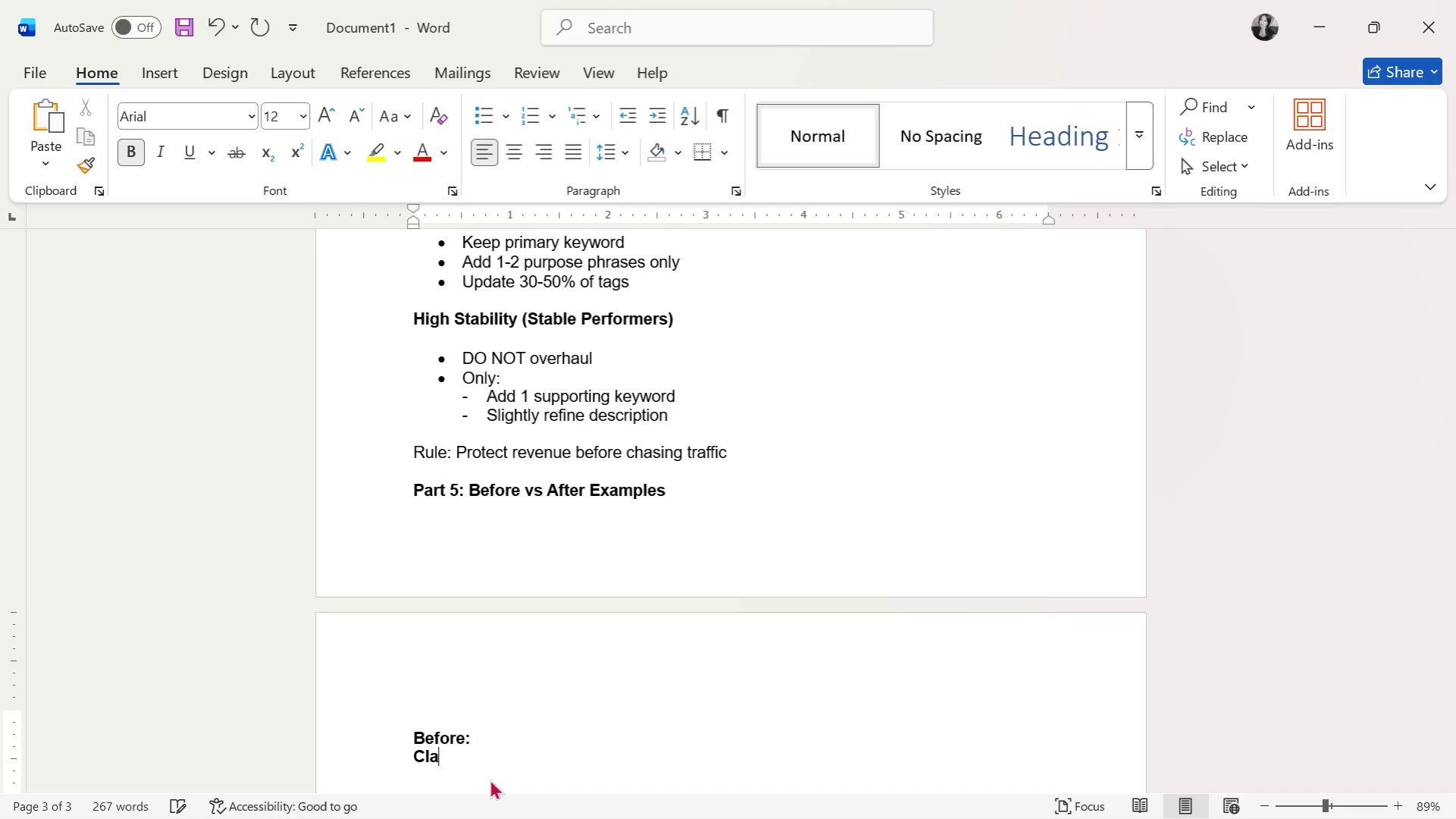 
key(Backspace)
 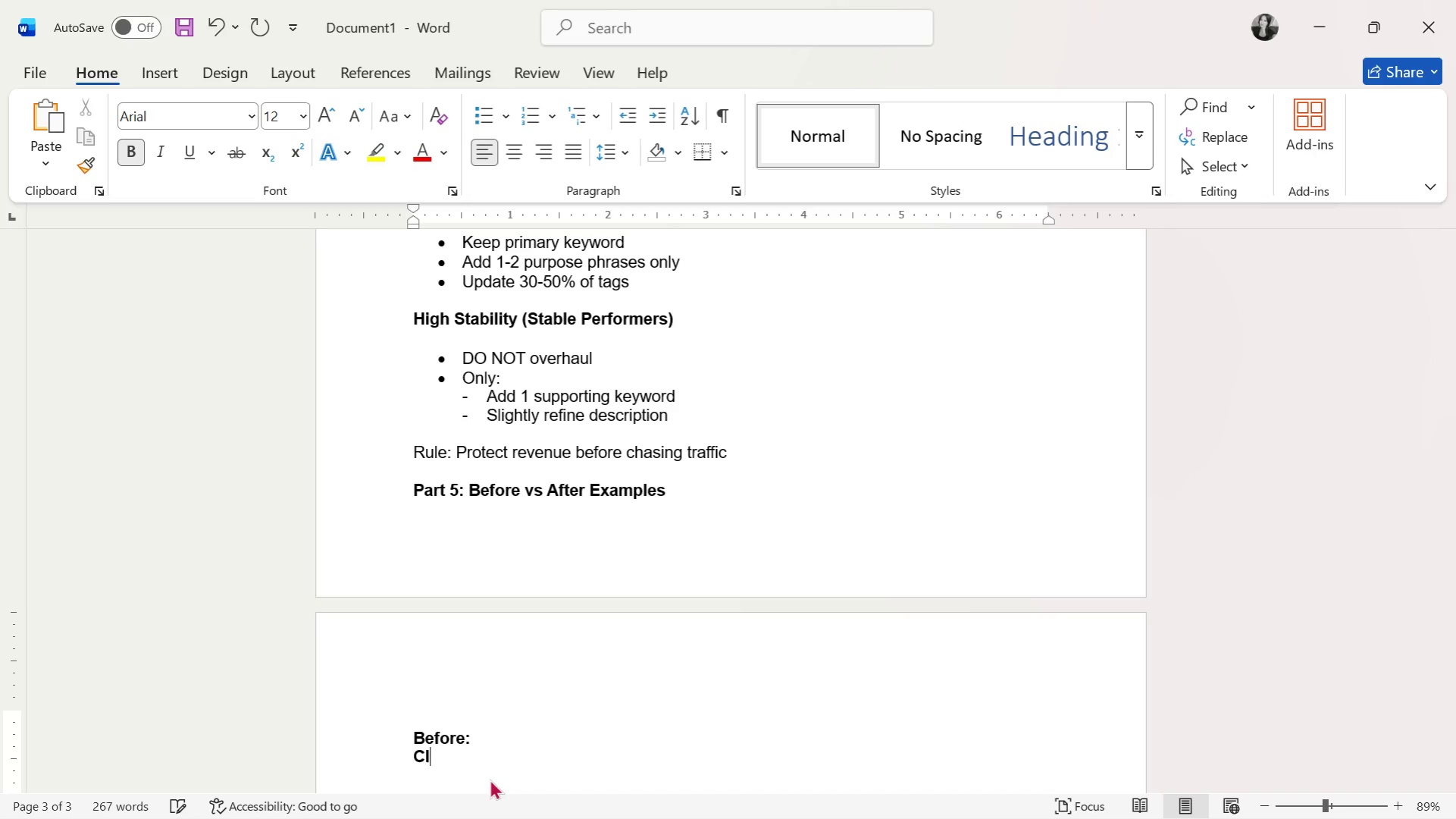 
key(Backspace)
 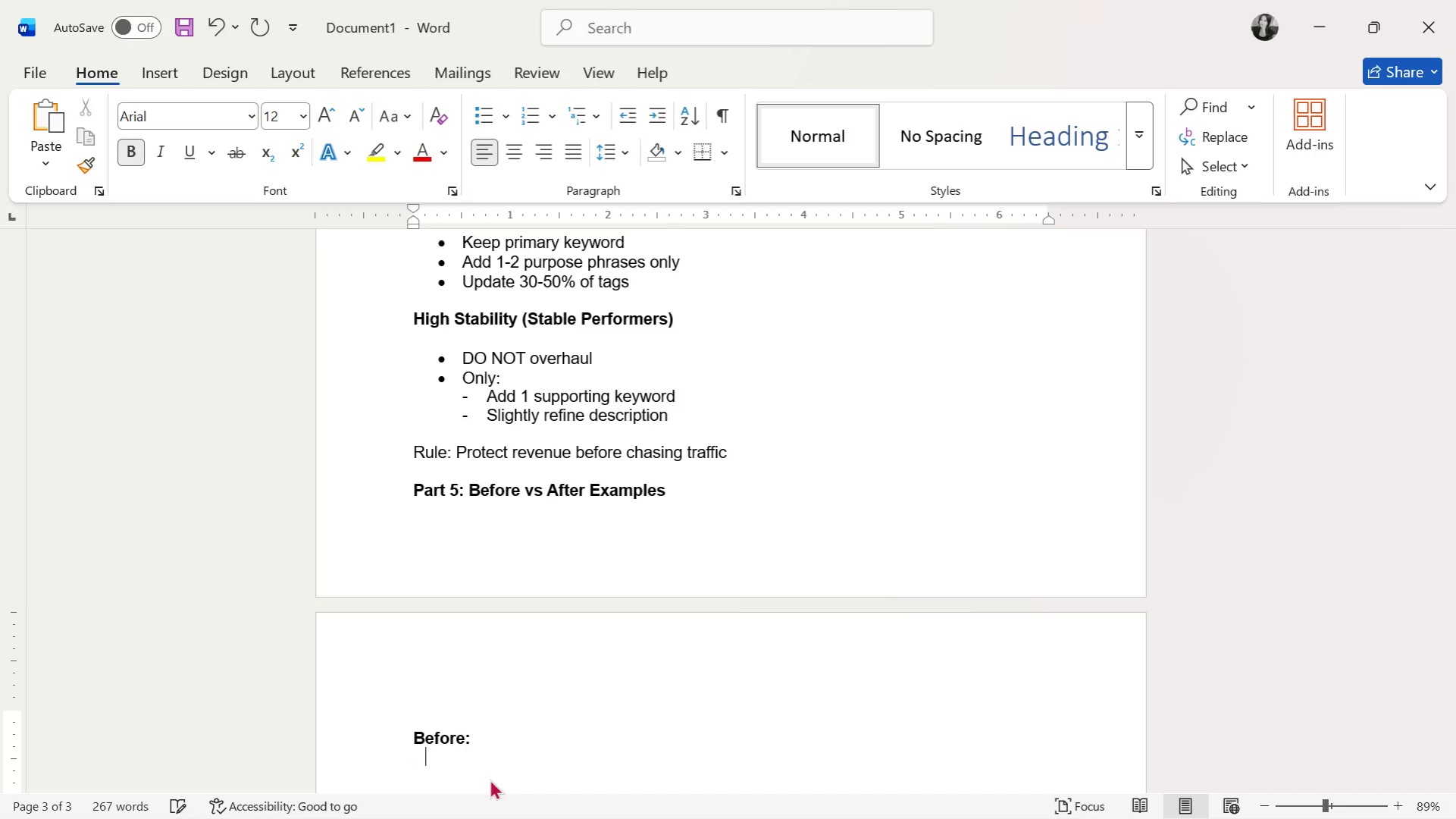 
key(Backspace)
 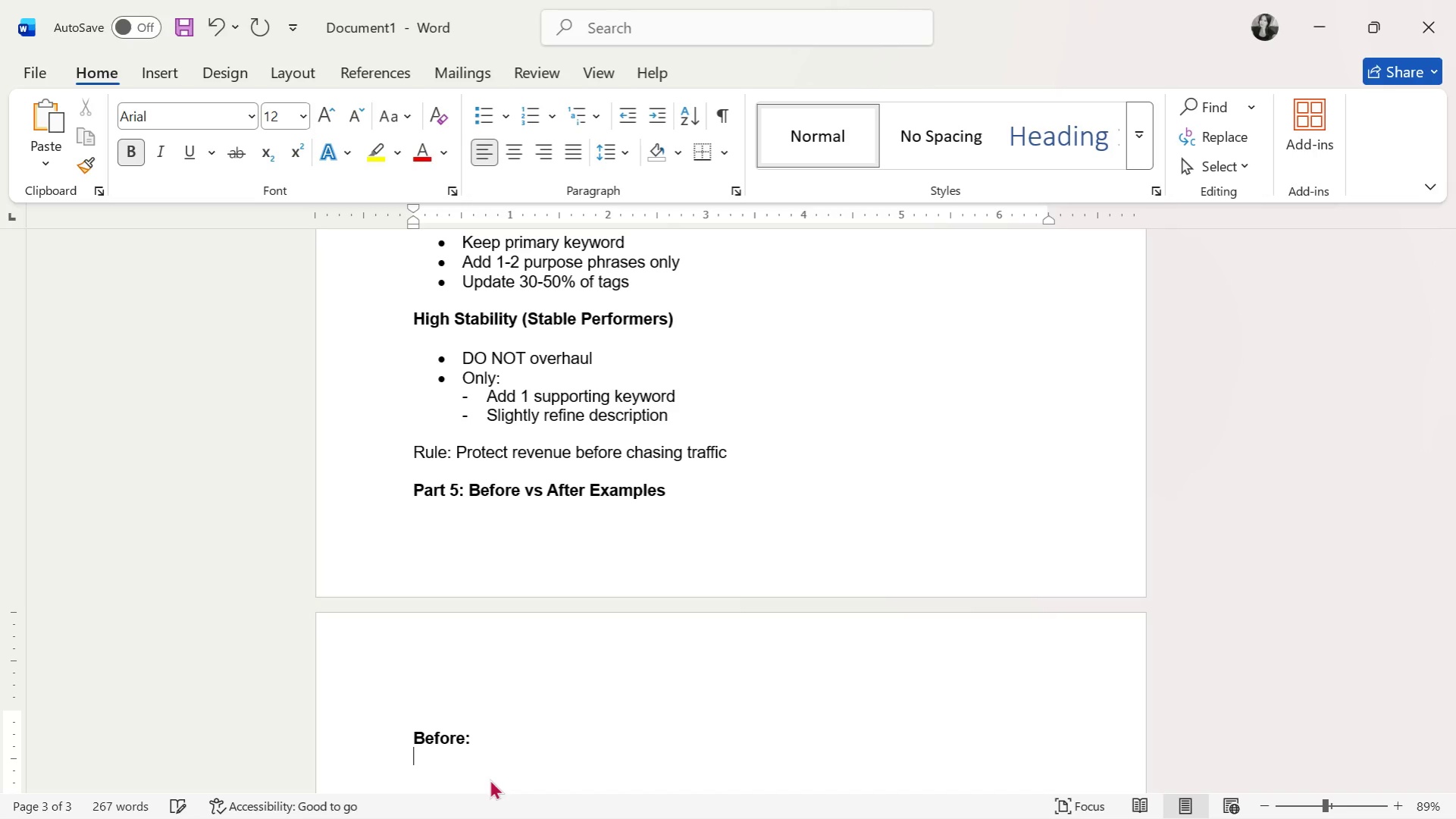 
key(Backspace)
 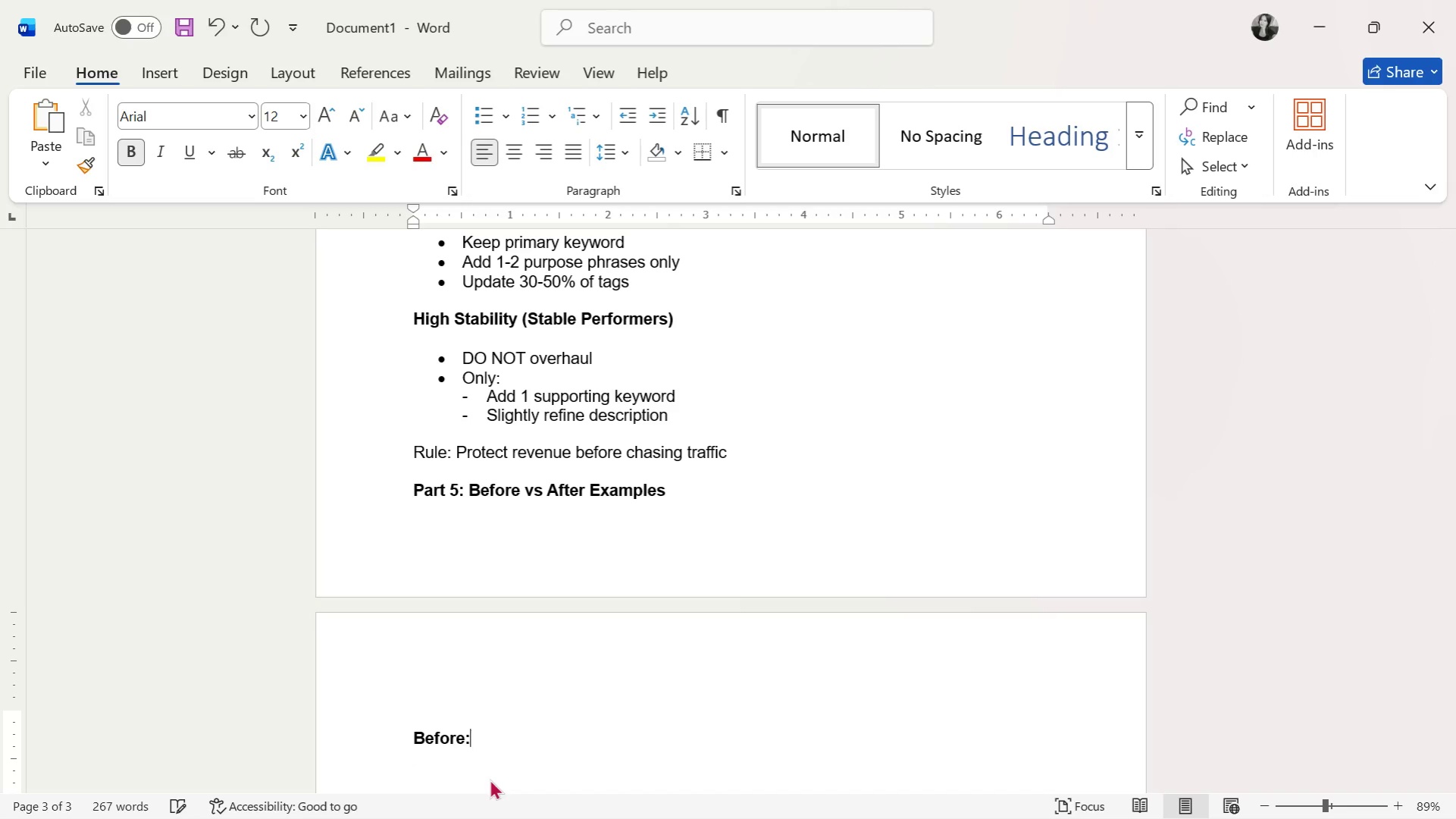 
key(Backspace)
 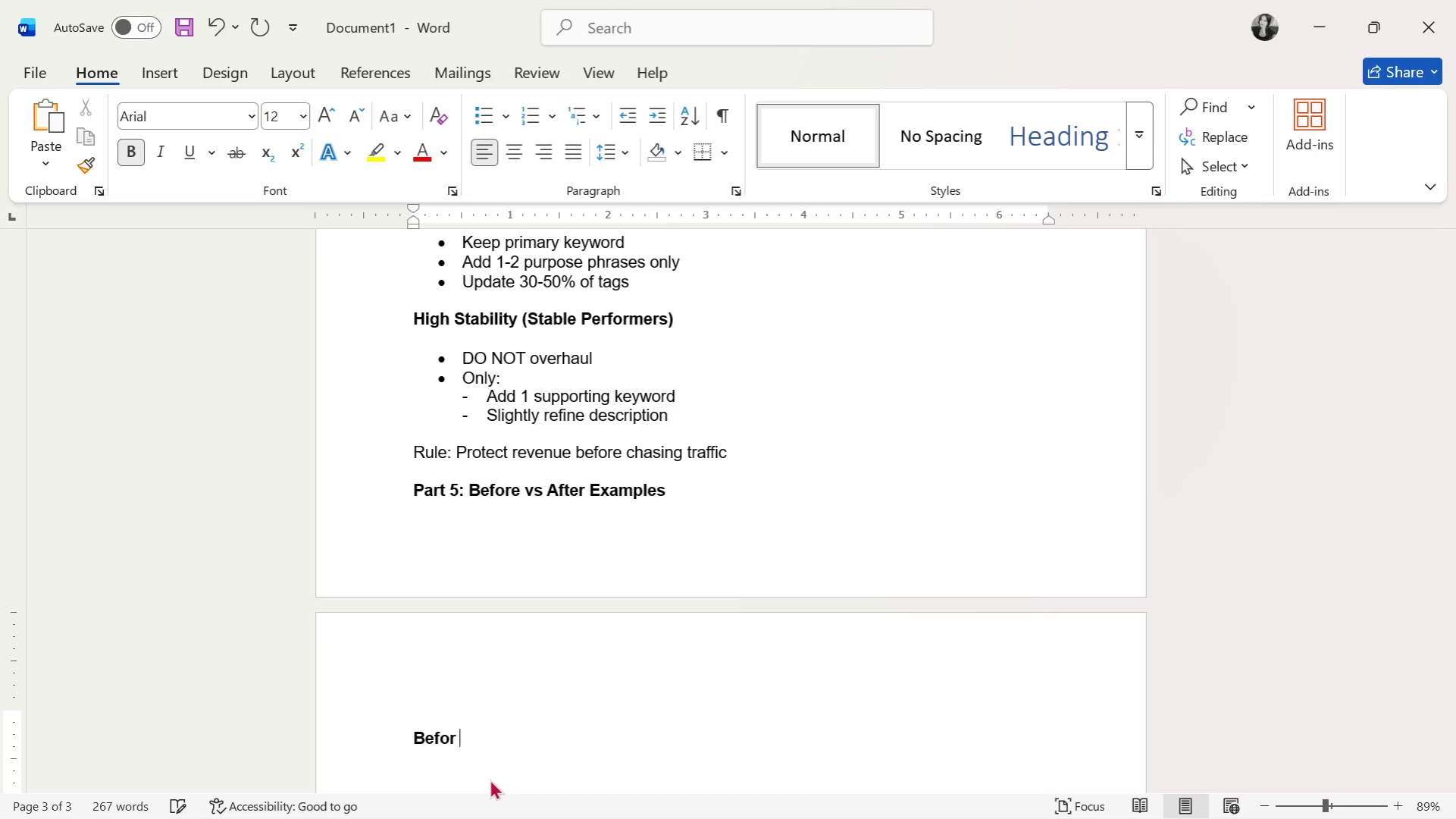 
key(Backspace)
 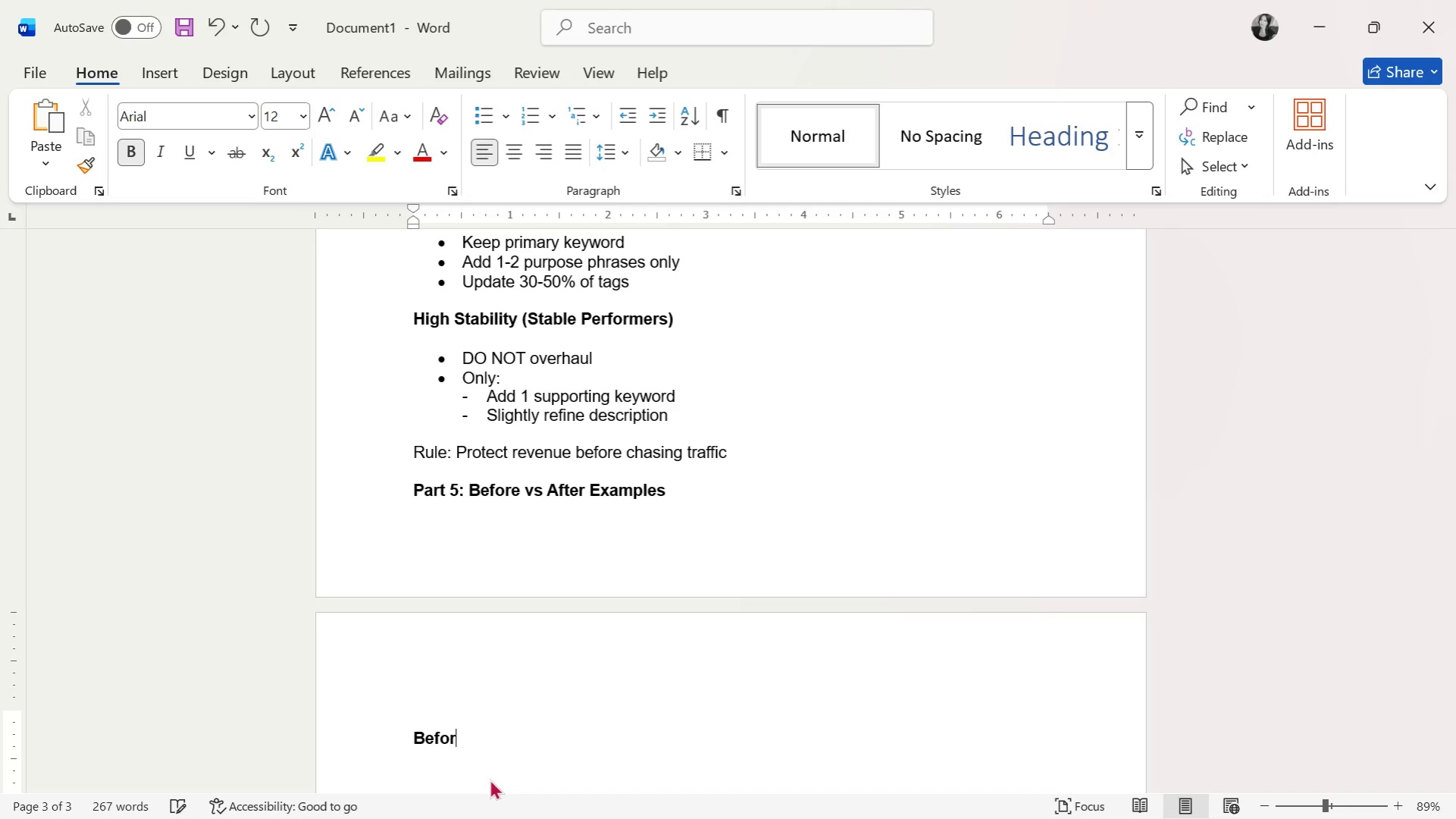 
key(Backspace)
 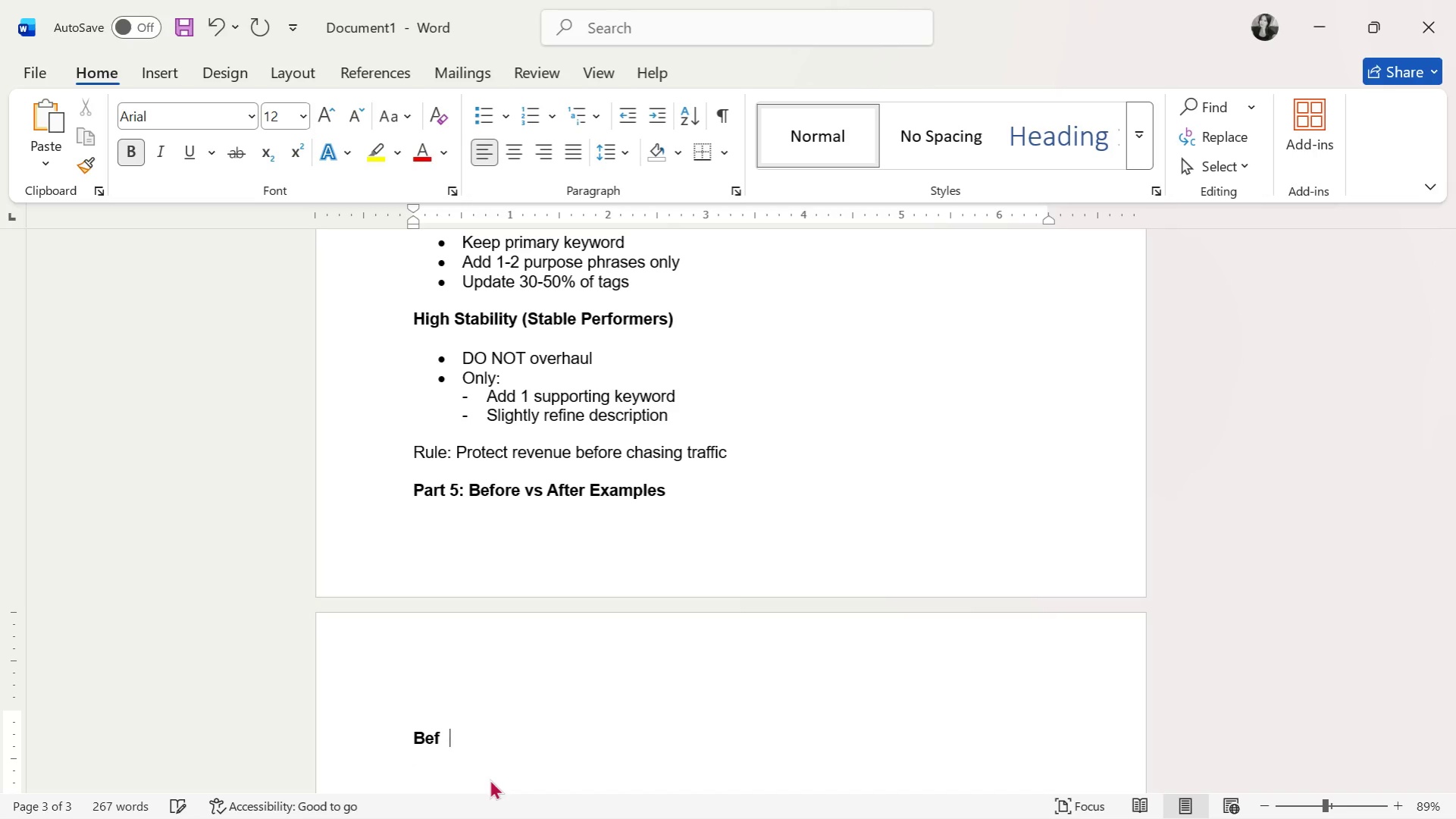 
key(Backspace)
 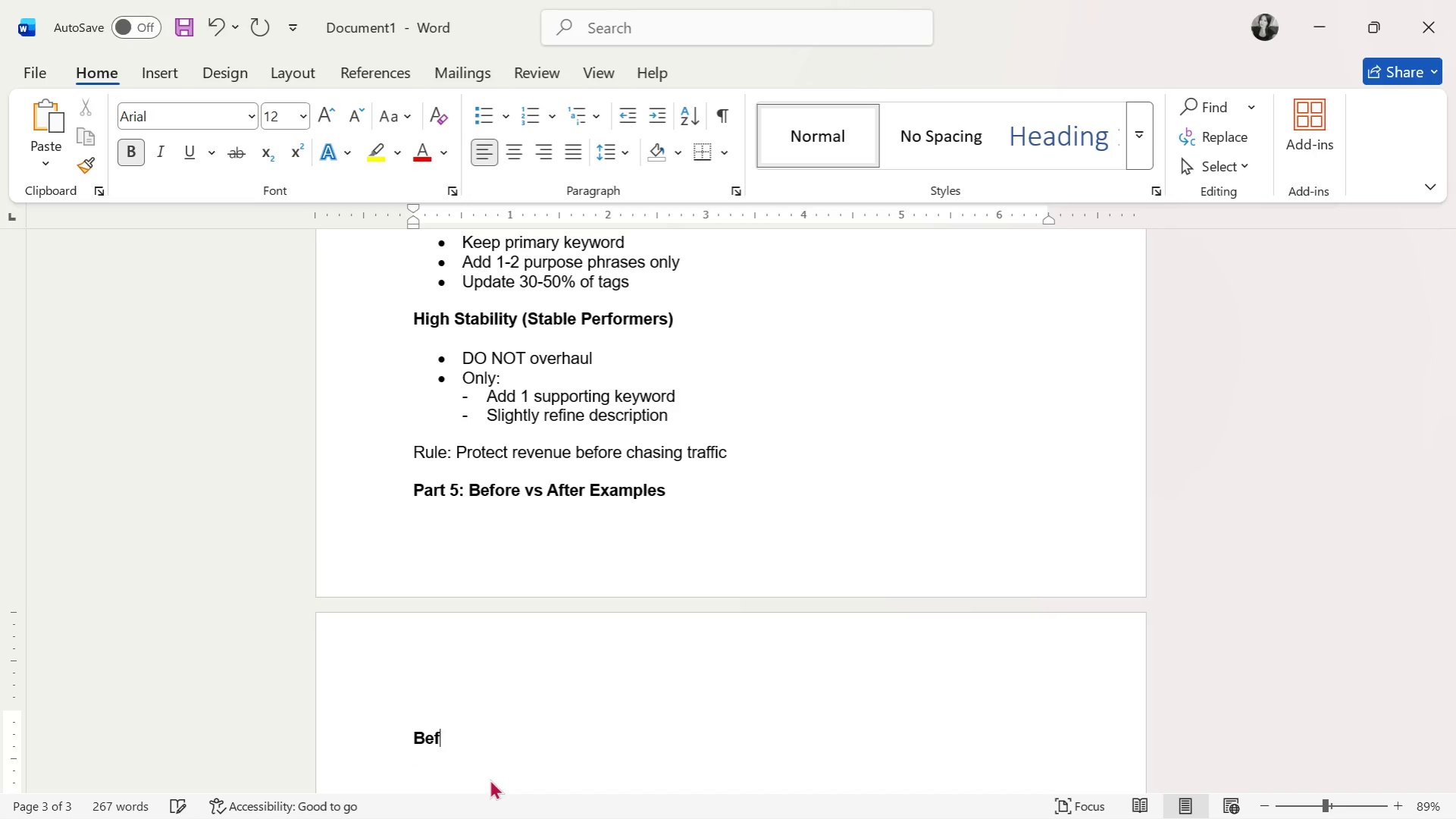 
key(Backspace)
 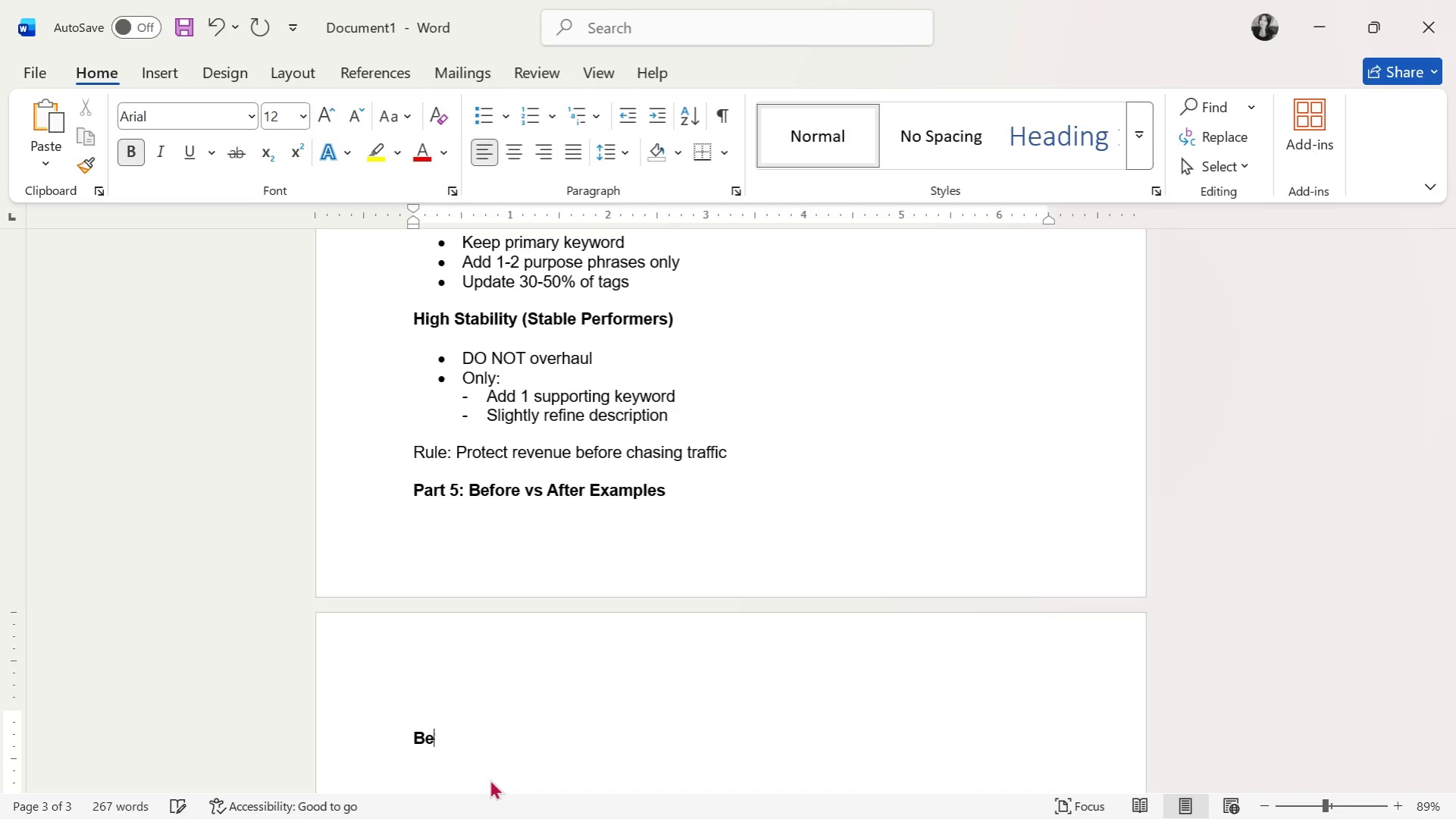 
key(Backspace)
 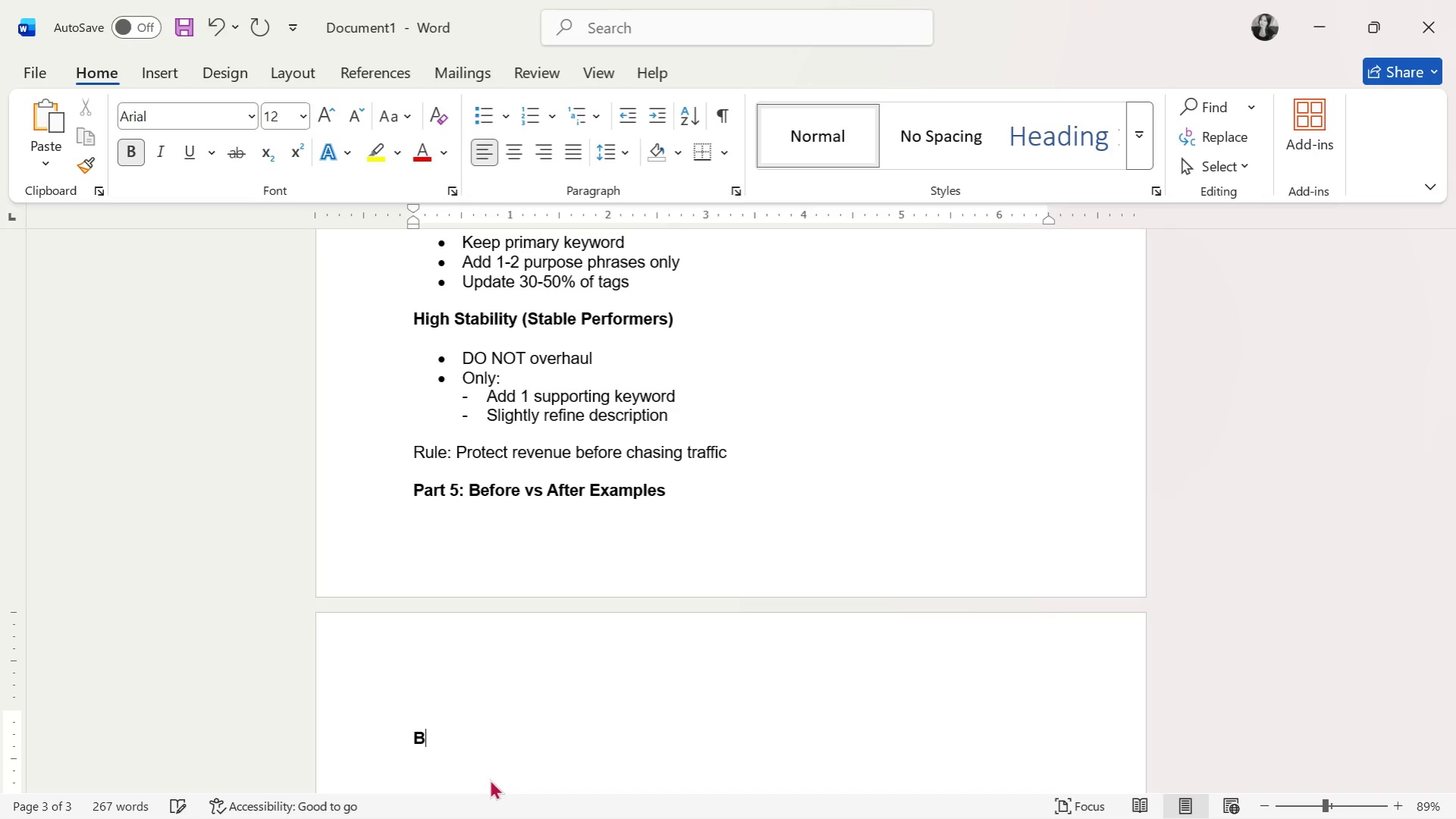 
key(Backspace)
 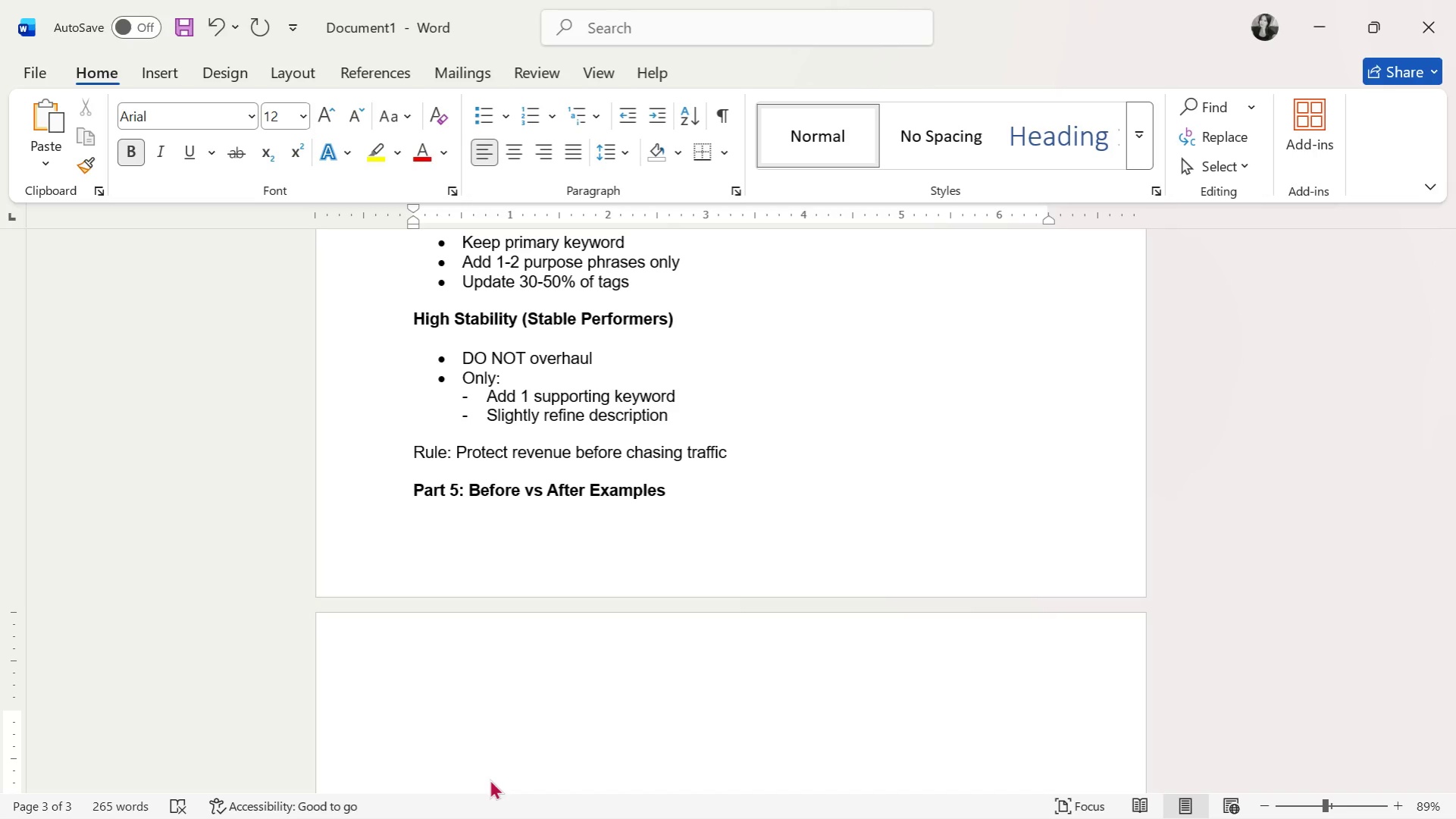 
key(Control+B)
 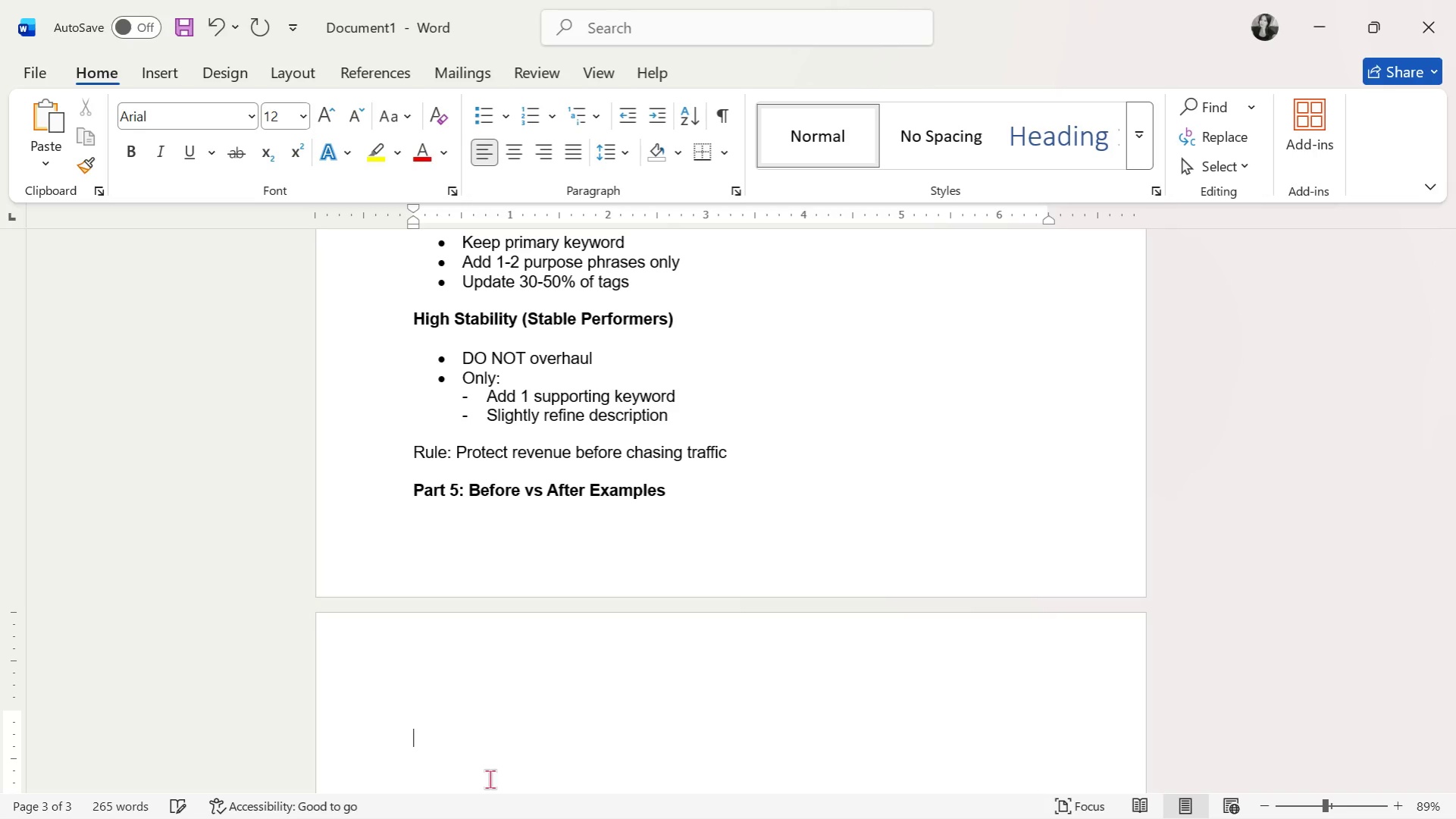 
type(Exapm)
key(Backspace)
key(Backspace)
type(mple 1 - Education l)
key(Backspace)
type(l)
key(Backspace)
type(Listng)
key(Backspace)
key(Backspace)
type(ing)
 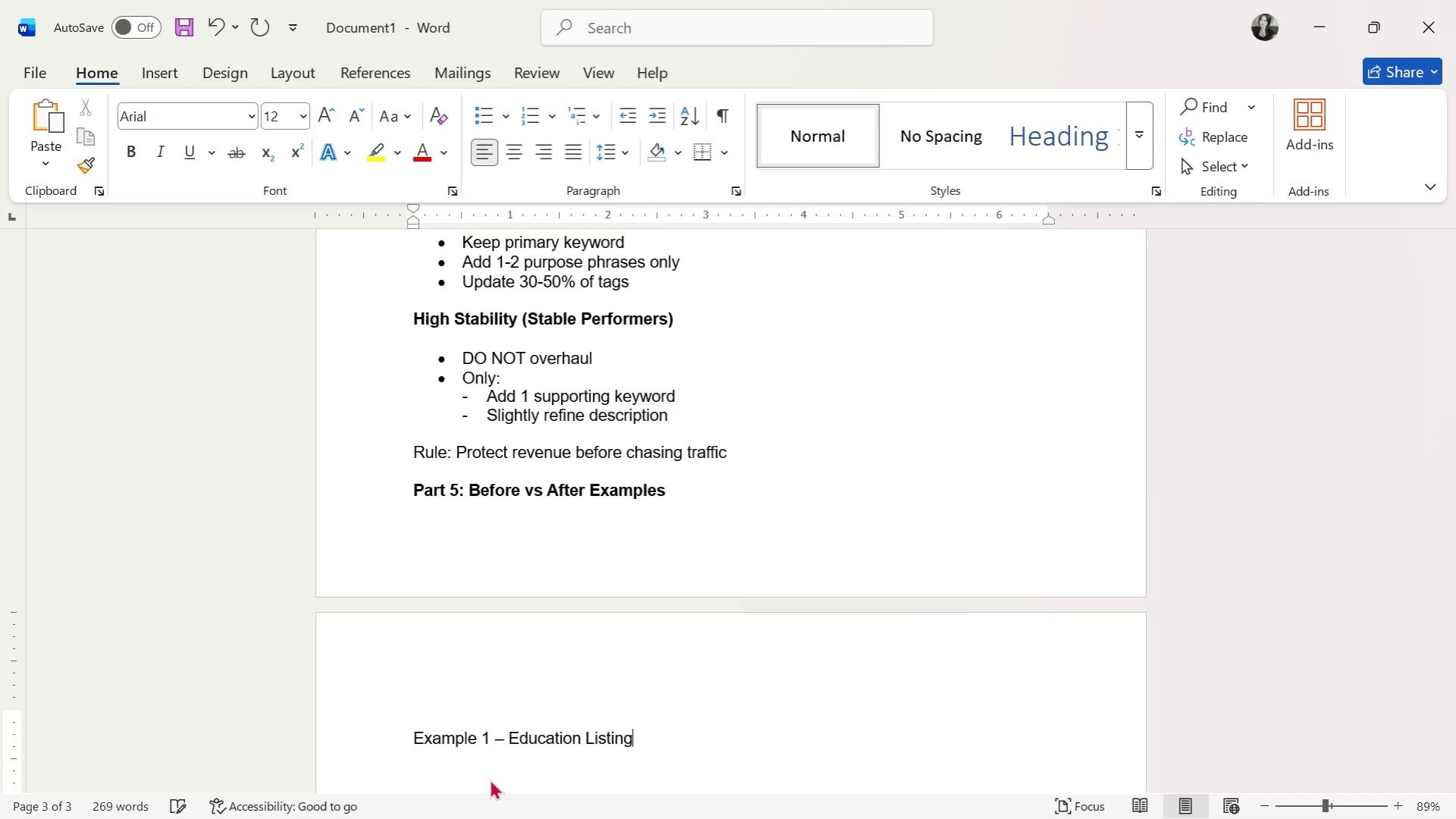 
key(Enter)
 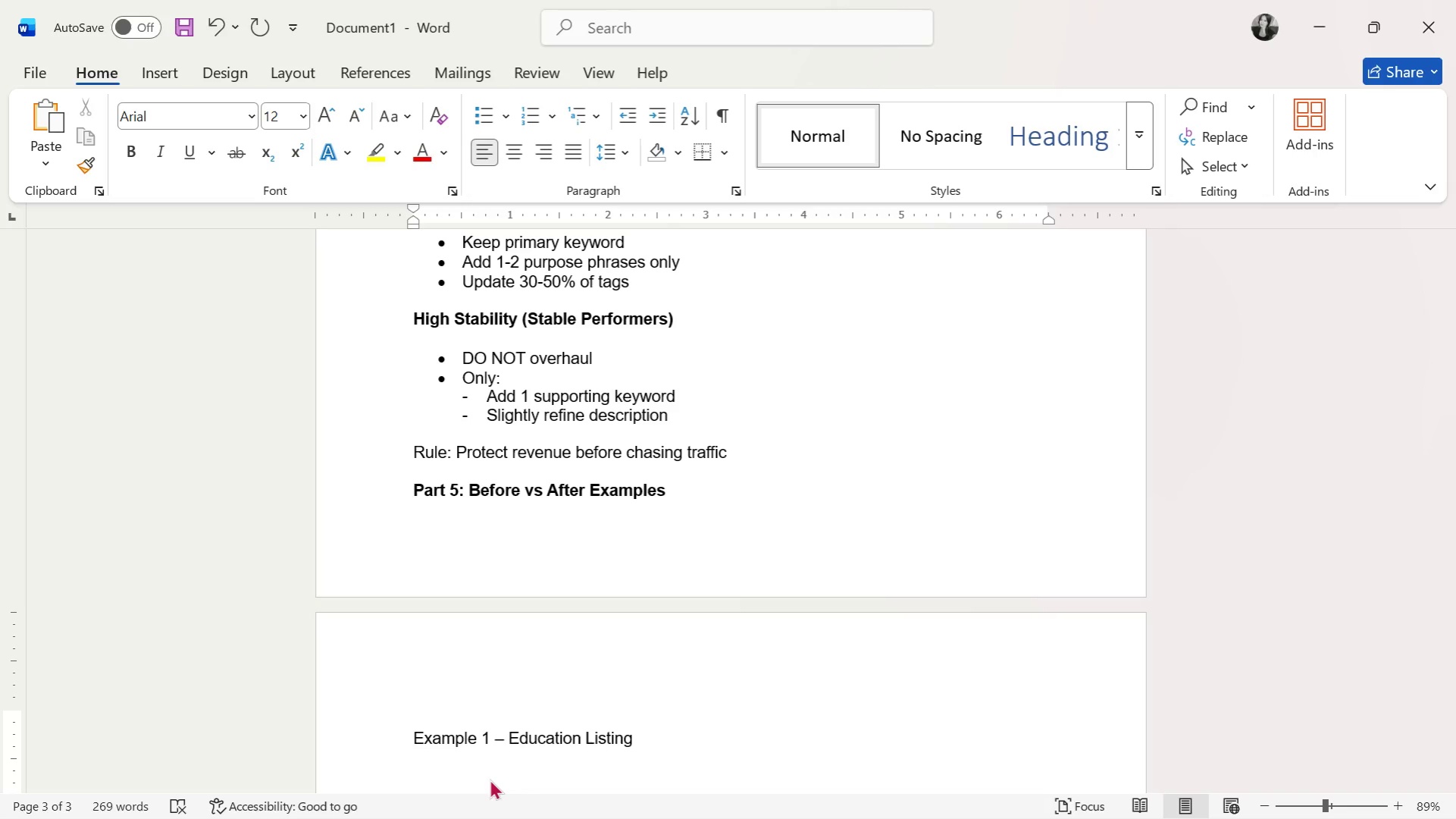 
key(Enter)
 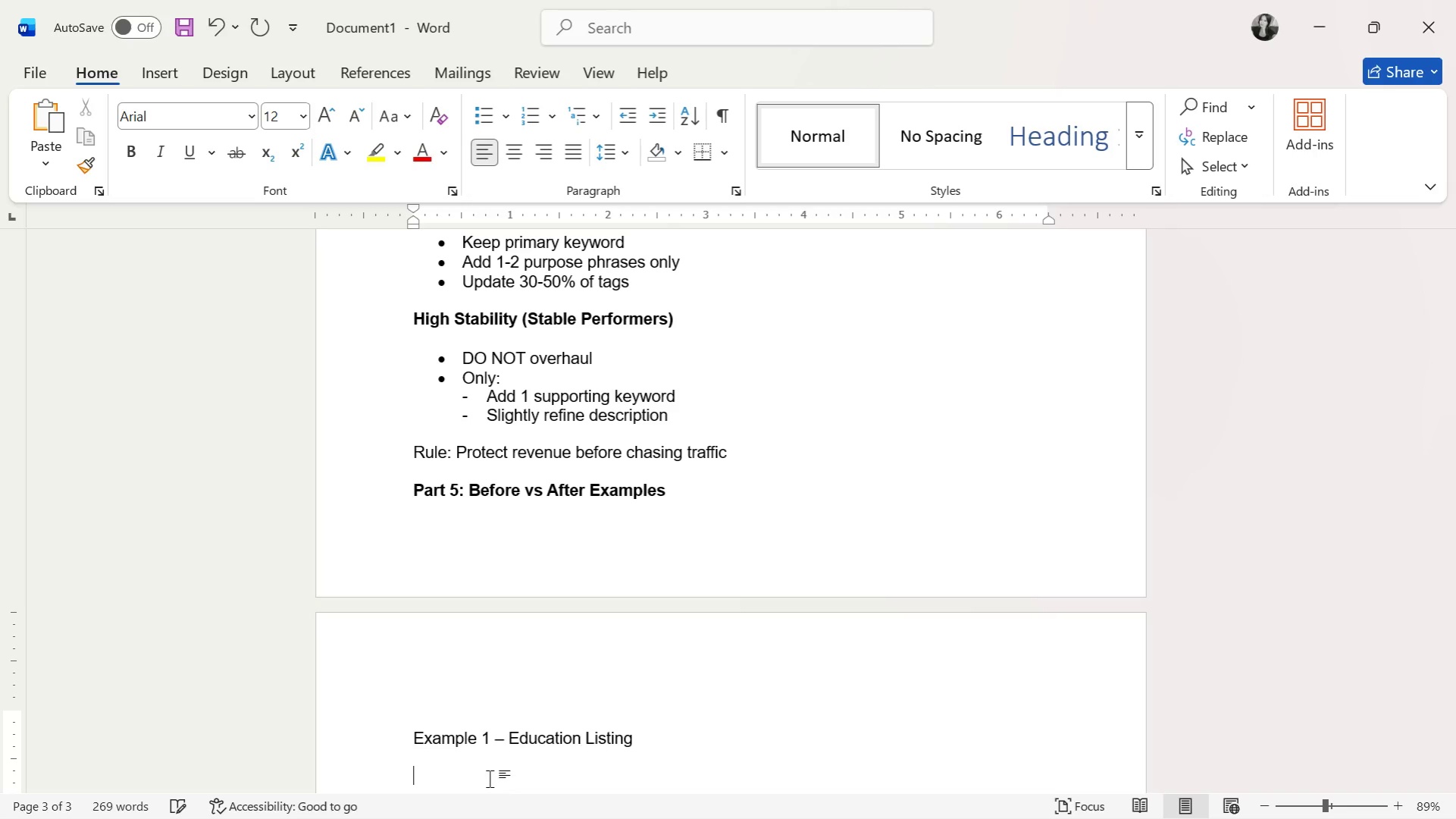 
type(Before: )
 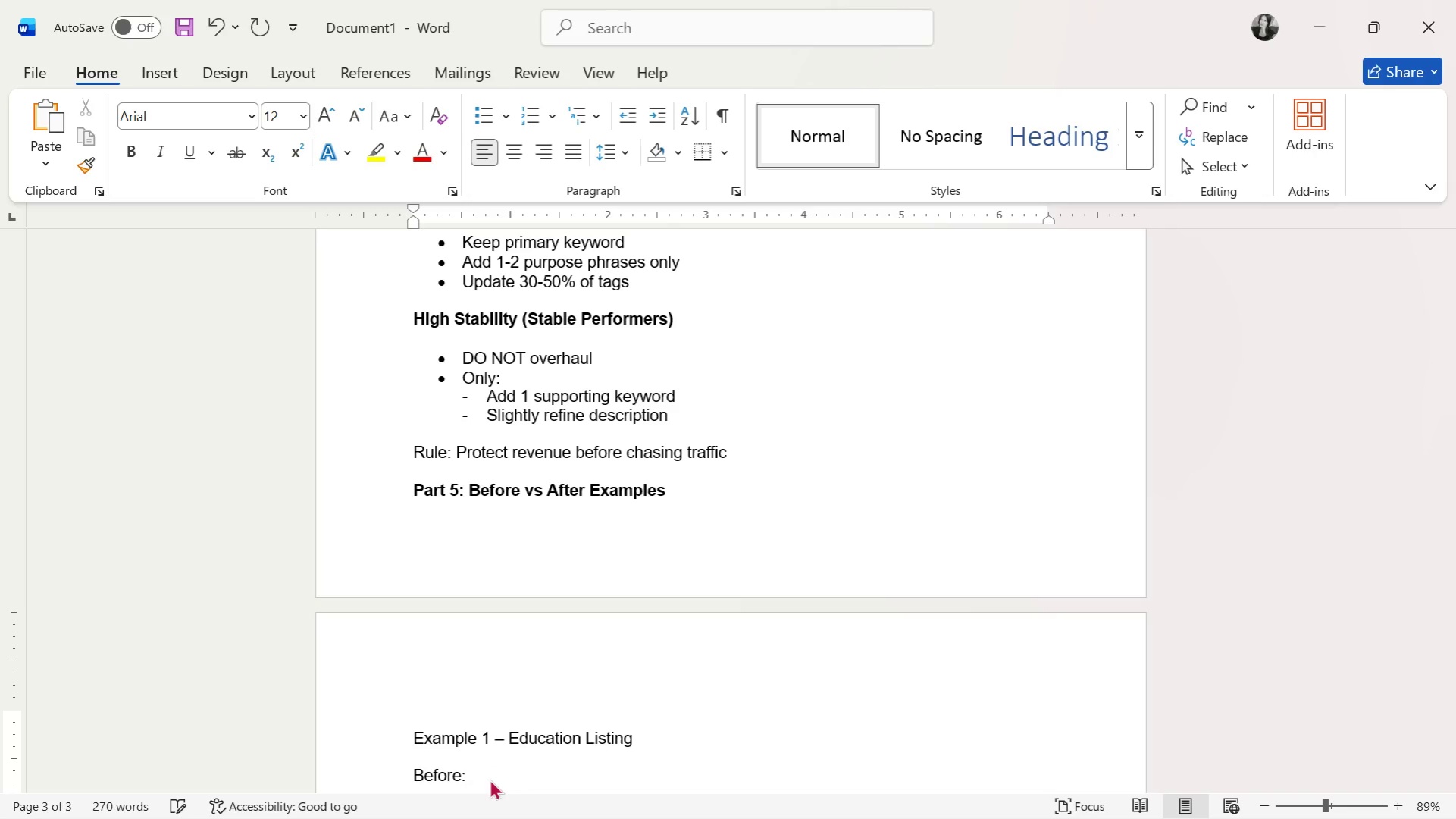 
scroll: coordinate [493, 818], scroll_direction: down, amount: 3.0
 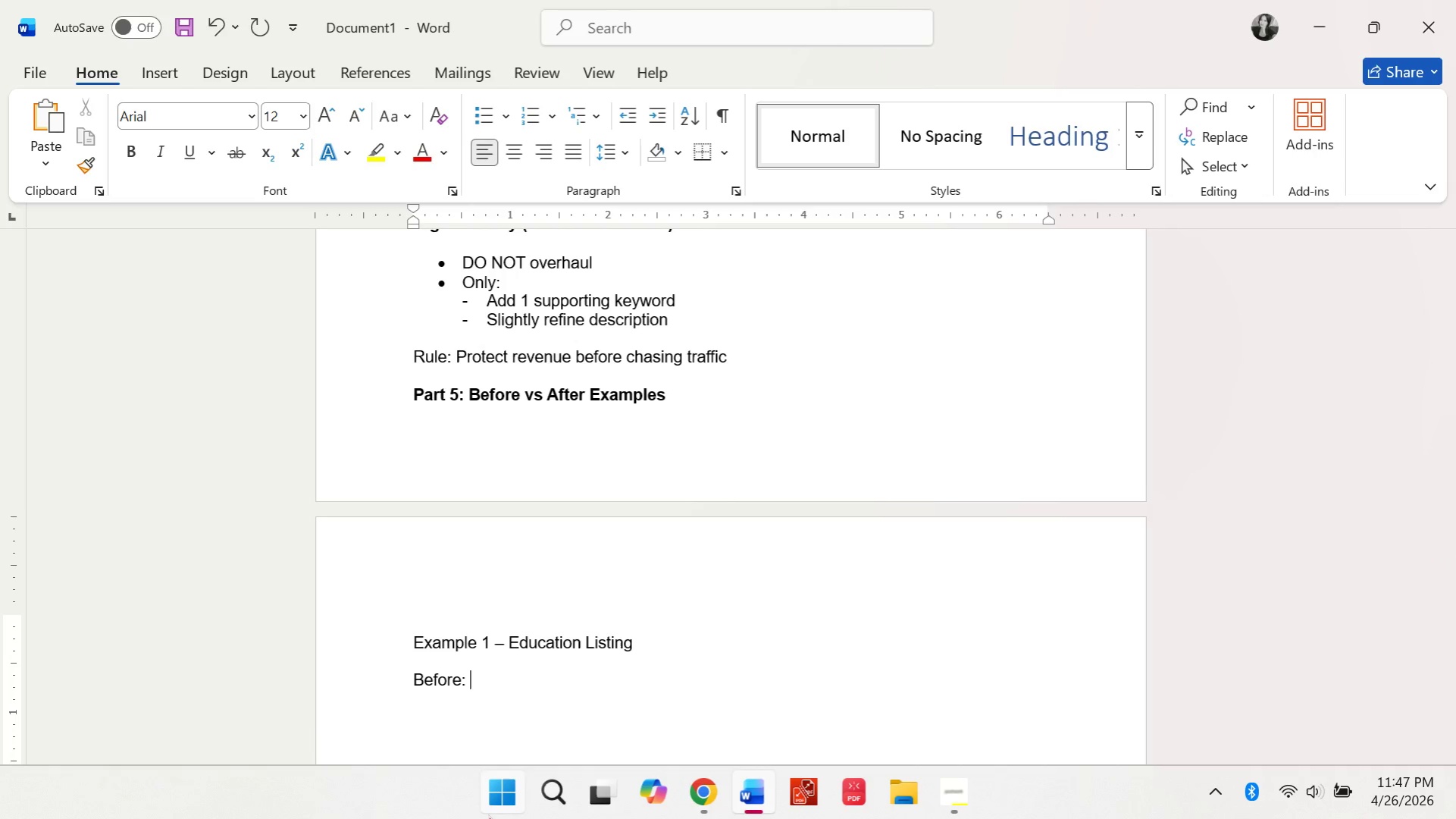 
key(Enter)
 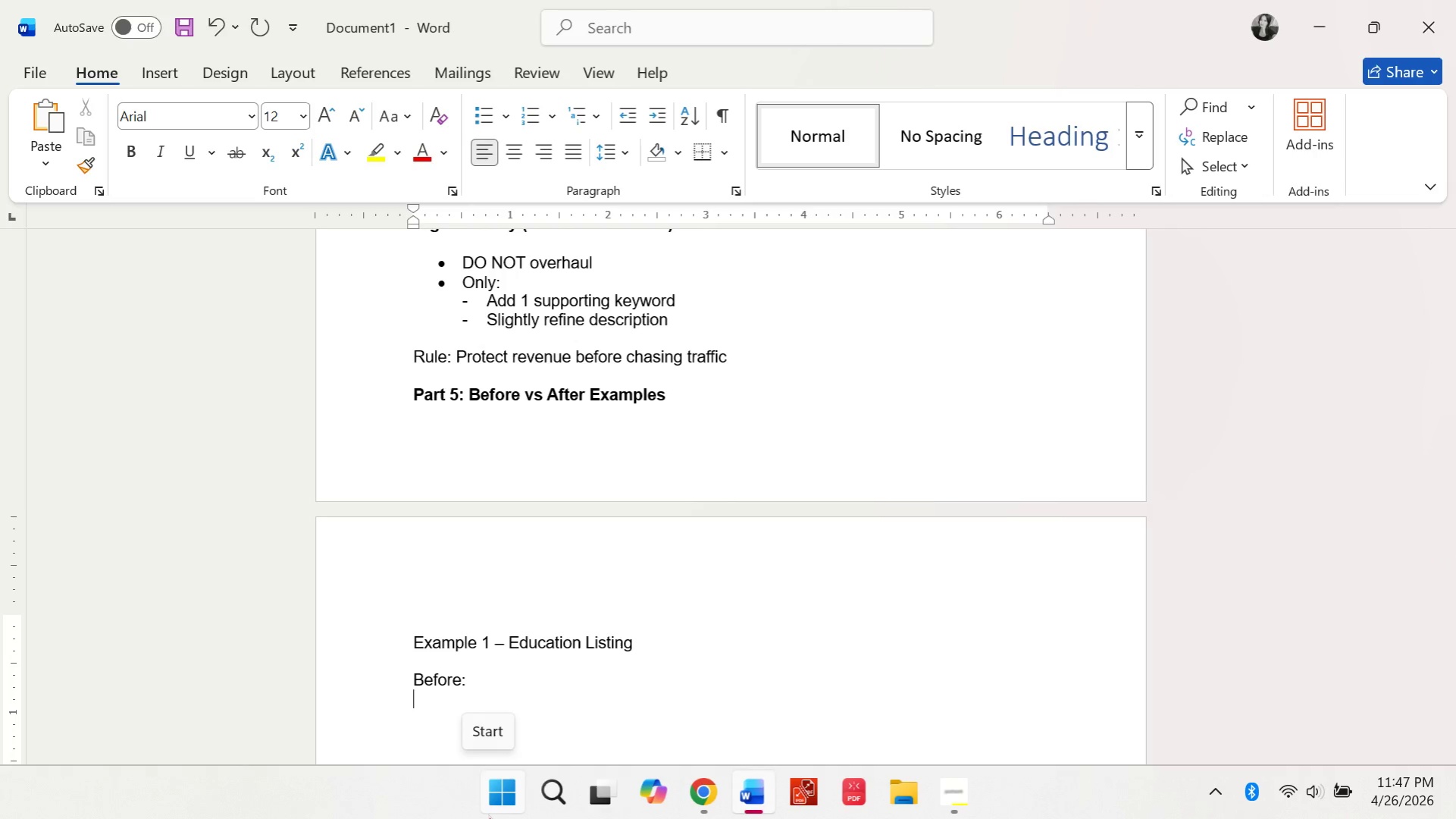 
type(Classroom Game Printable PDF)
 